 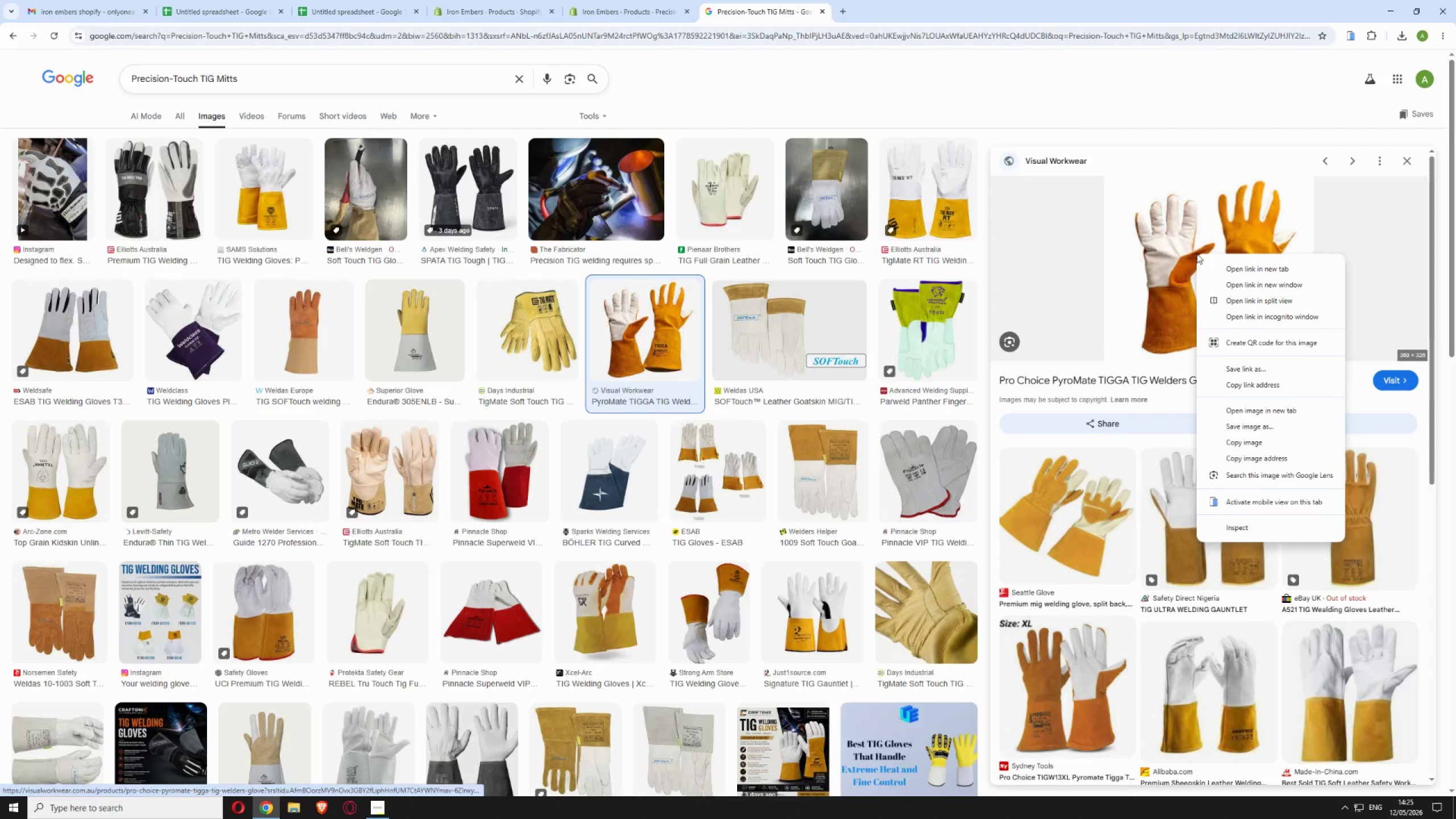 
left_click([1233, 424])
 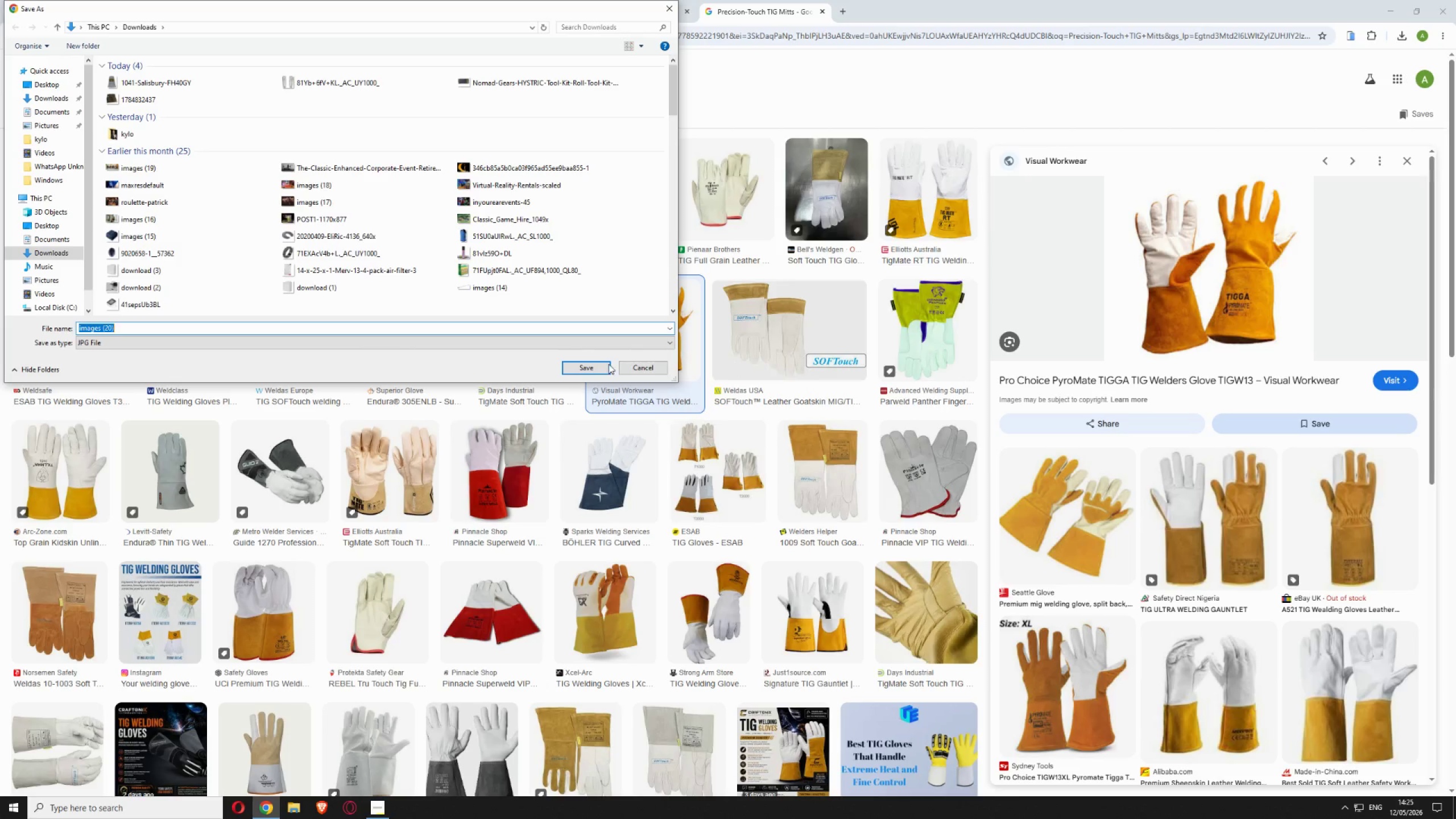 
left_click([594, 363])
 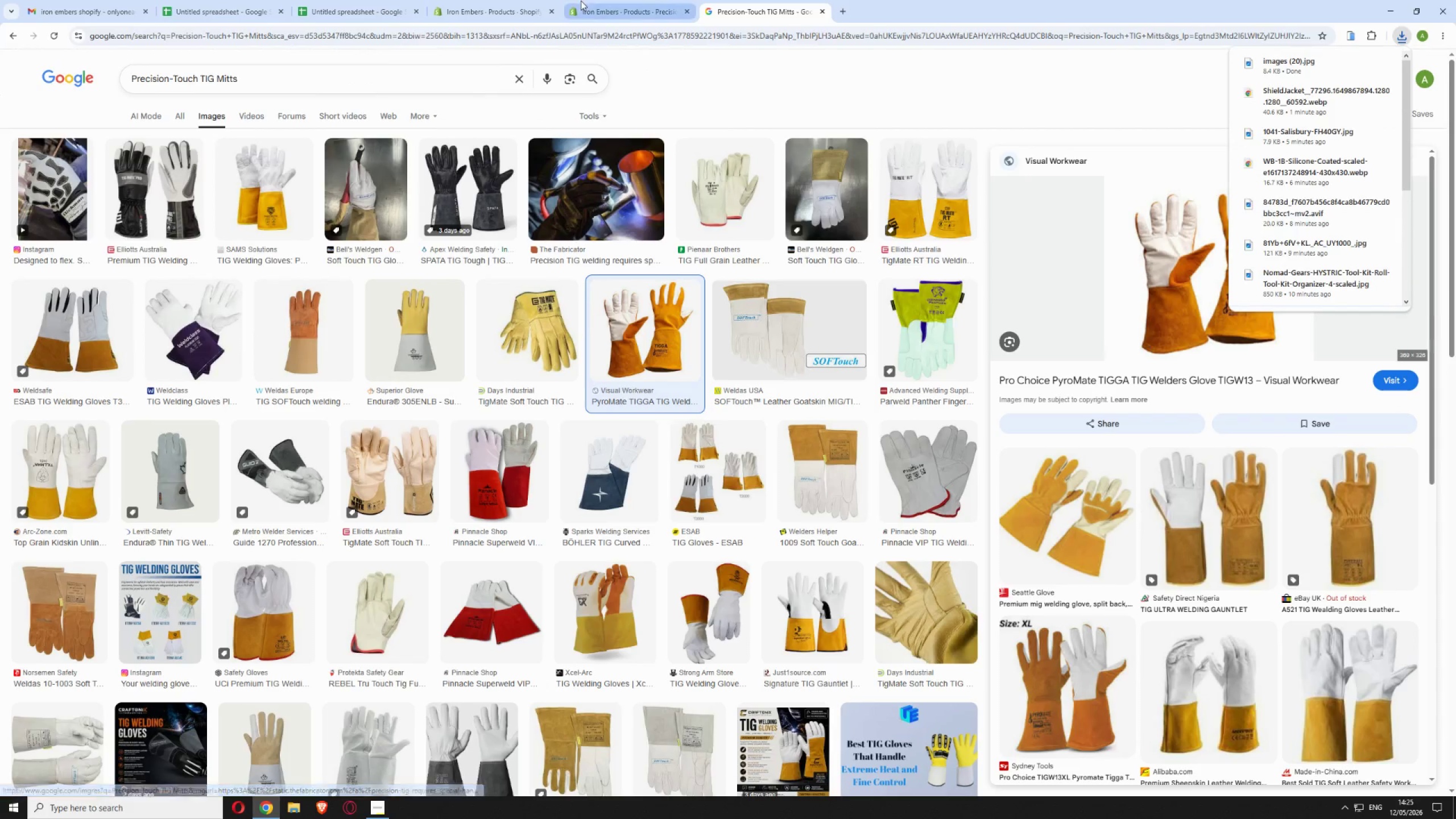 
left_click([584, 6])
 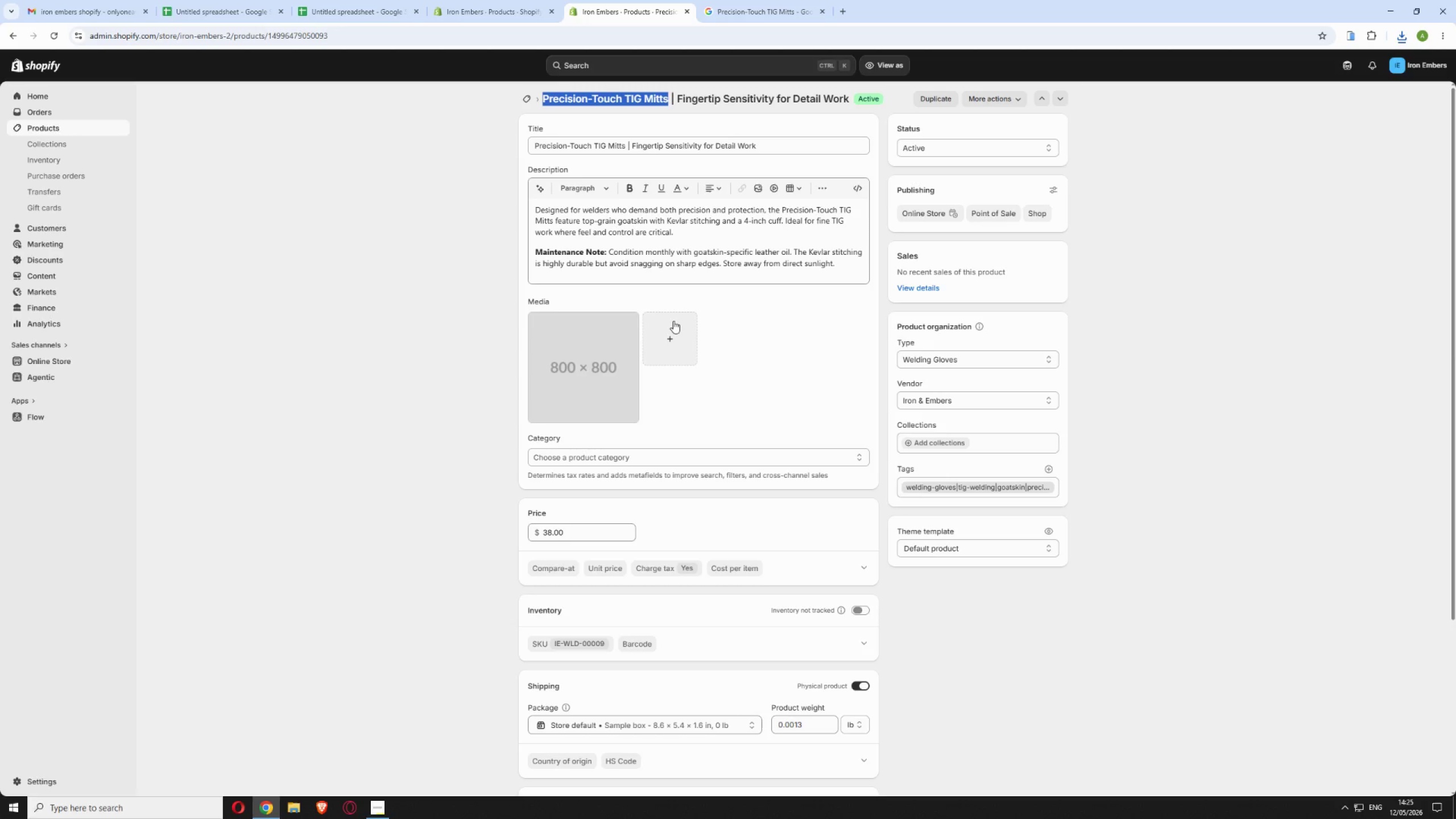 
left_click([673, 321])
 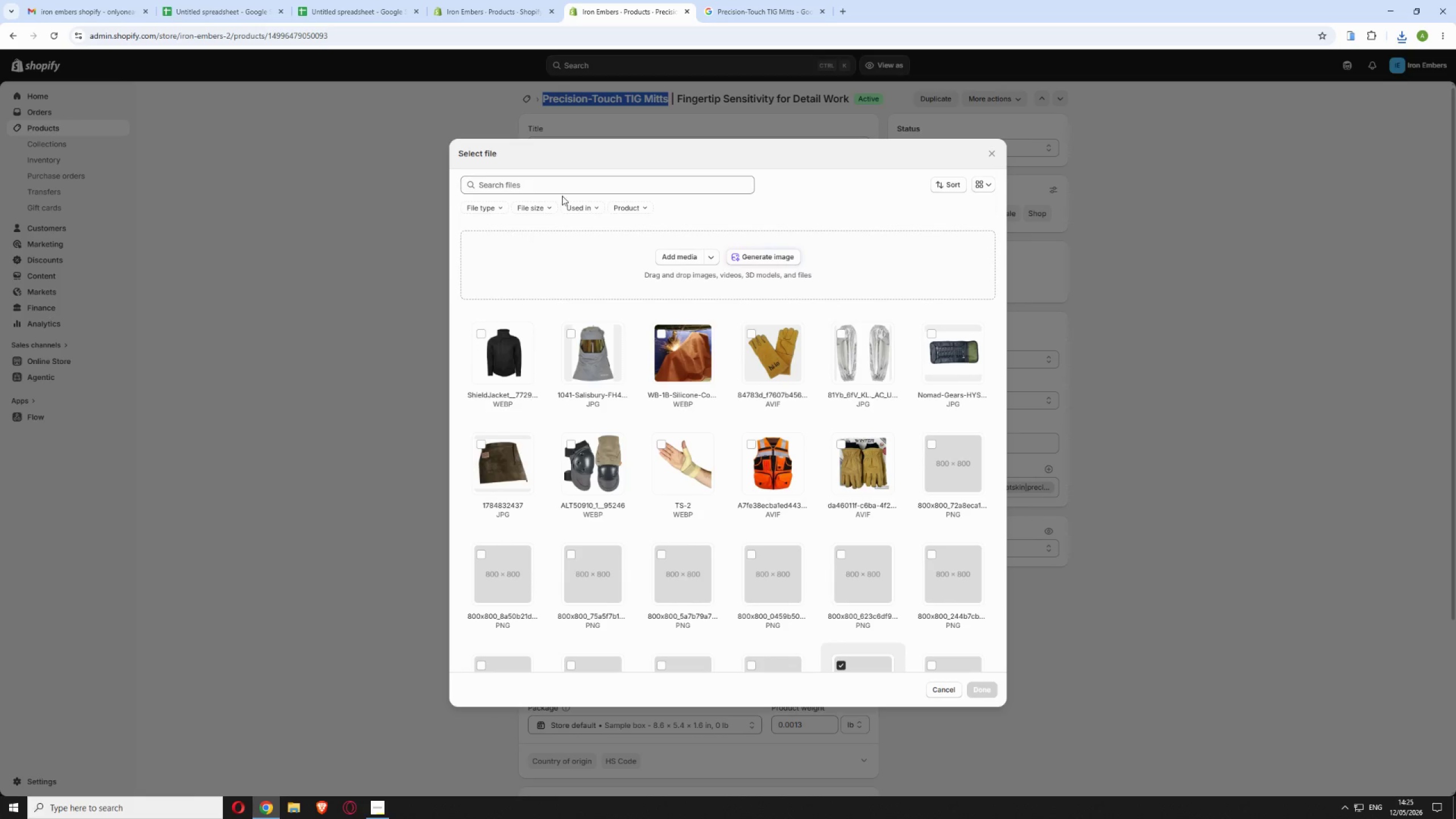 
left_click([665, 259])
 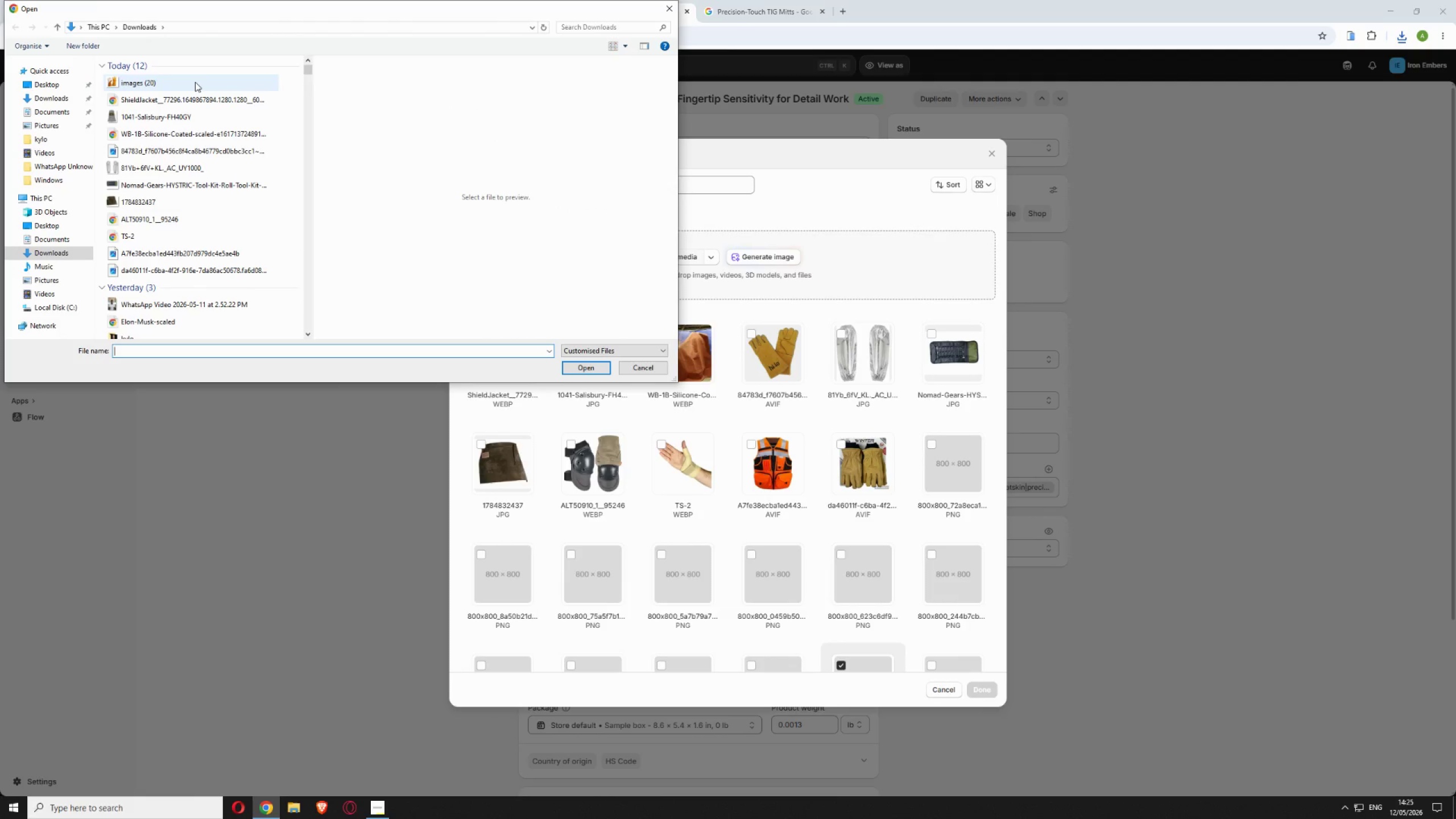 
left_click([195, 82])
 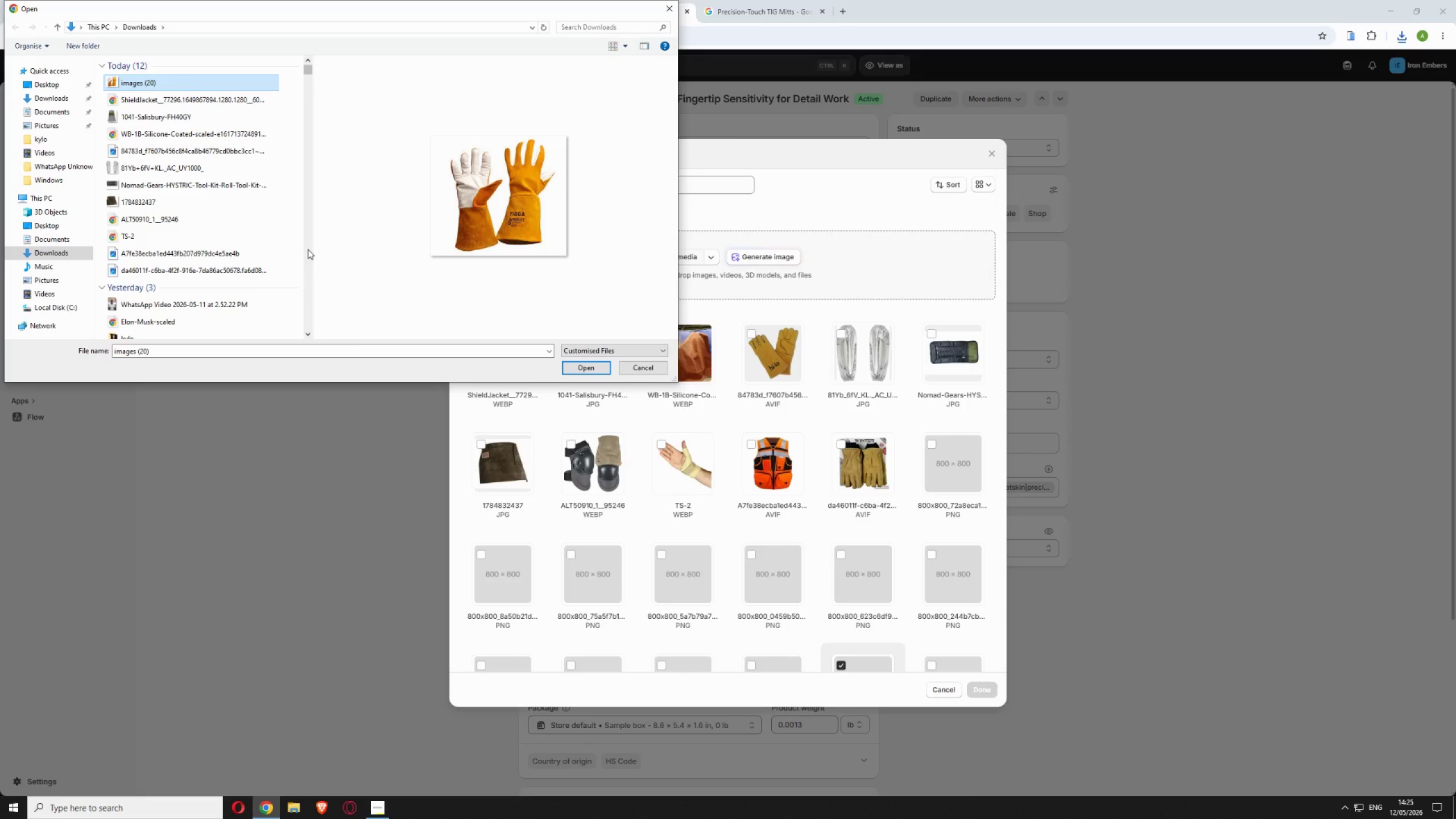 
wait(6.12)
 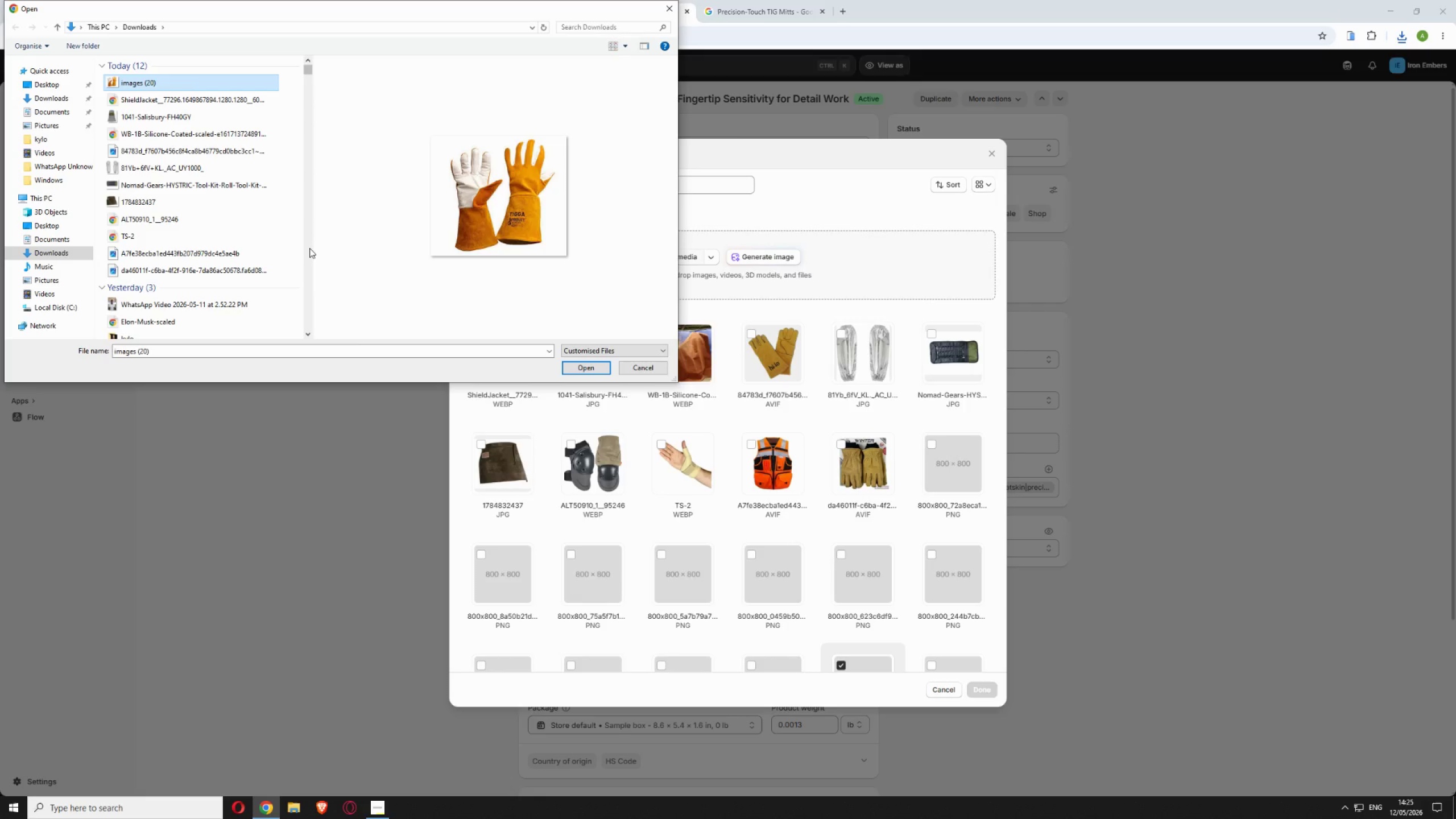 
left_click([593, 367])
 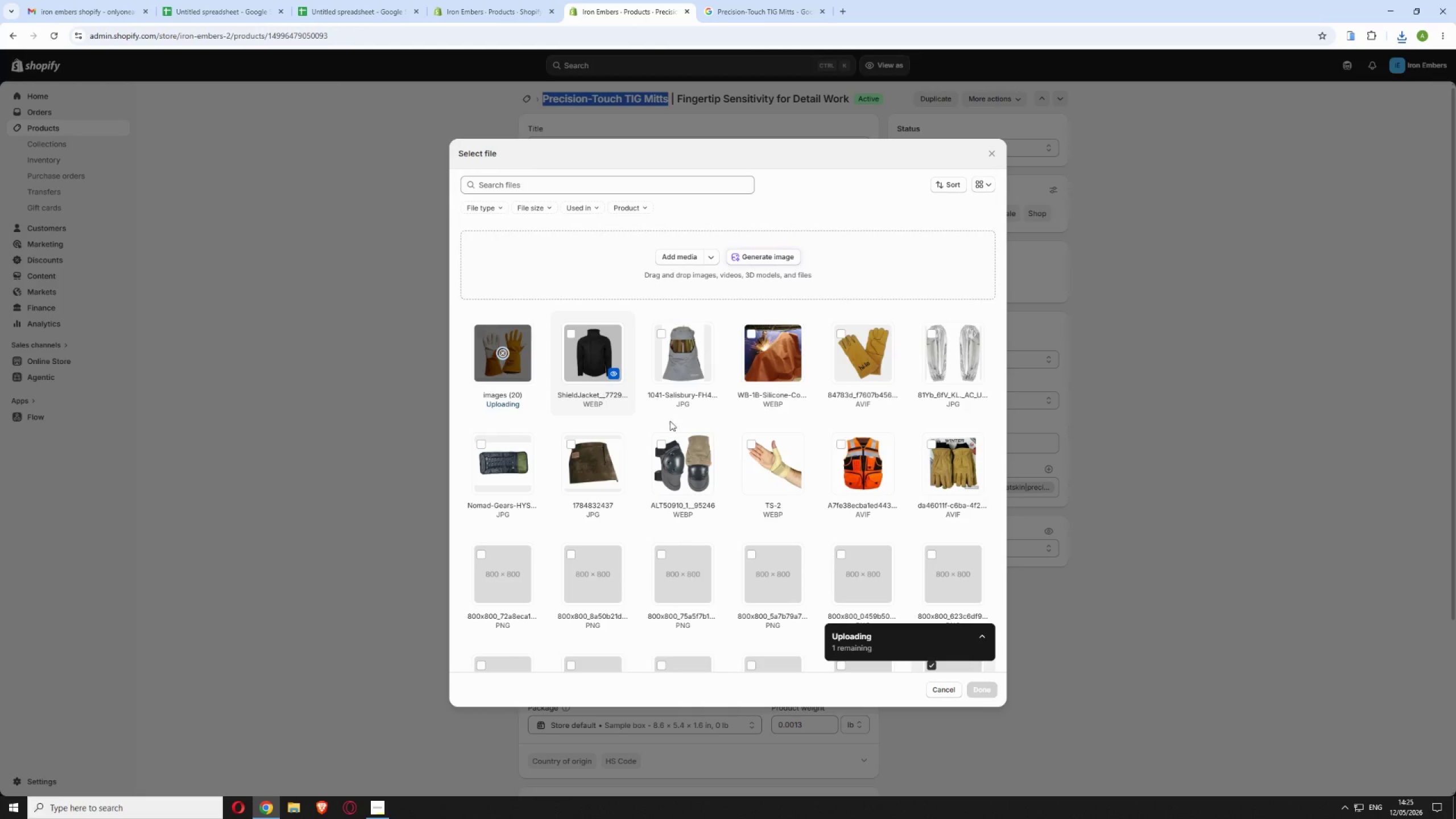 
scroll: coordinate [928, 569], scroll_direction: down, amount: 3.0
 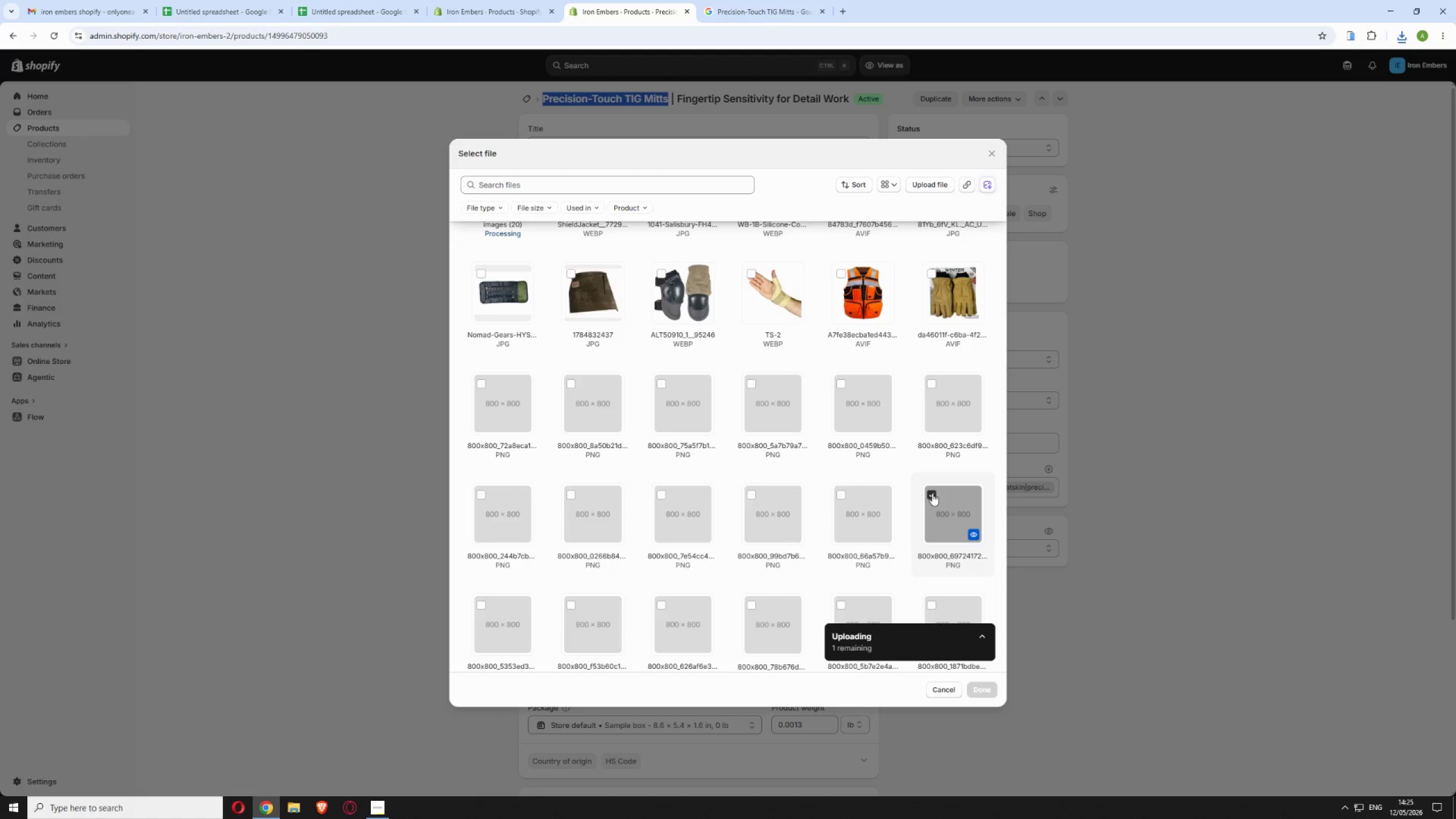 
left_click([932, 493])
 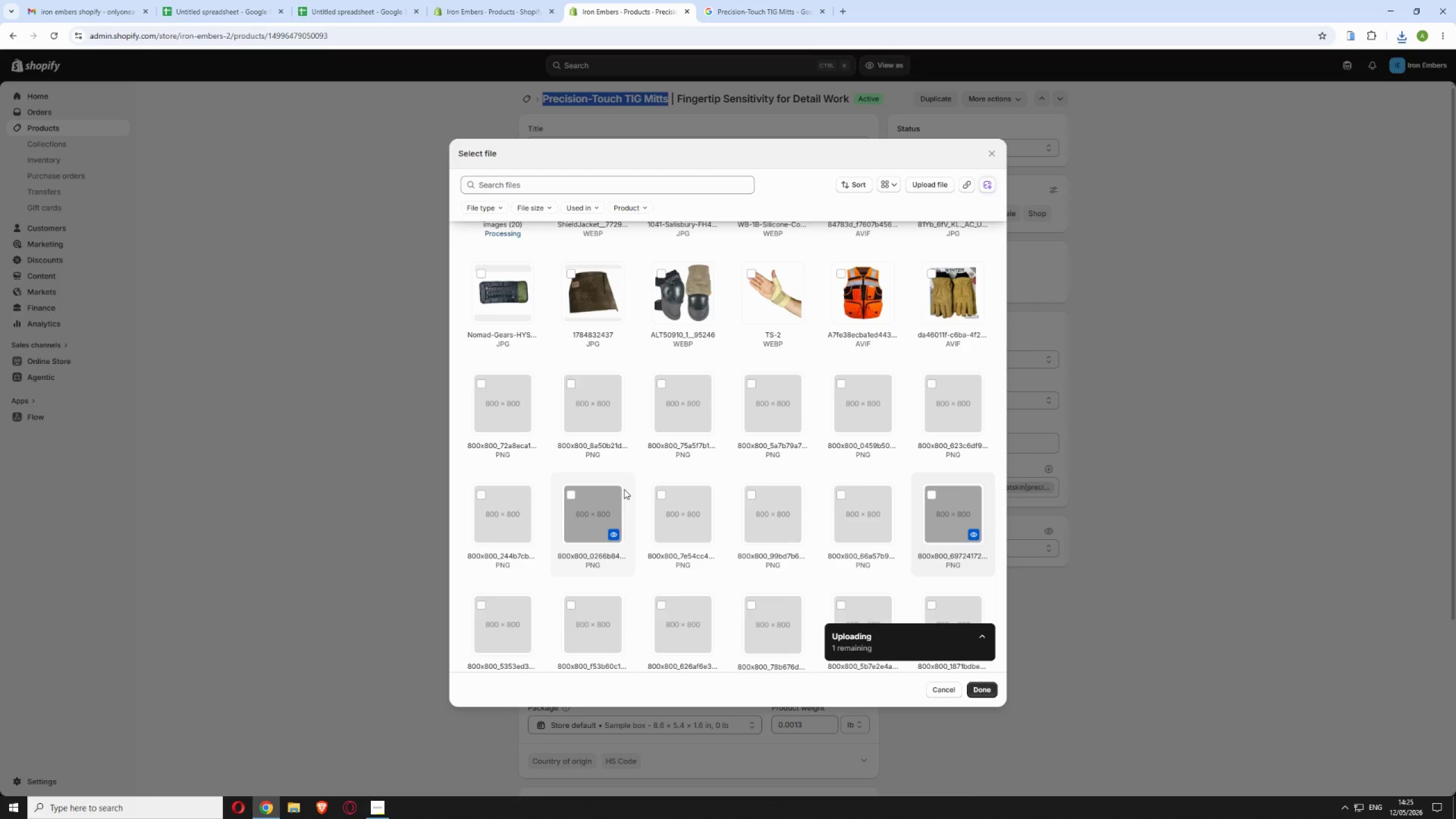 
scroll: coordinate [623, 489], scroll_direction: up, amount: 3.0
 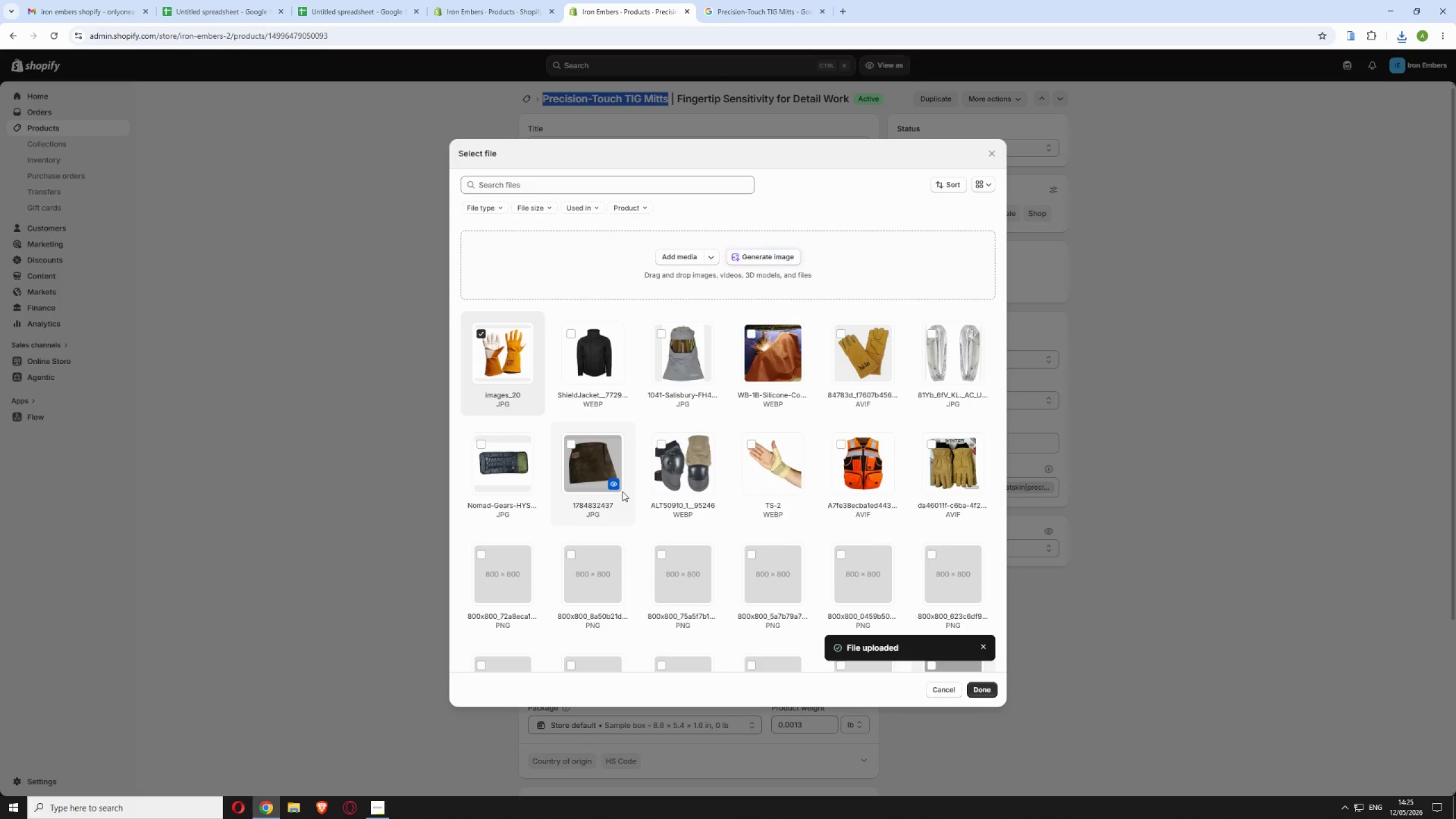 
left_click([970, 691])
 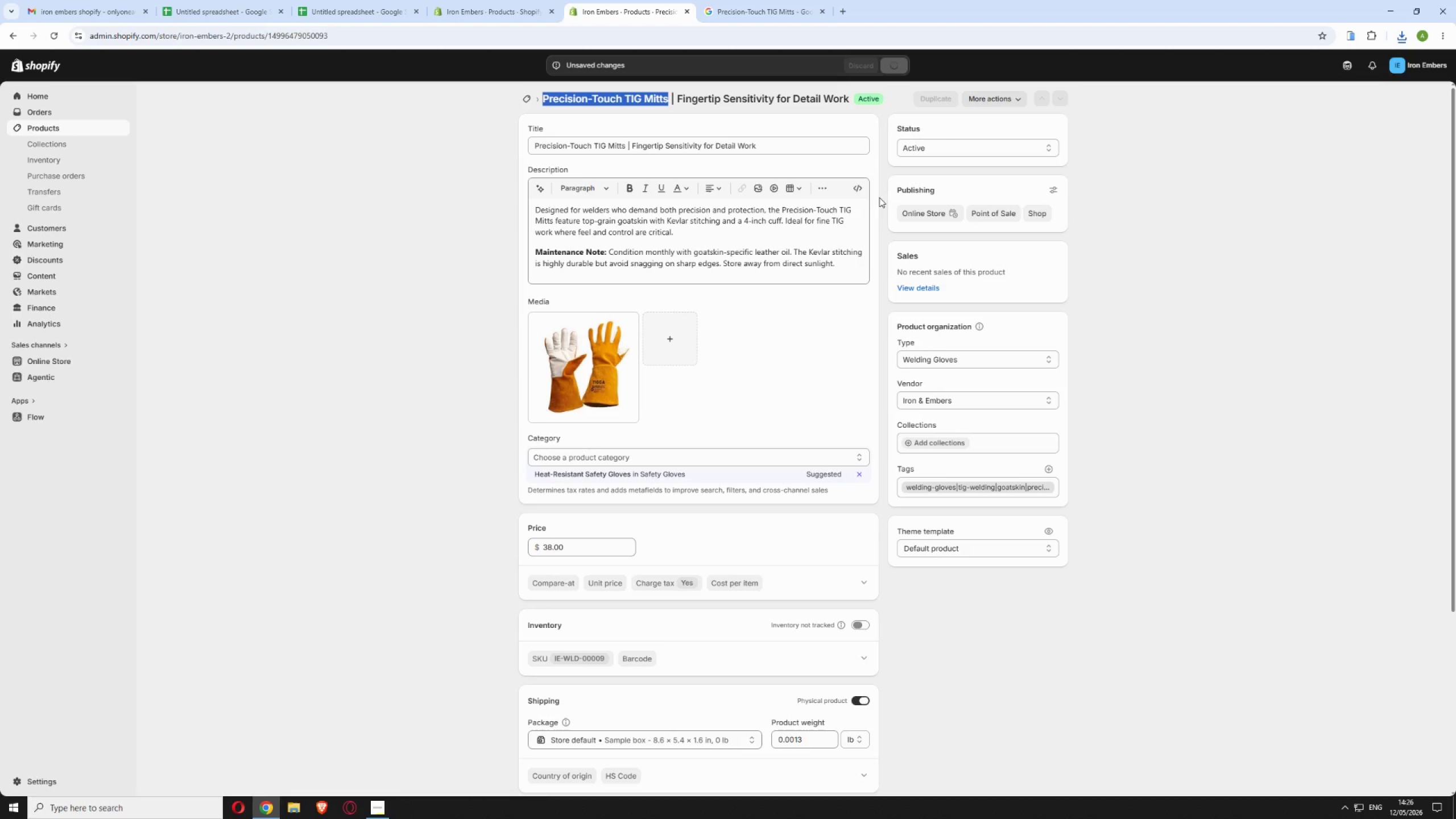 
wait(10.94)
 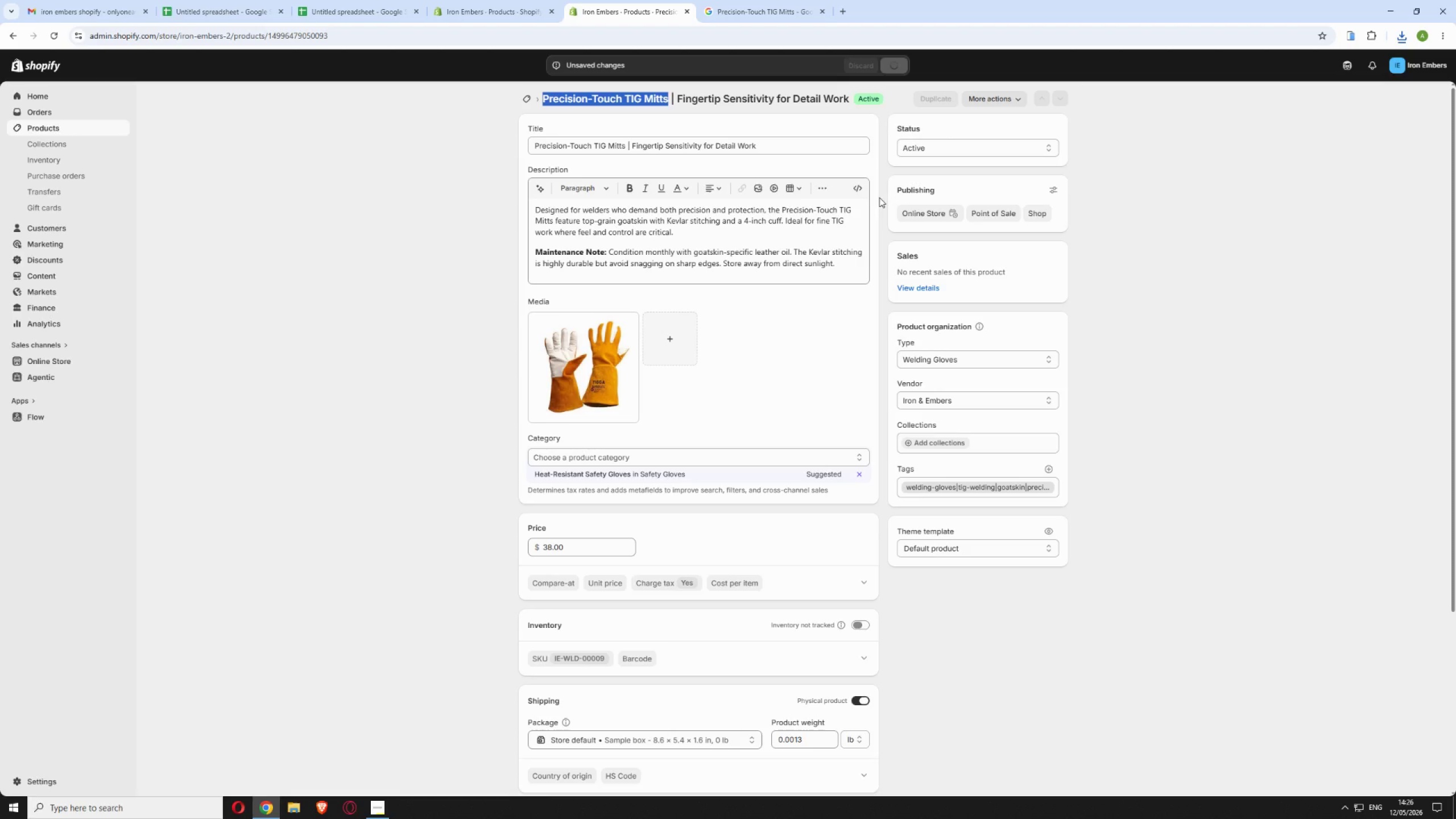 
left_click([520, 100])
 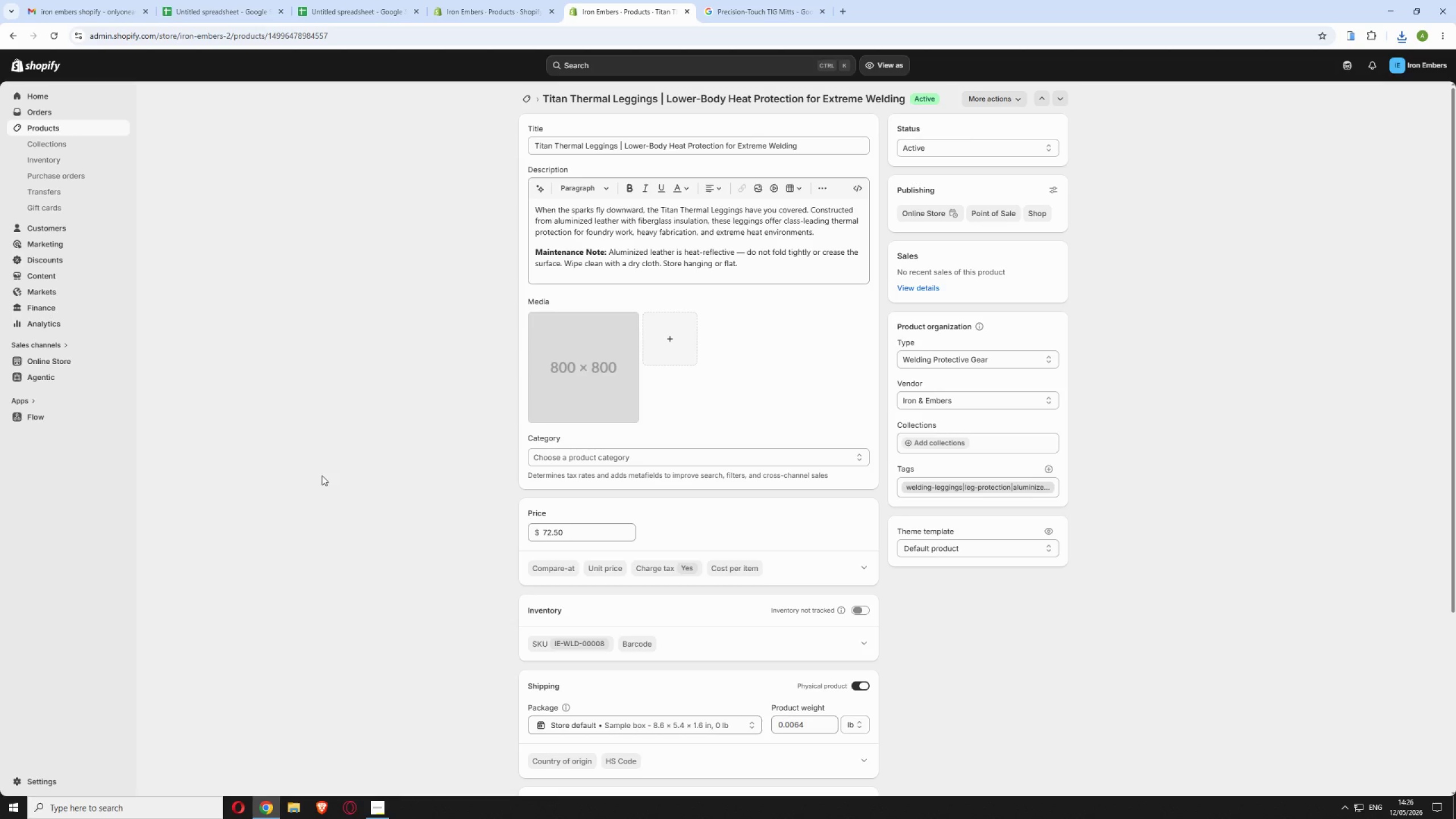 
wait(25.84)
 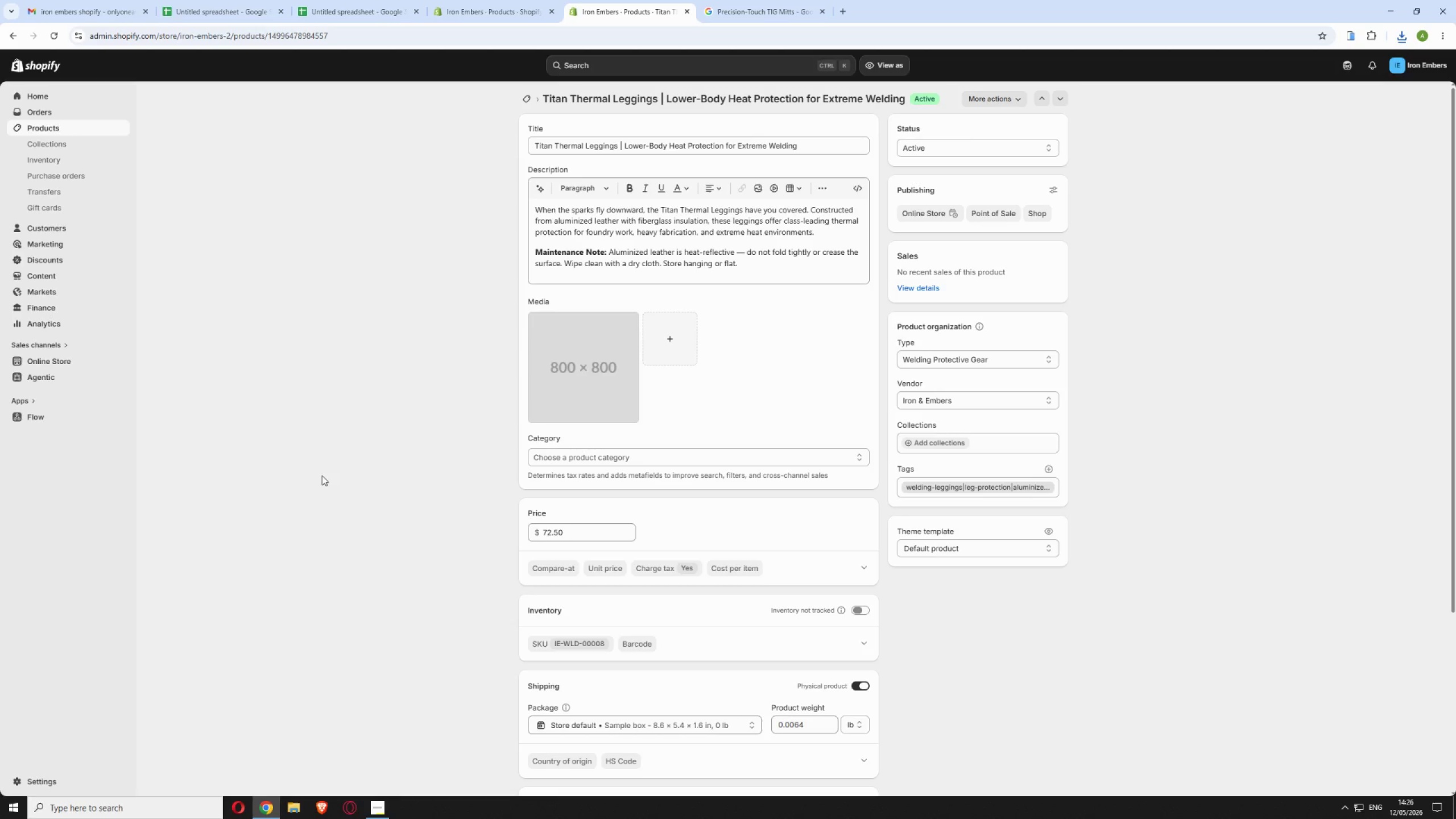 
left_click_drag(start_coordinate=[542, 96], to_coordinate=[657, 87])
 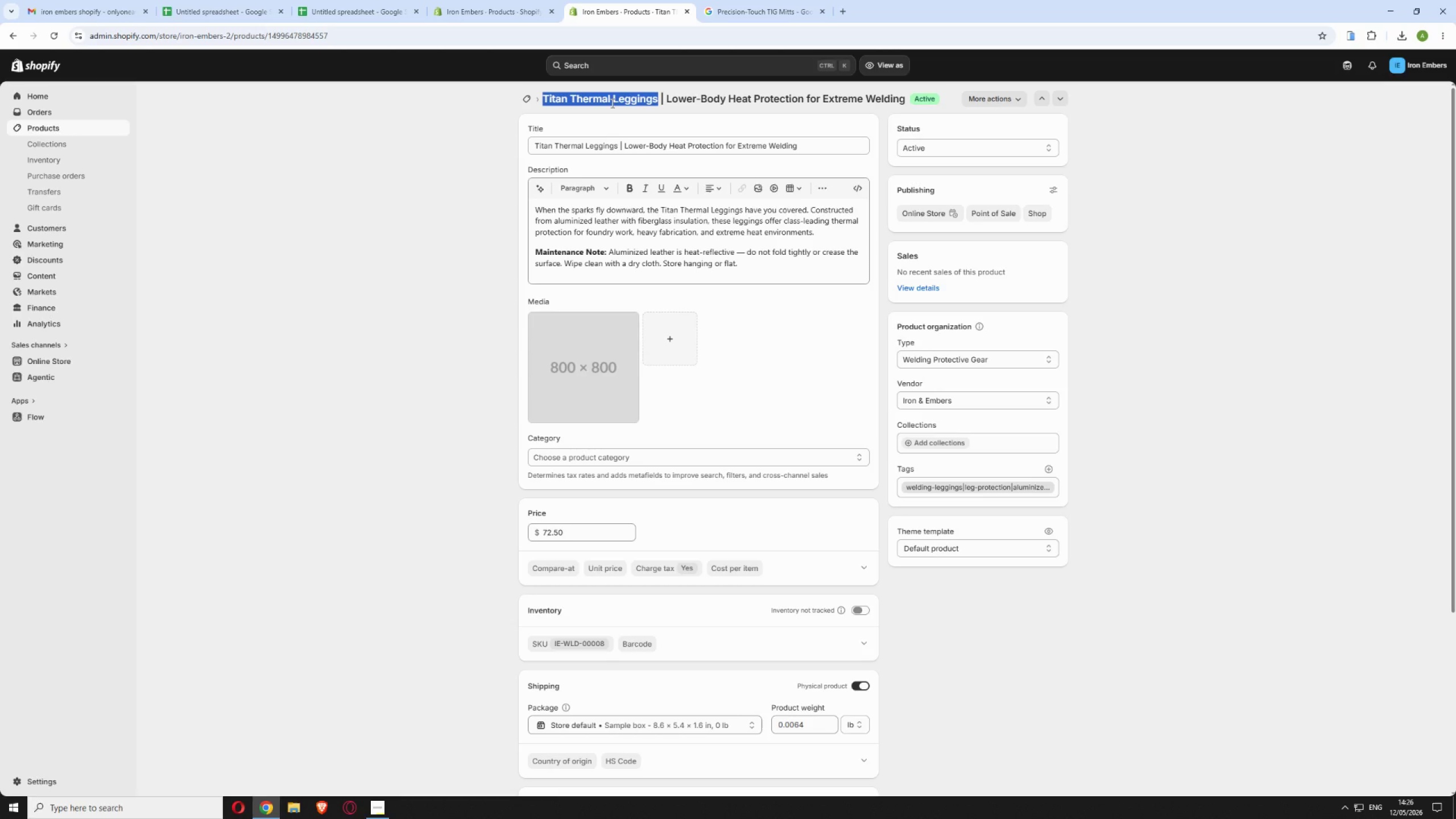 
wait(6.98)
 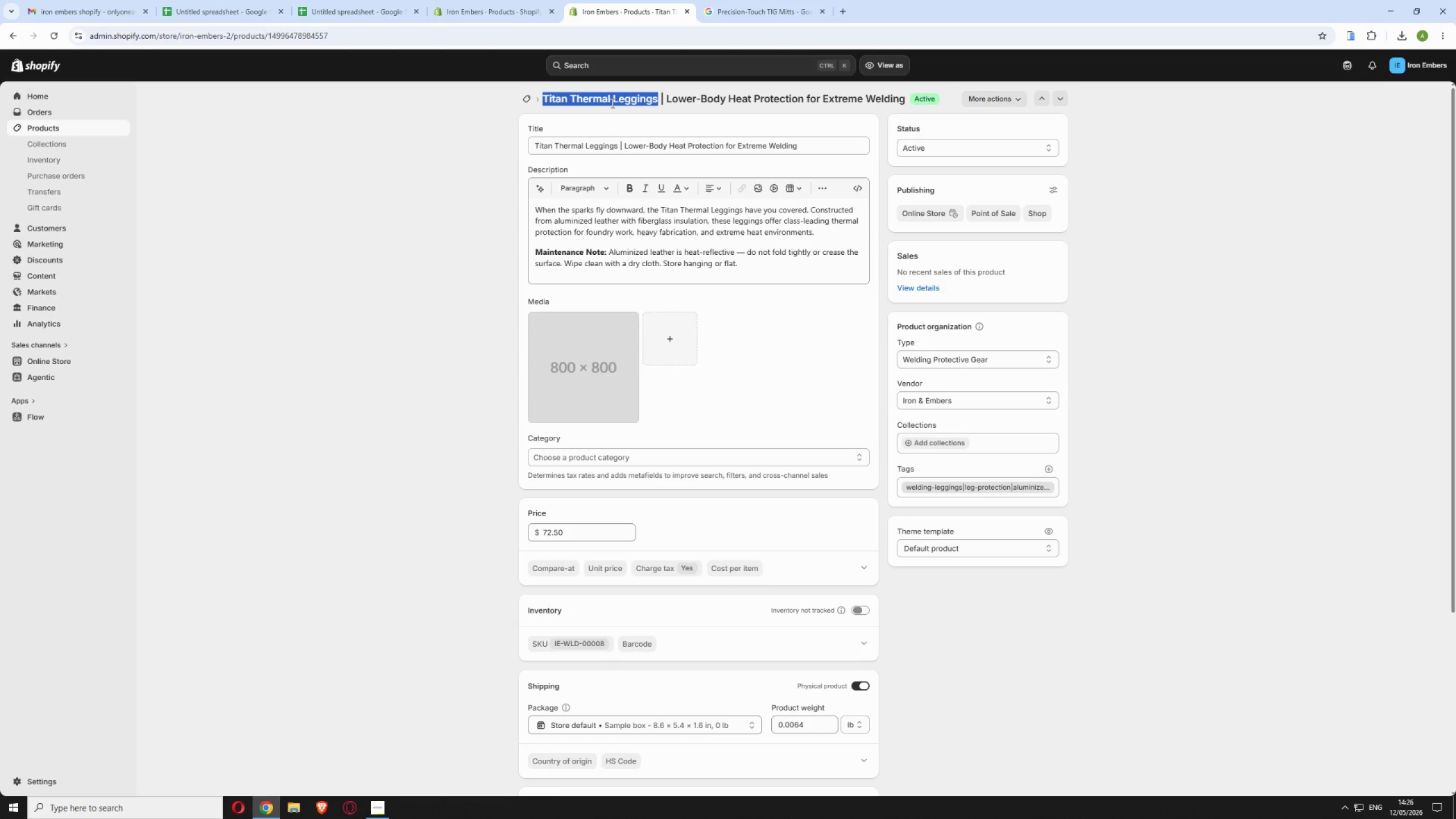 
right_click([611, 100])
 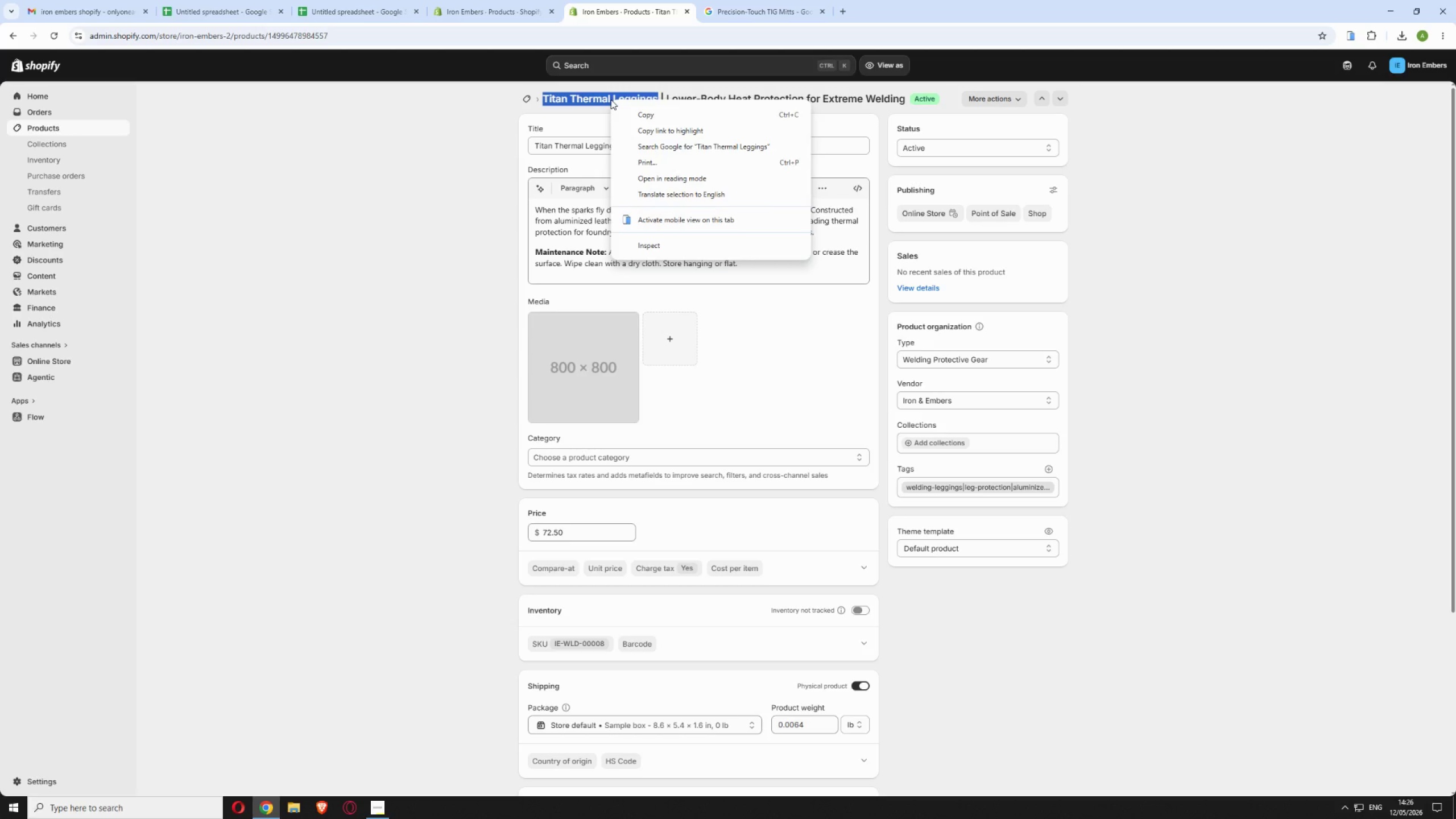 
left_click([631, 115])
 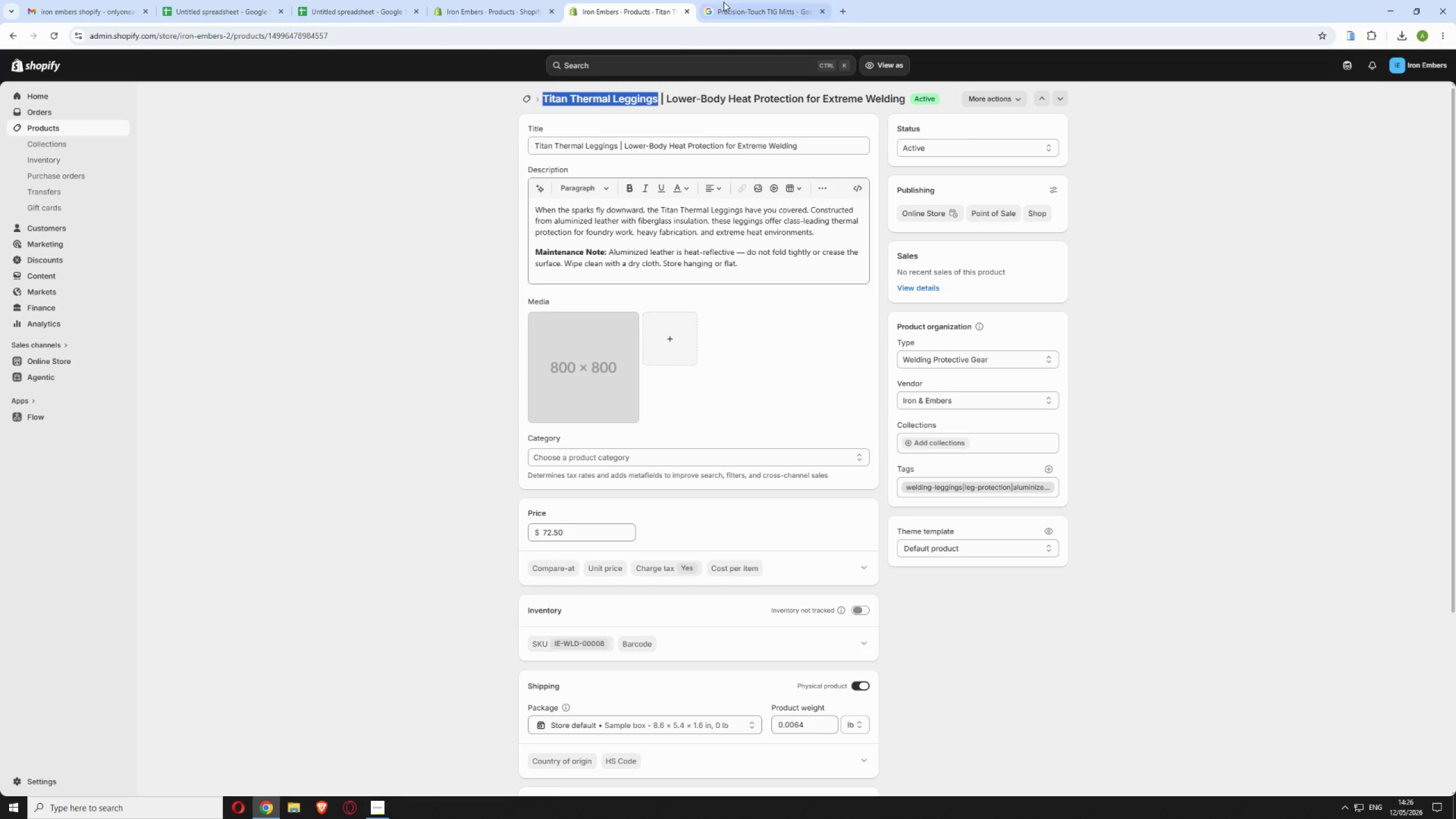 
left_click([726, 0])
 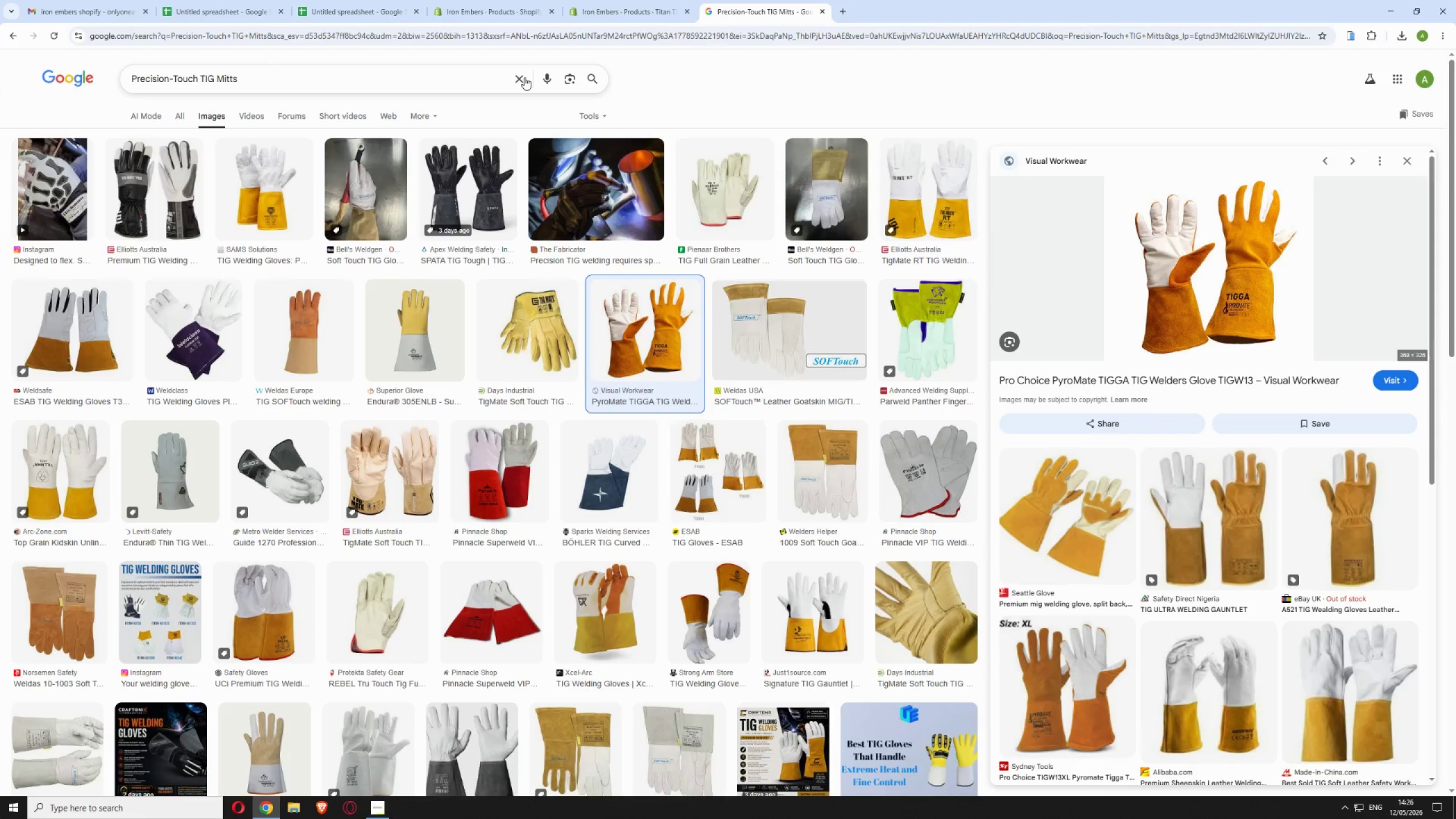 
left_click([523, 78])
 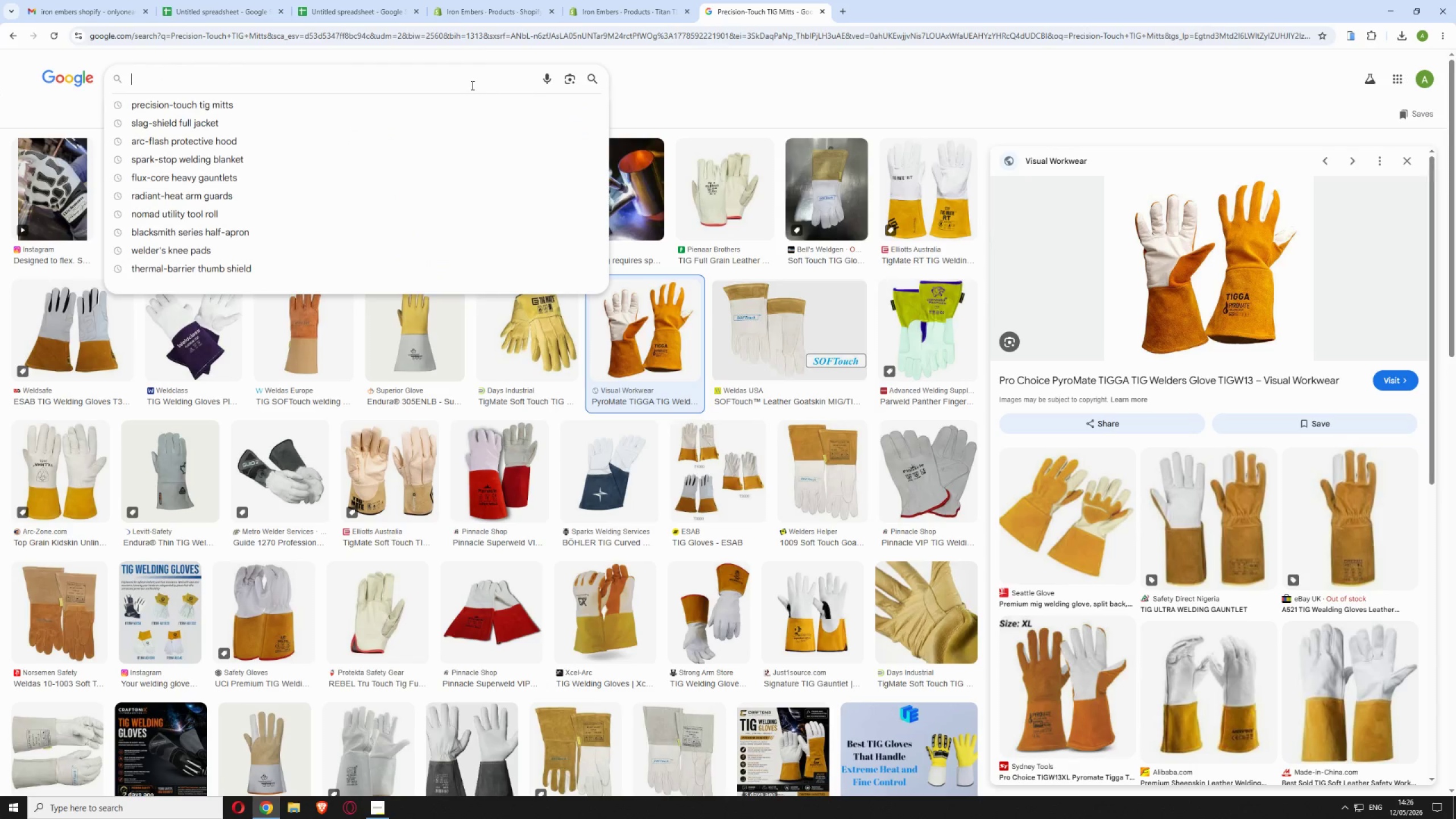 
right_click([471, 85])
 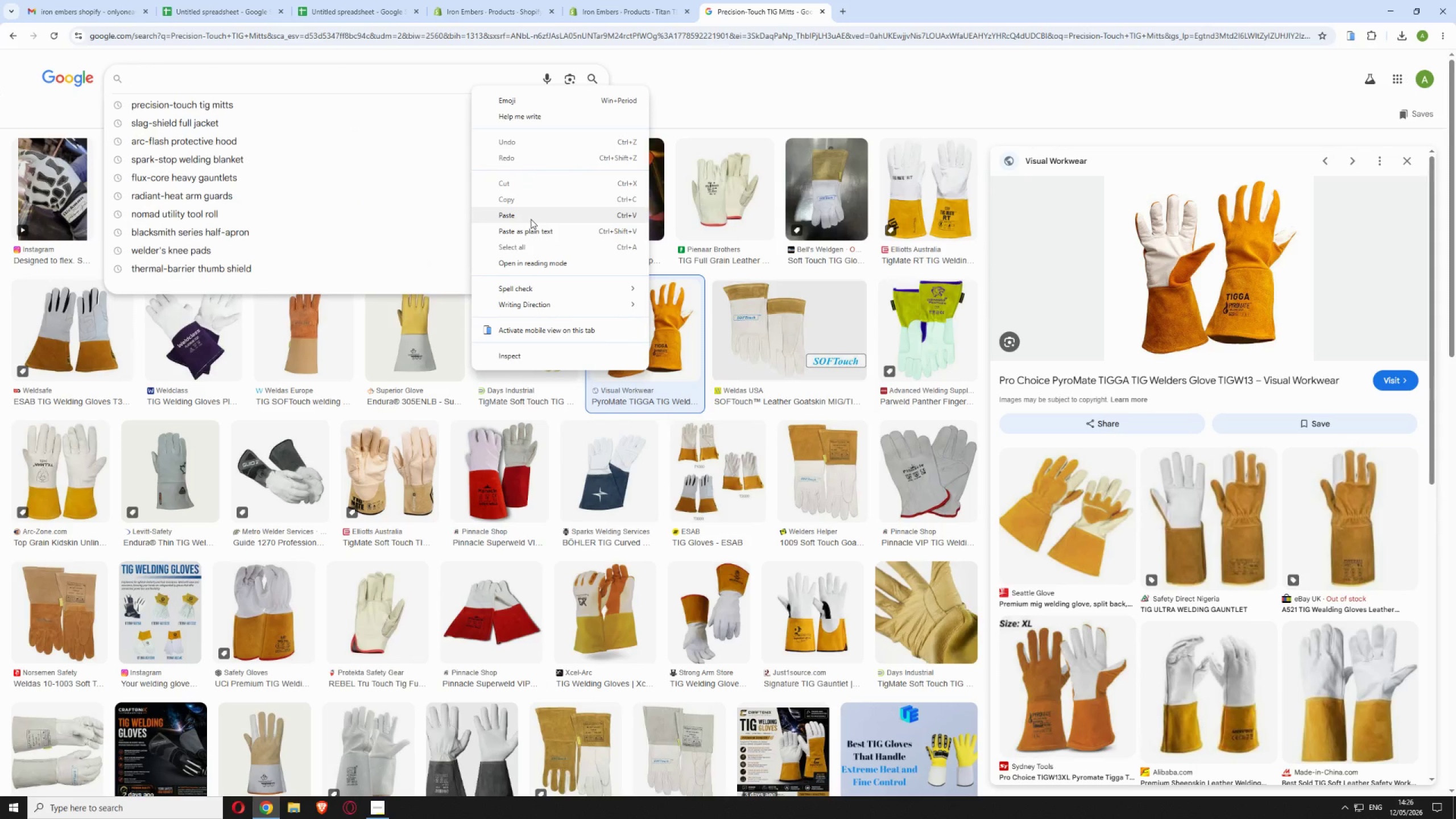 
left_click([531, 217])
 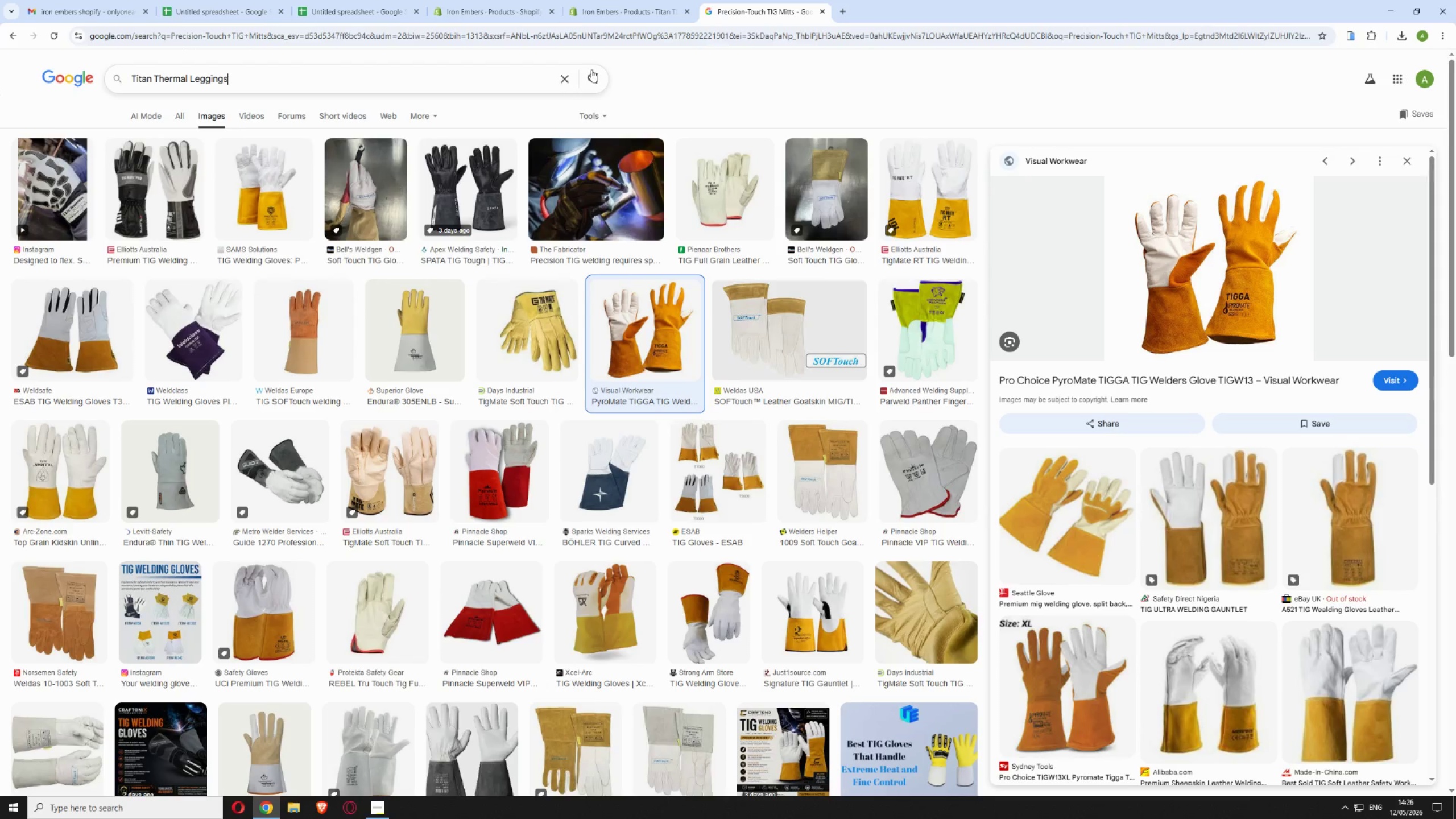 
left_click([592, 69])
 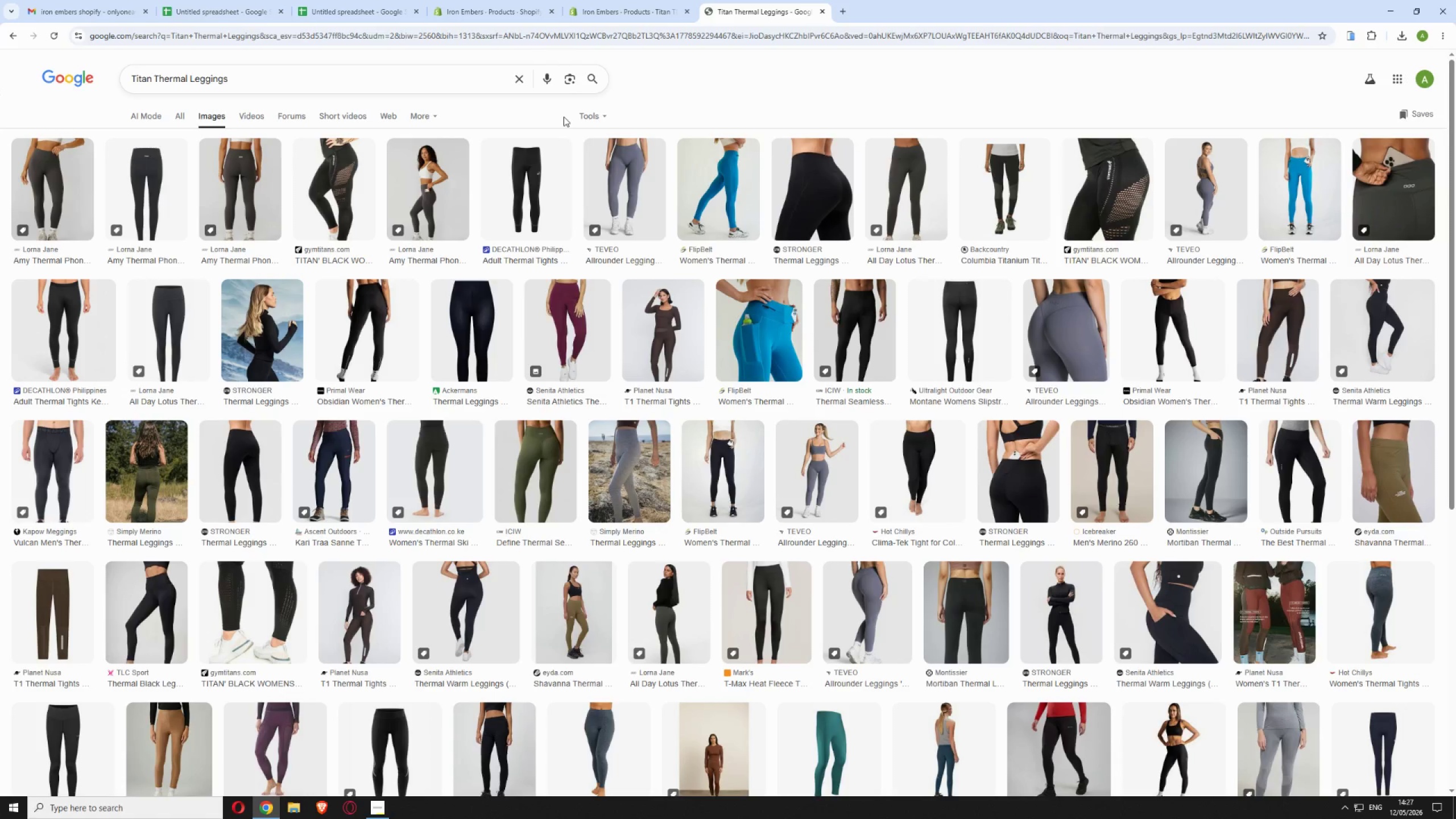 
wait(11.05)
 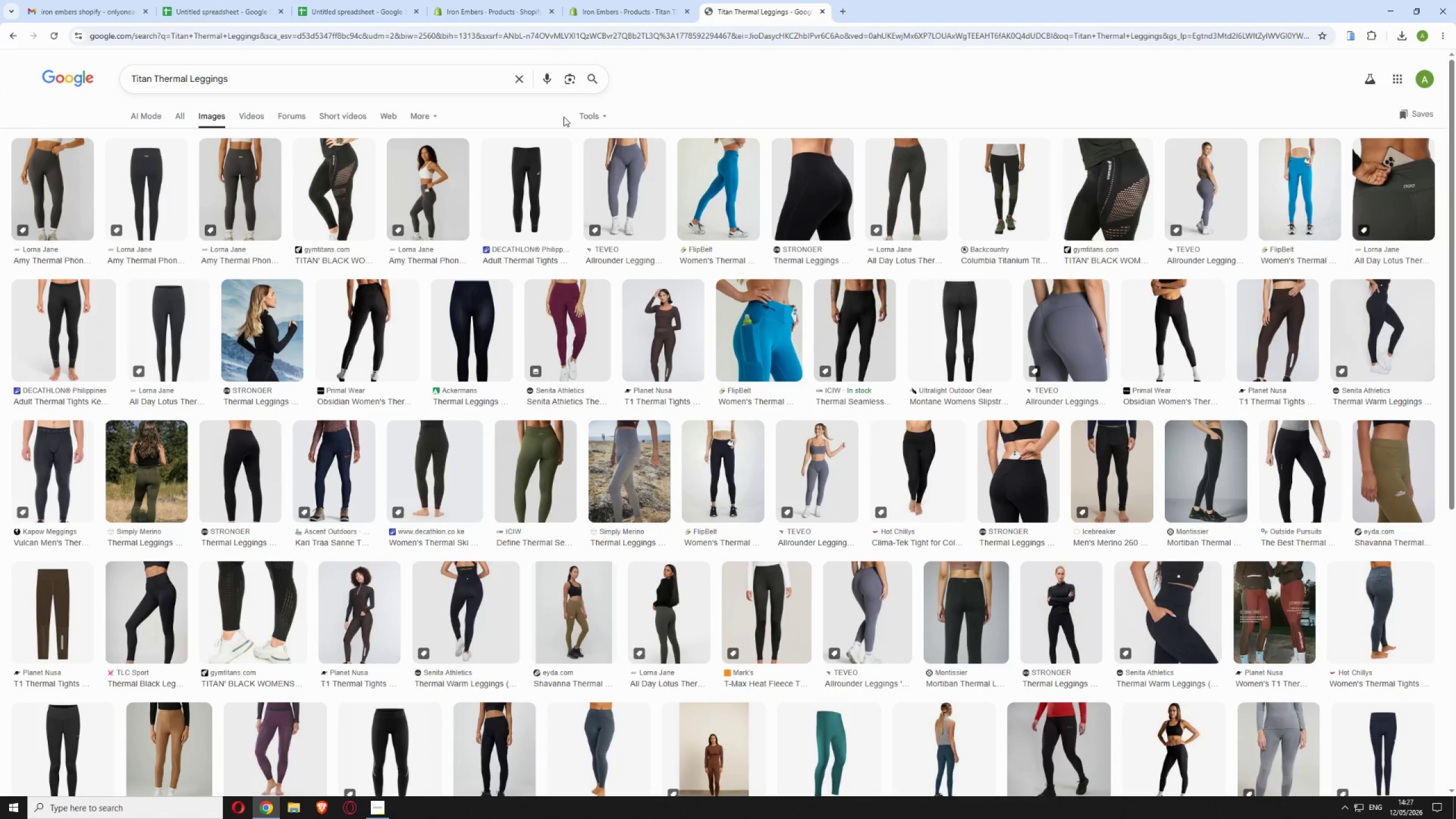 
left_click([288, 86])
 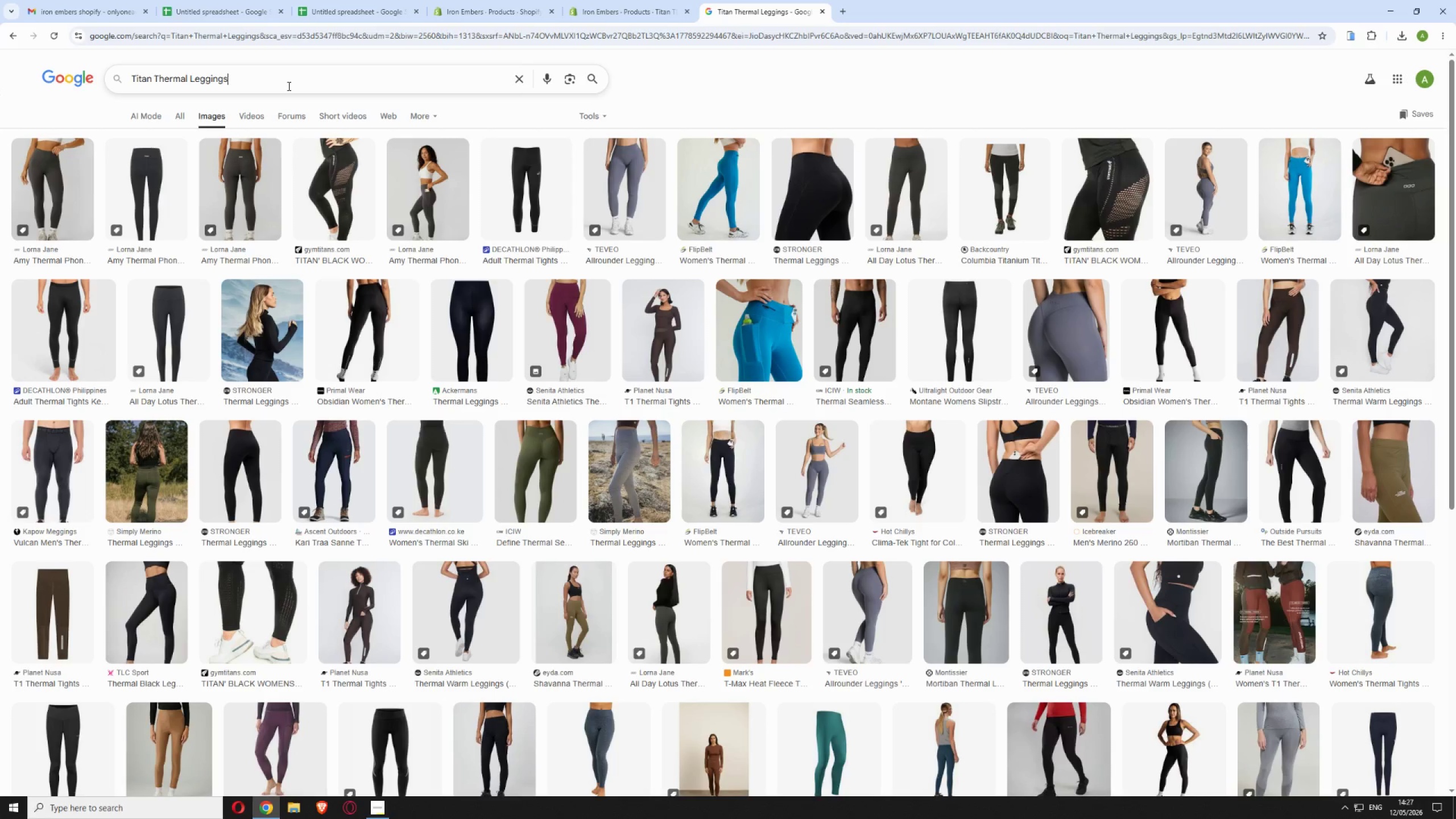 
type( for welding)
 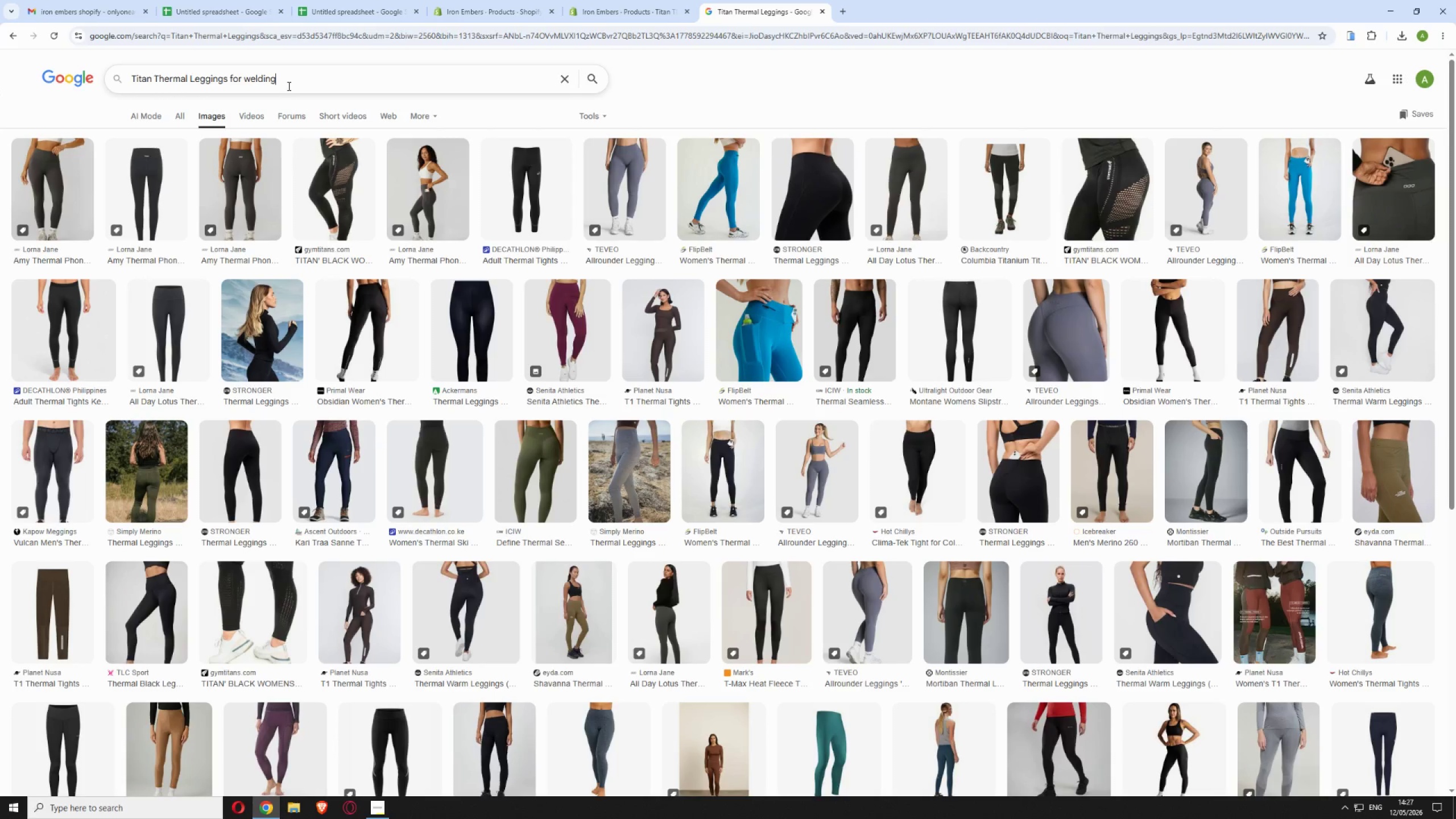 
key(Enter)
 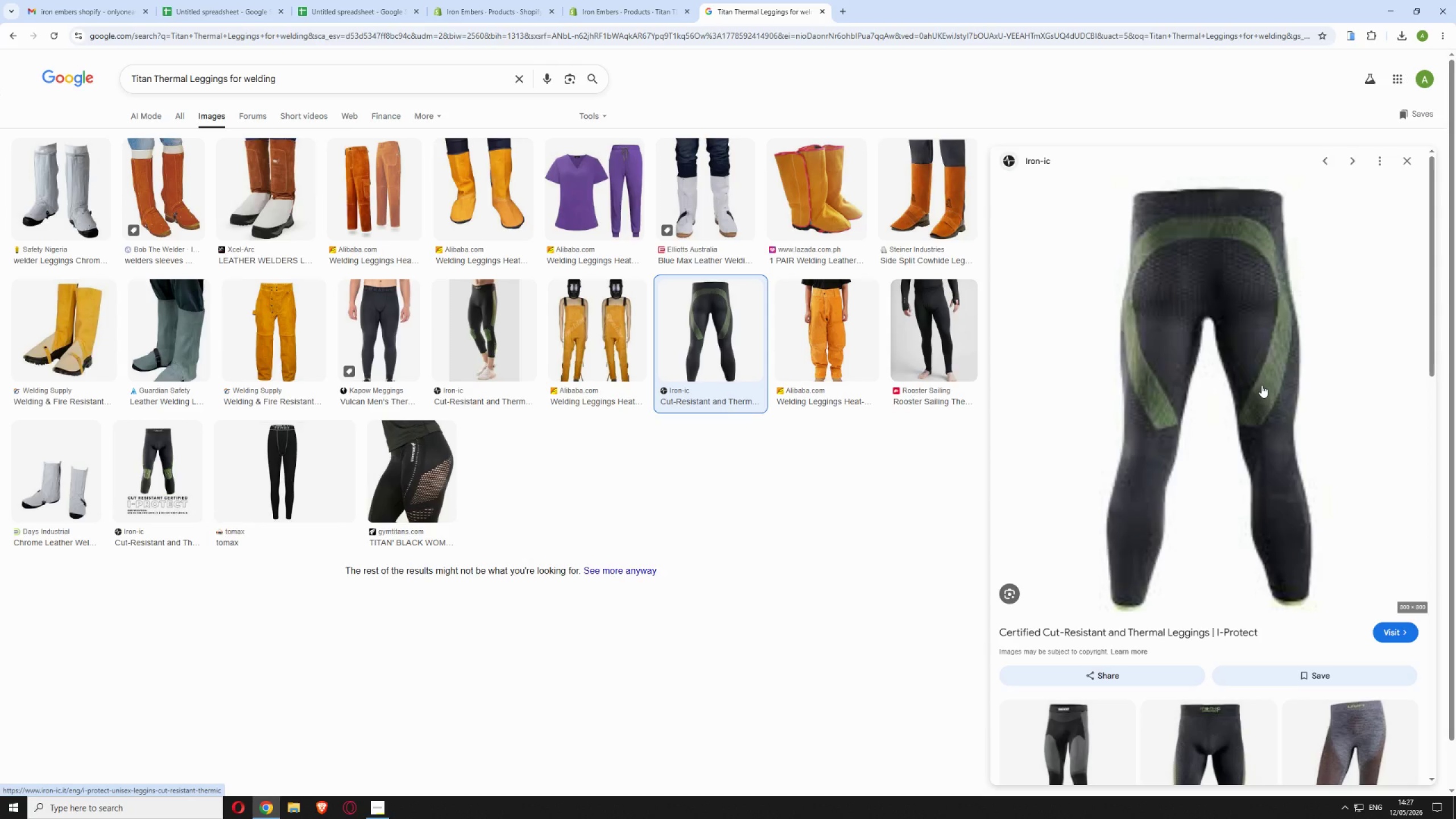 
wait(30.12)
 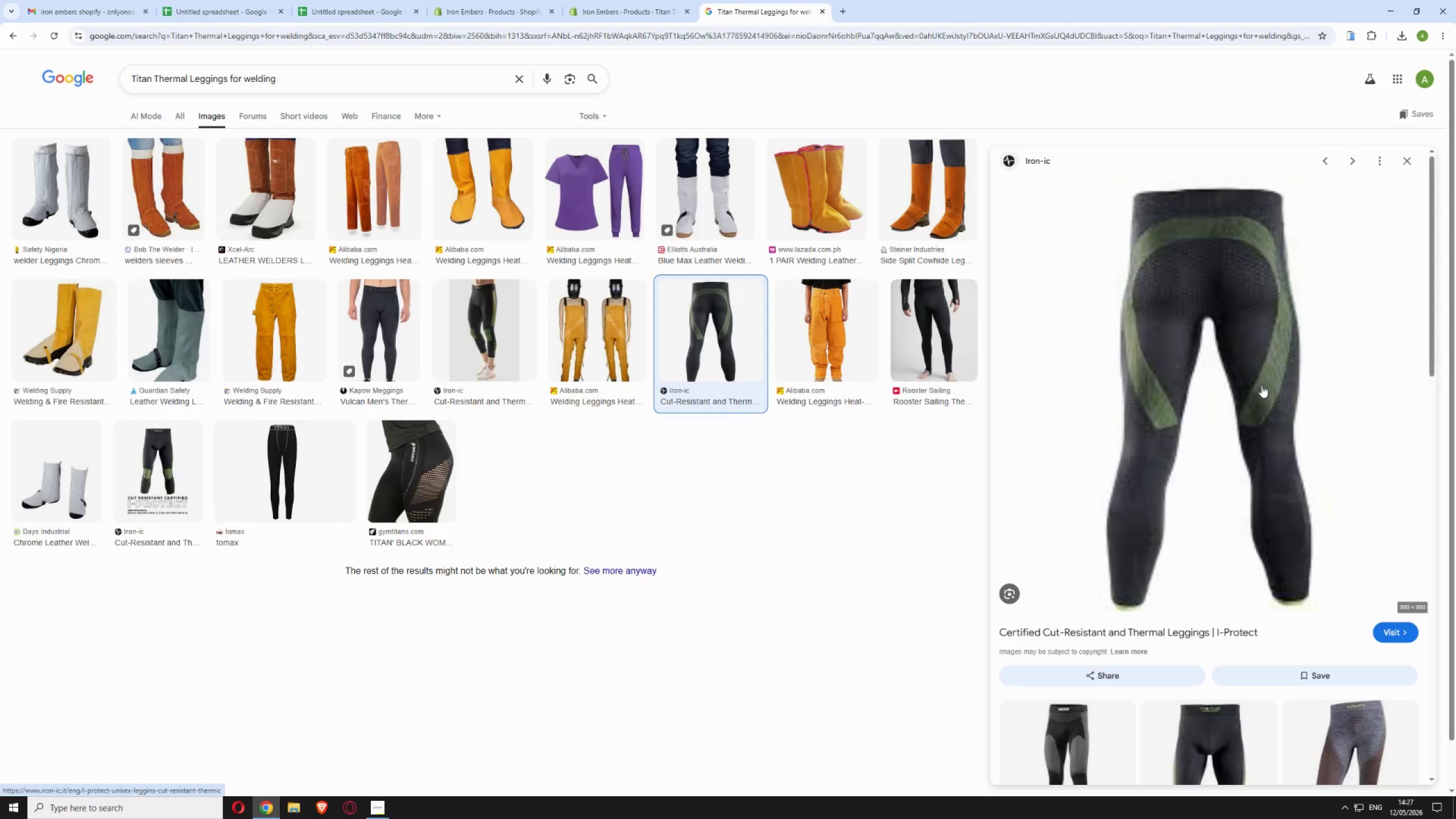 
scroll: coordinate [1269, 420], scroll_direction: down, amount: 5.0
 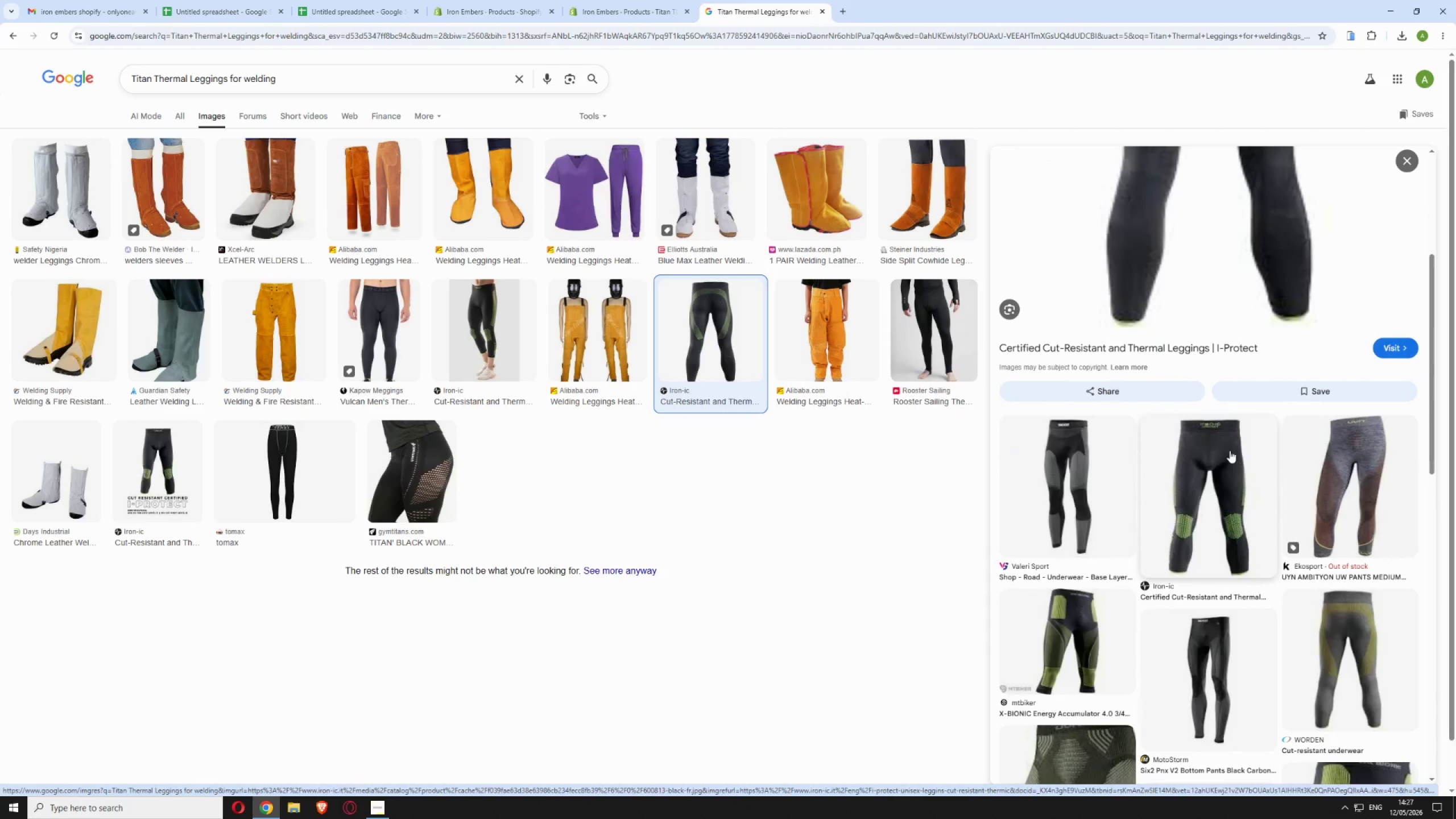 
left_click([1229, 450])
 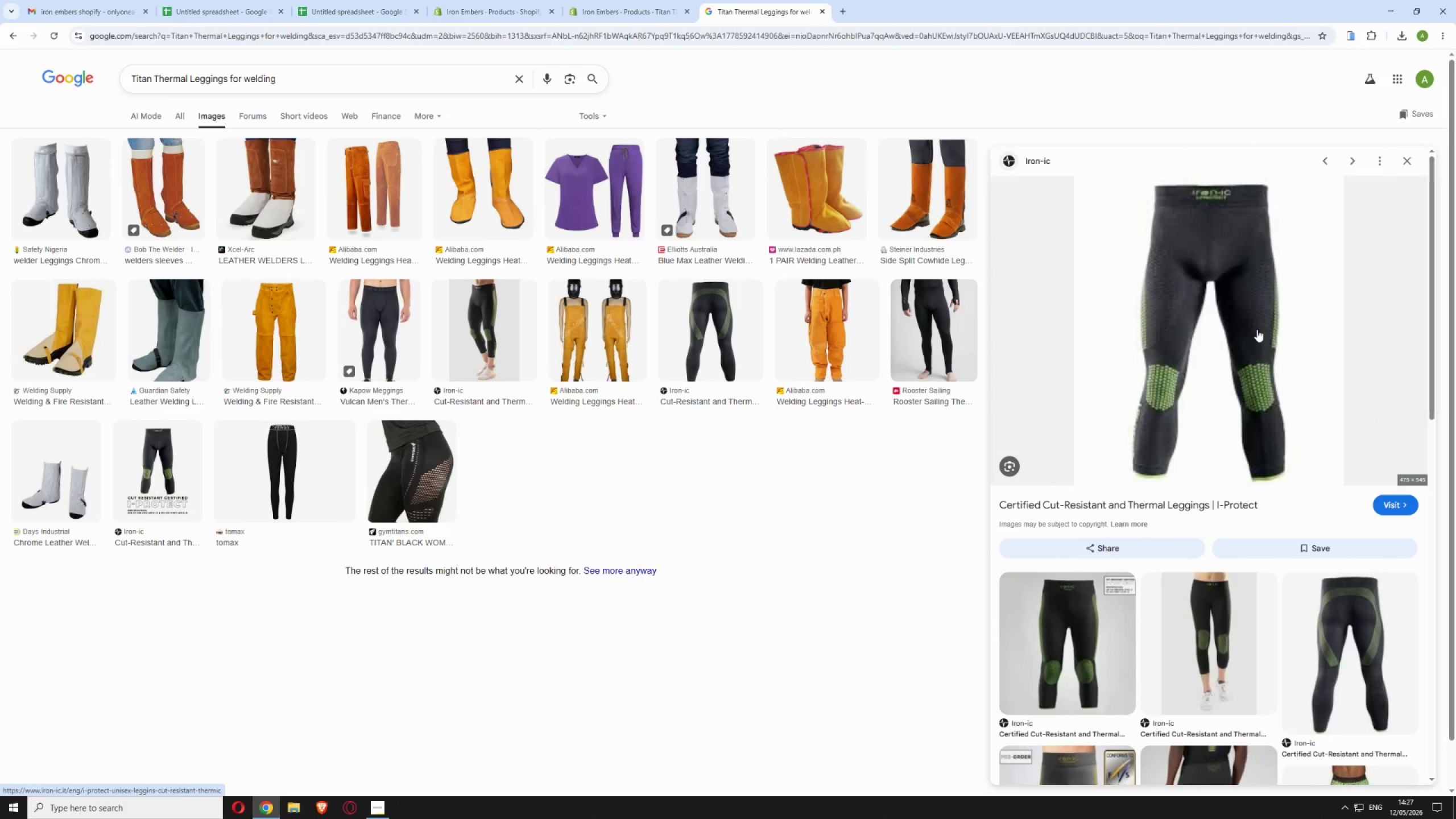 
right_click([1260, 329])
 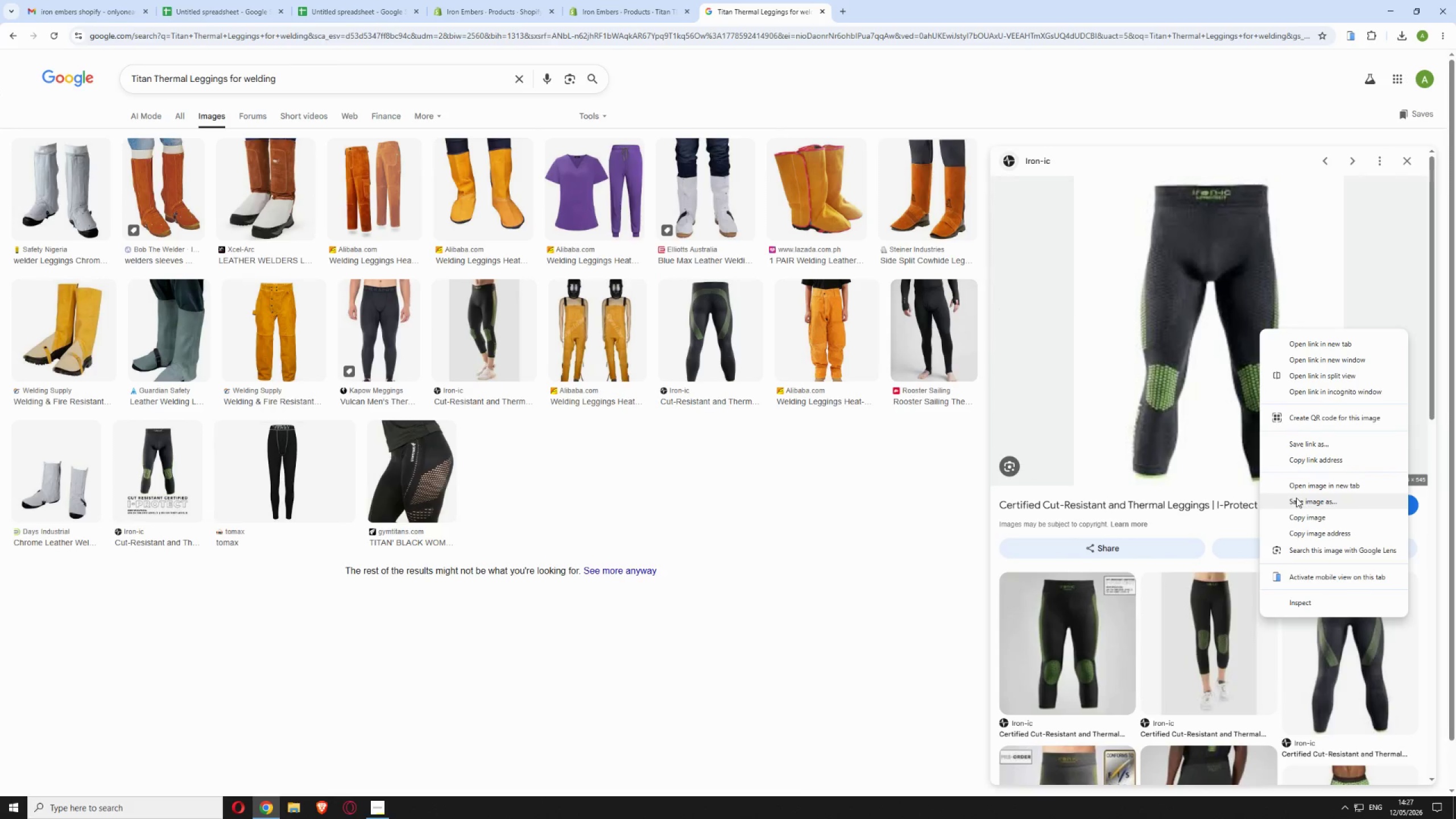 
left_click([1297, 502])
 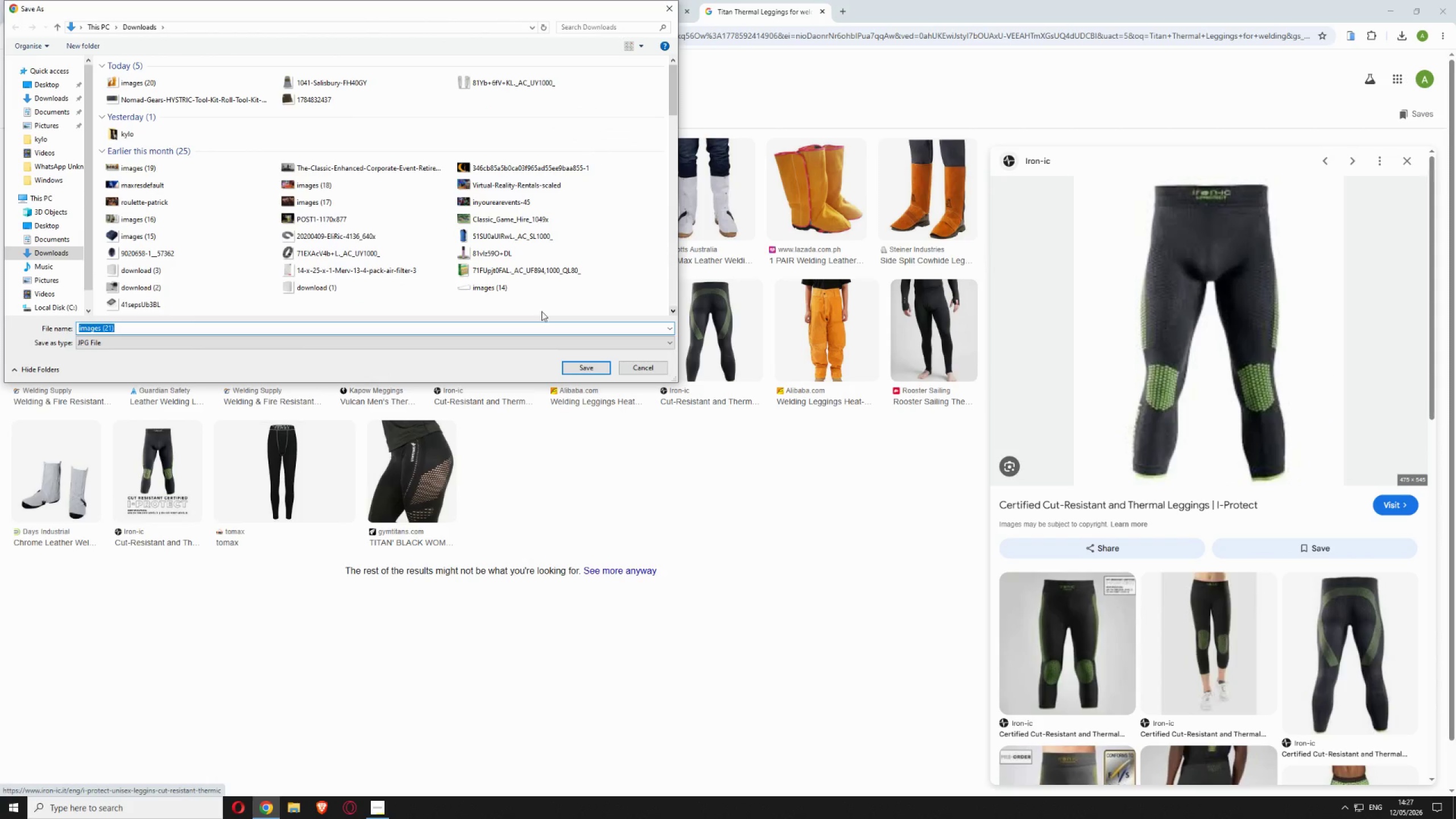 
left_click([580, 366])
 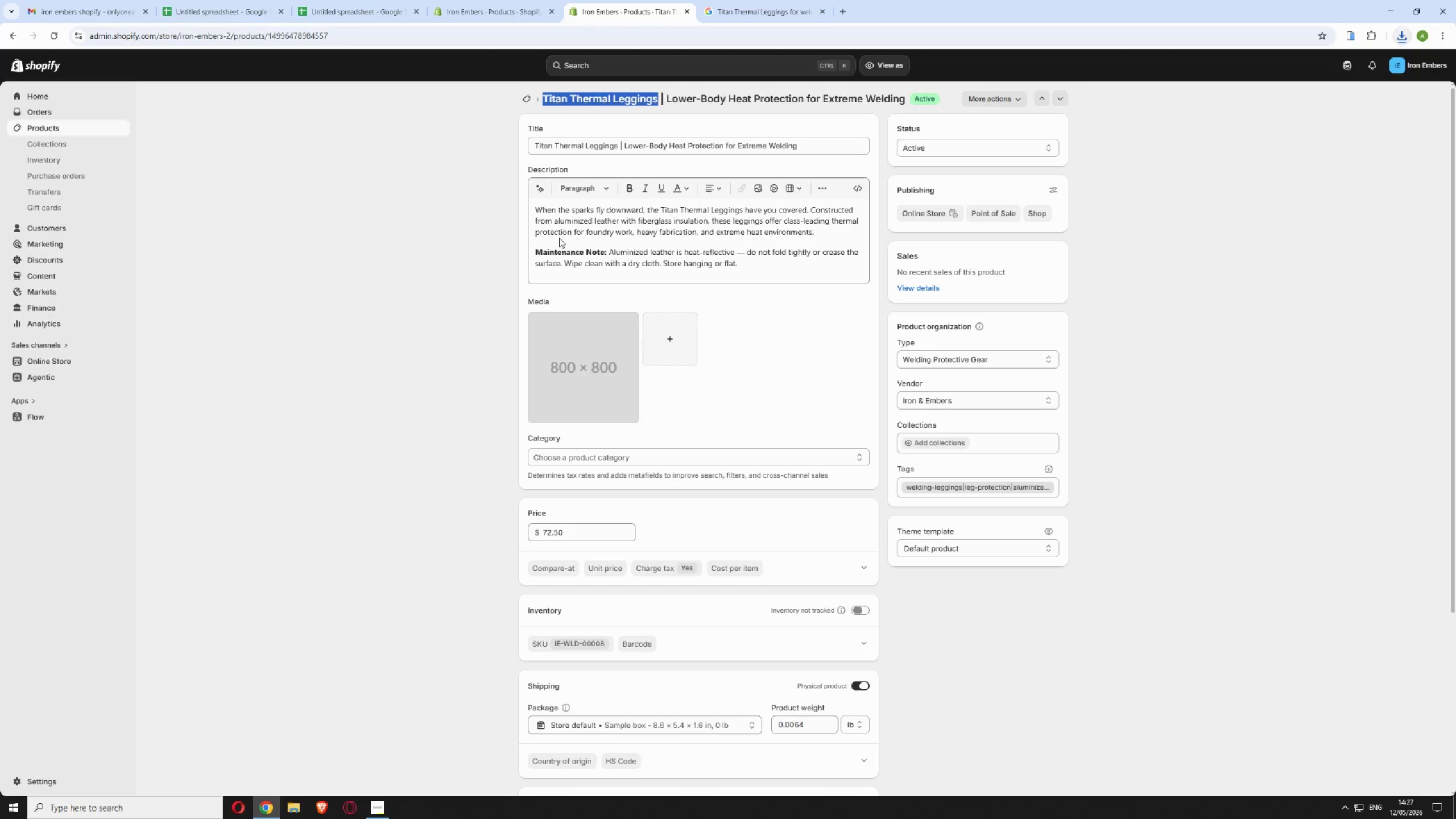 
left_click([684, 334])
 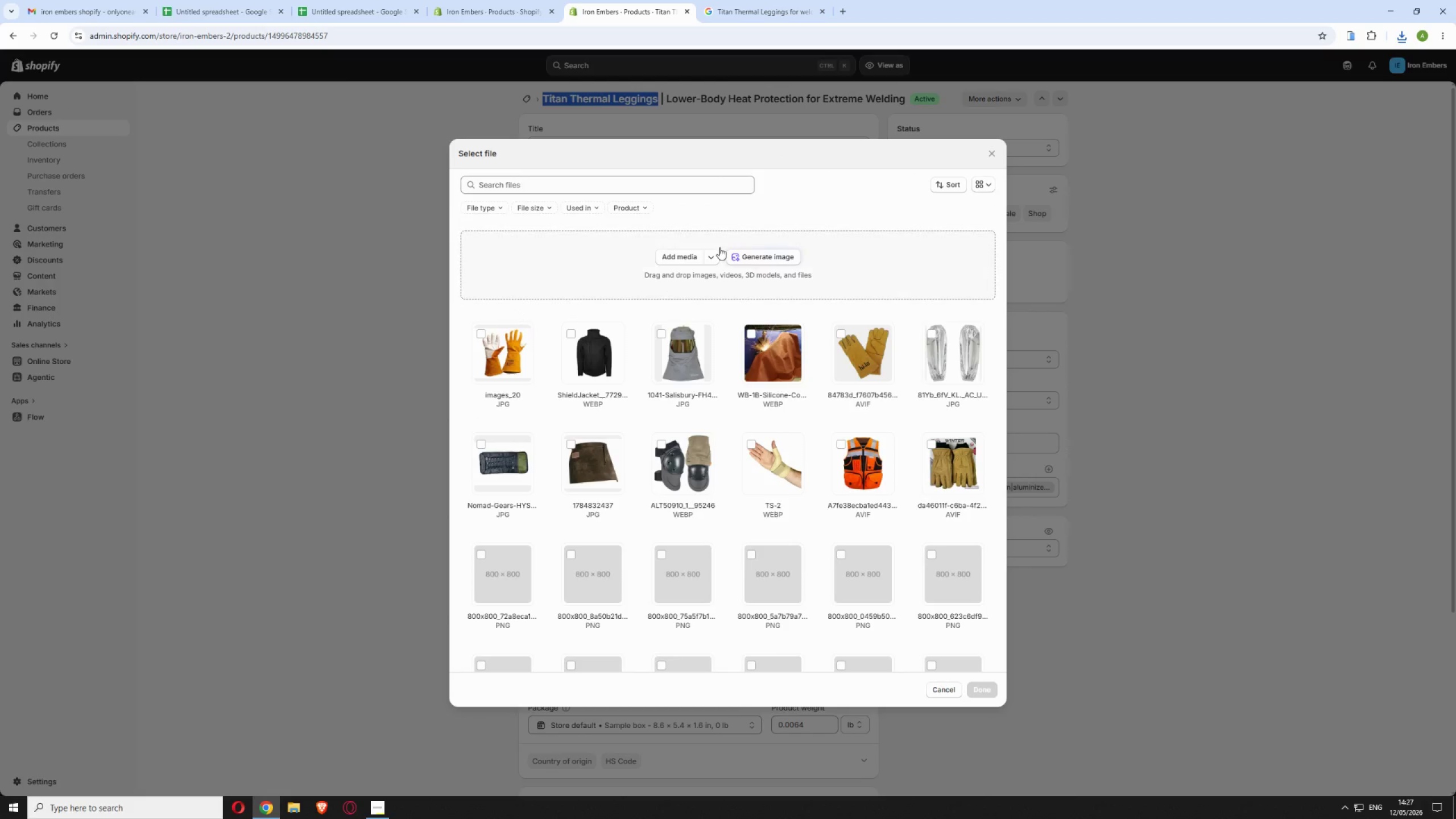 
left_click([684, 259])
 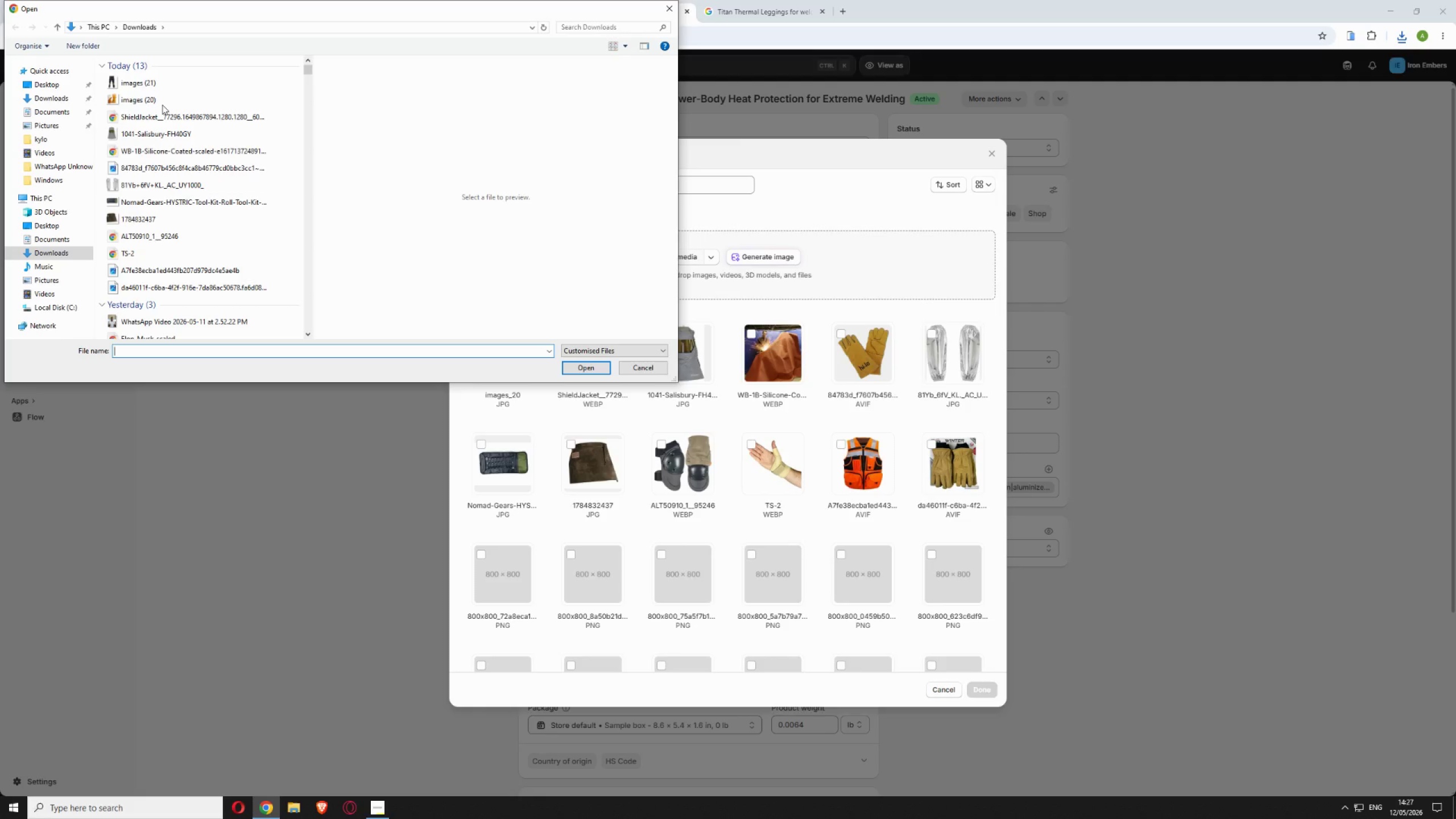 
left_click([162, 90])
 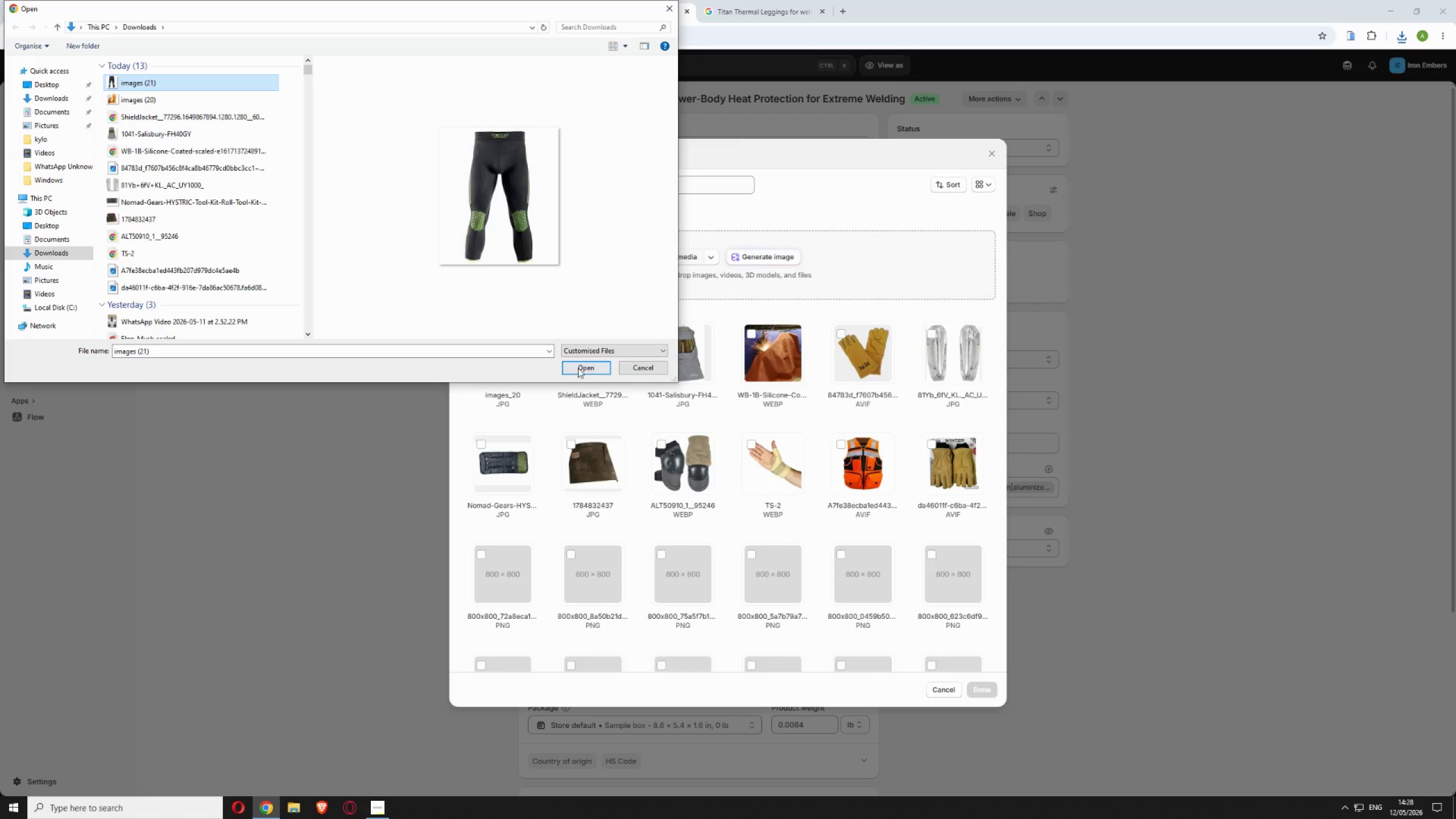 
left_click([575, 371])
 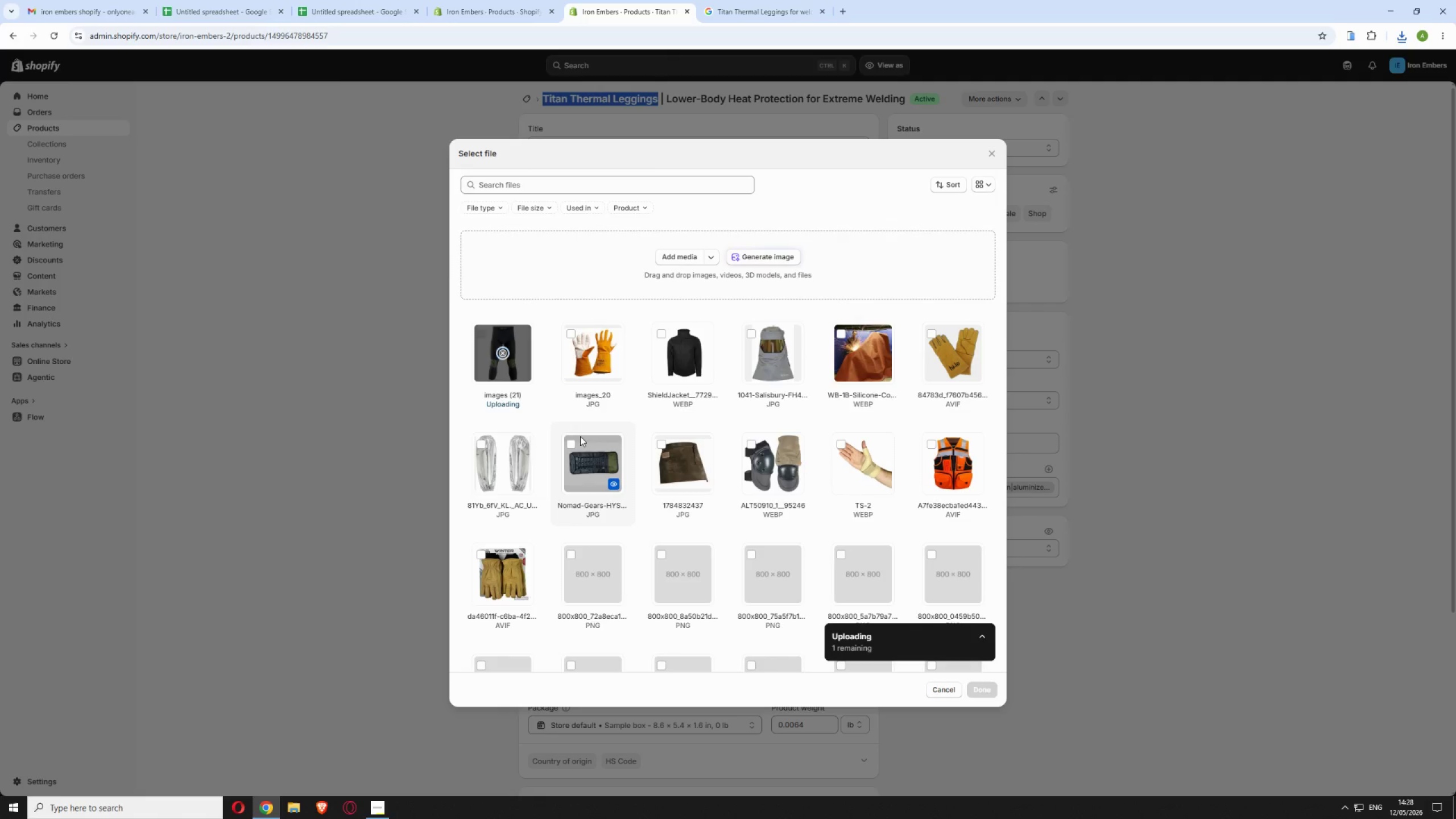 
scroll: coordinate [579, 449], scroll_direction: down, amount: 8.0
 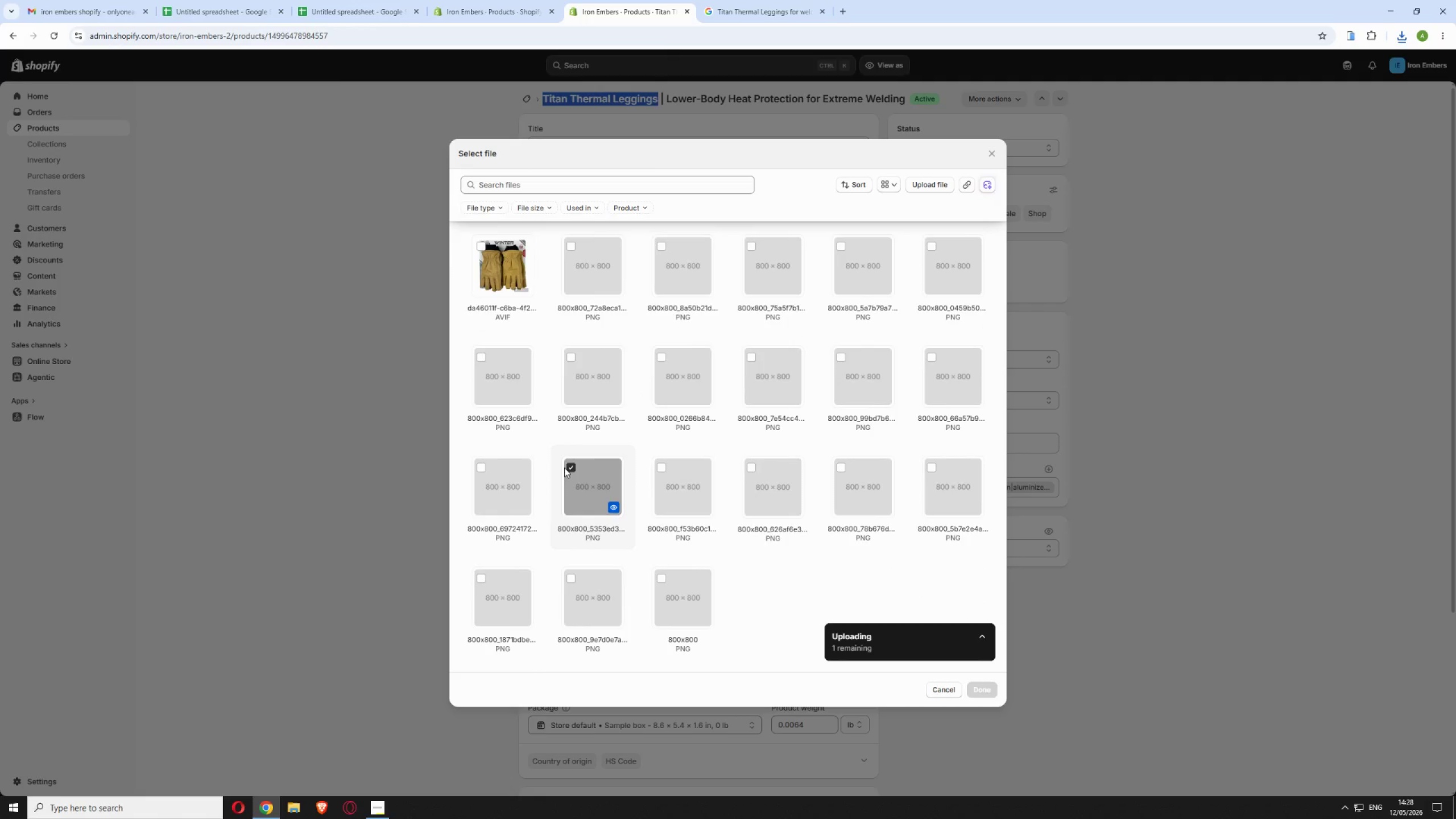 
left_click([569, 468])
 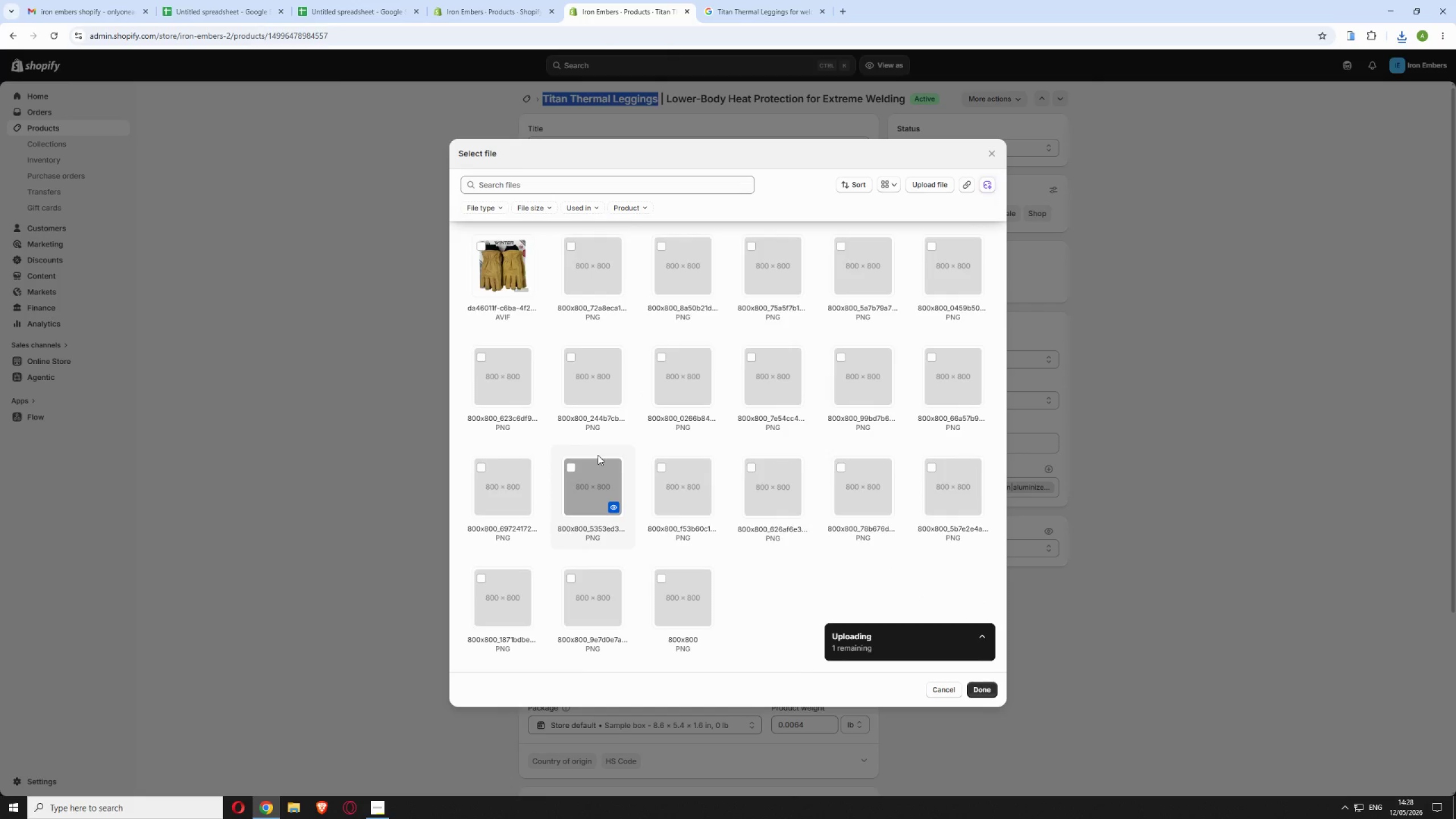 
scroll: coordinate [598, 453], scroll_direction: up, amount: 8.0
 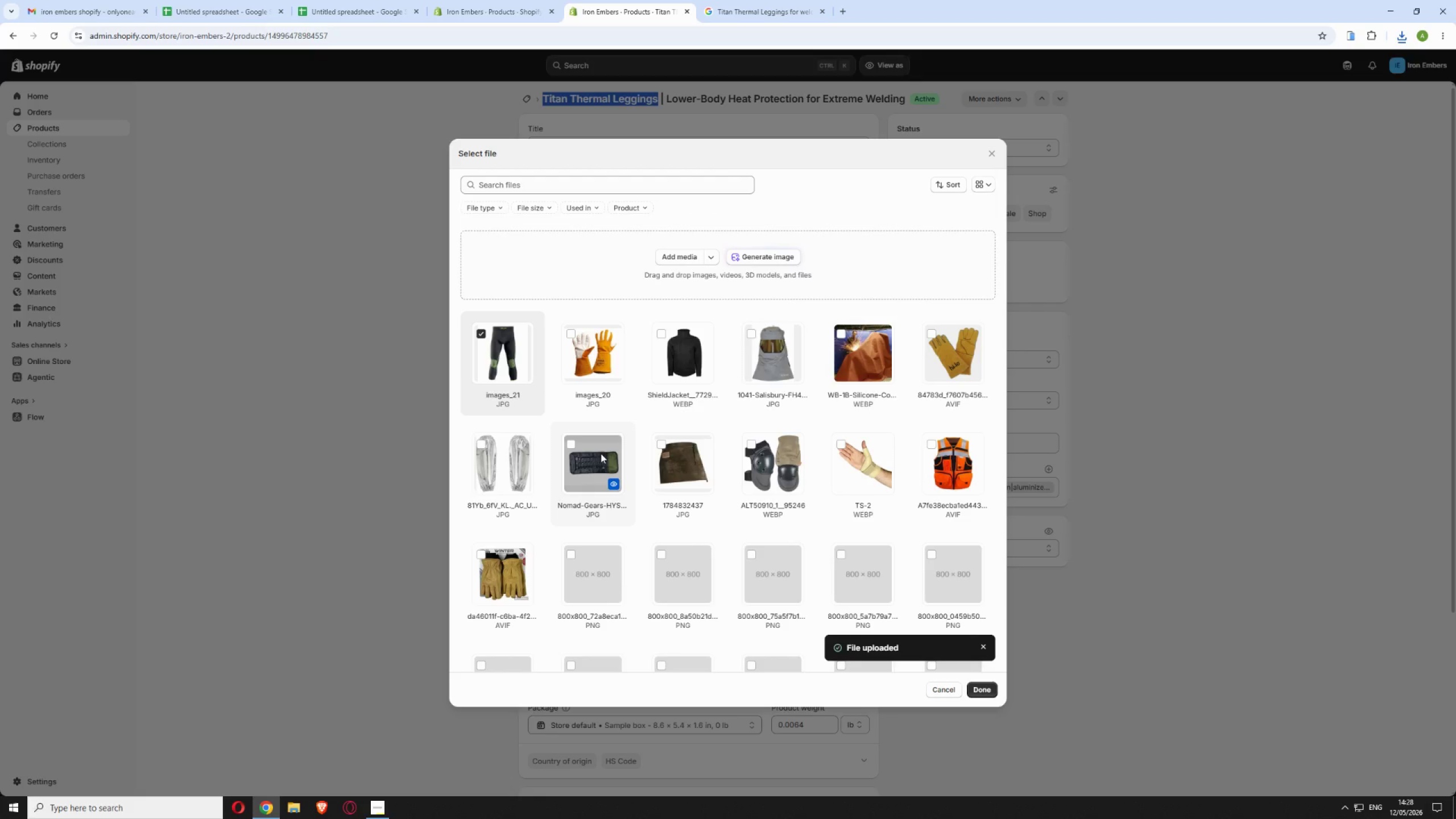 
wait(11.63)
 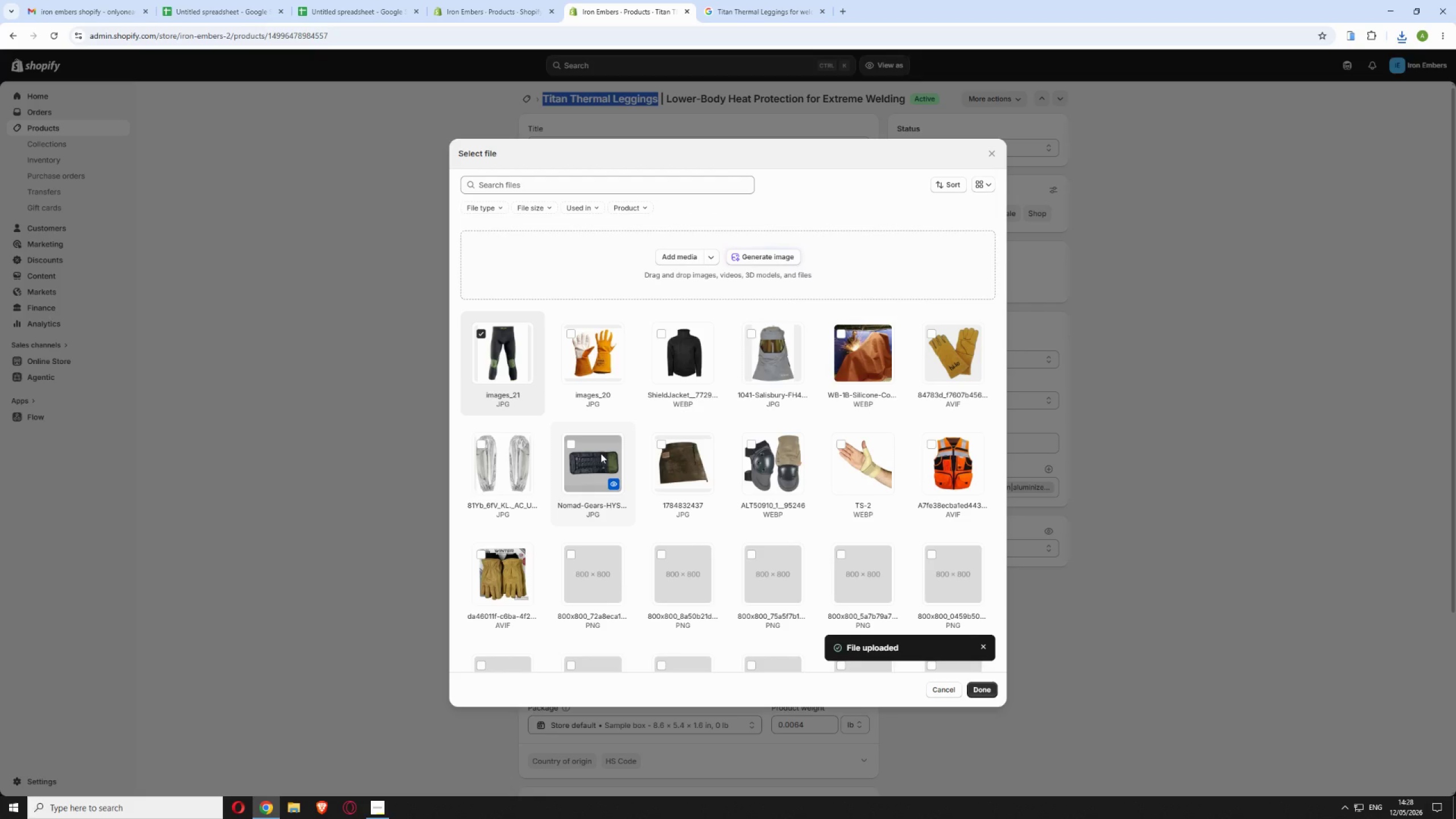 
left_click([891, 65])
 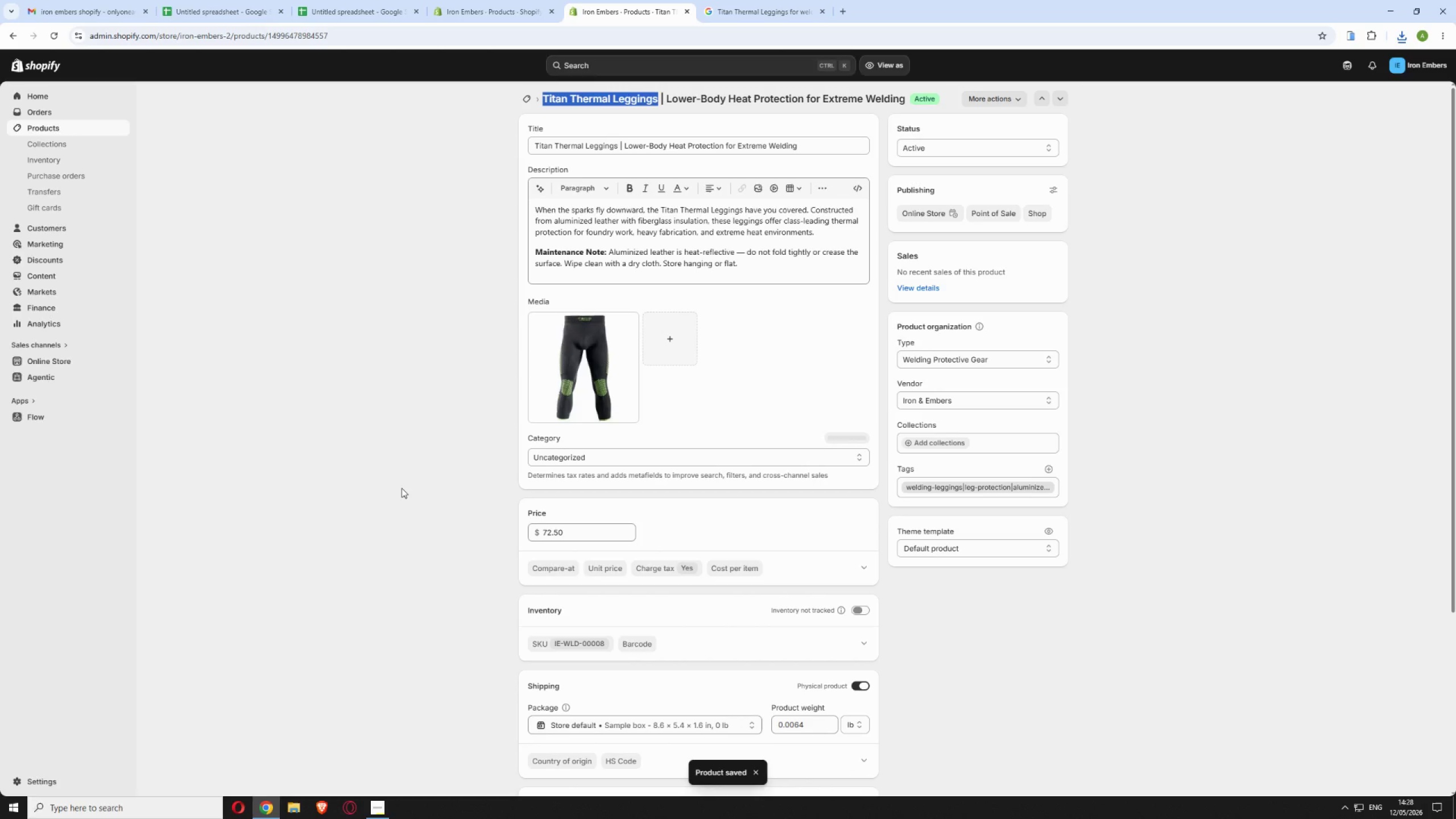 
wait(13.31)
 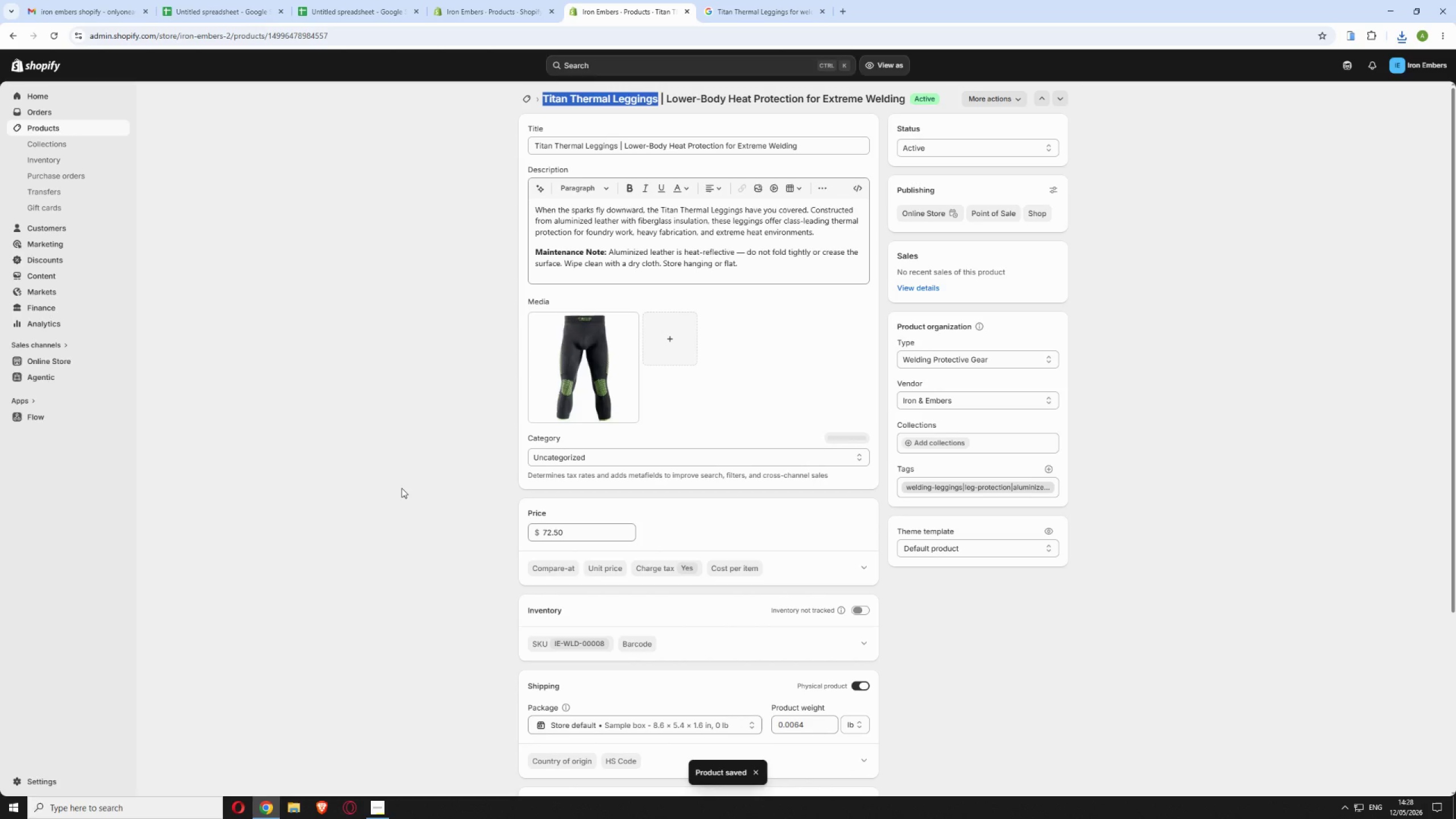 
left_click([522, 98])
 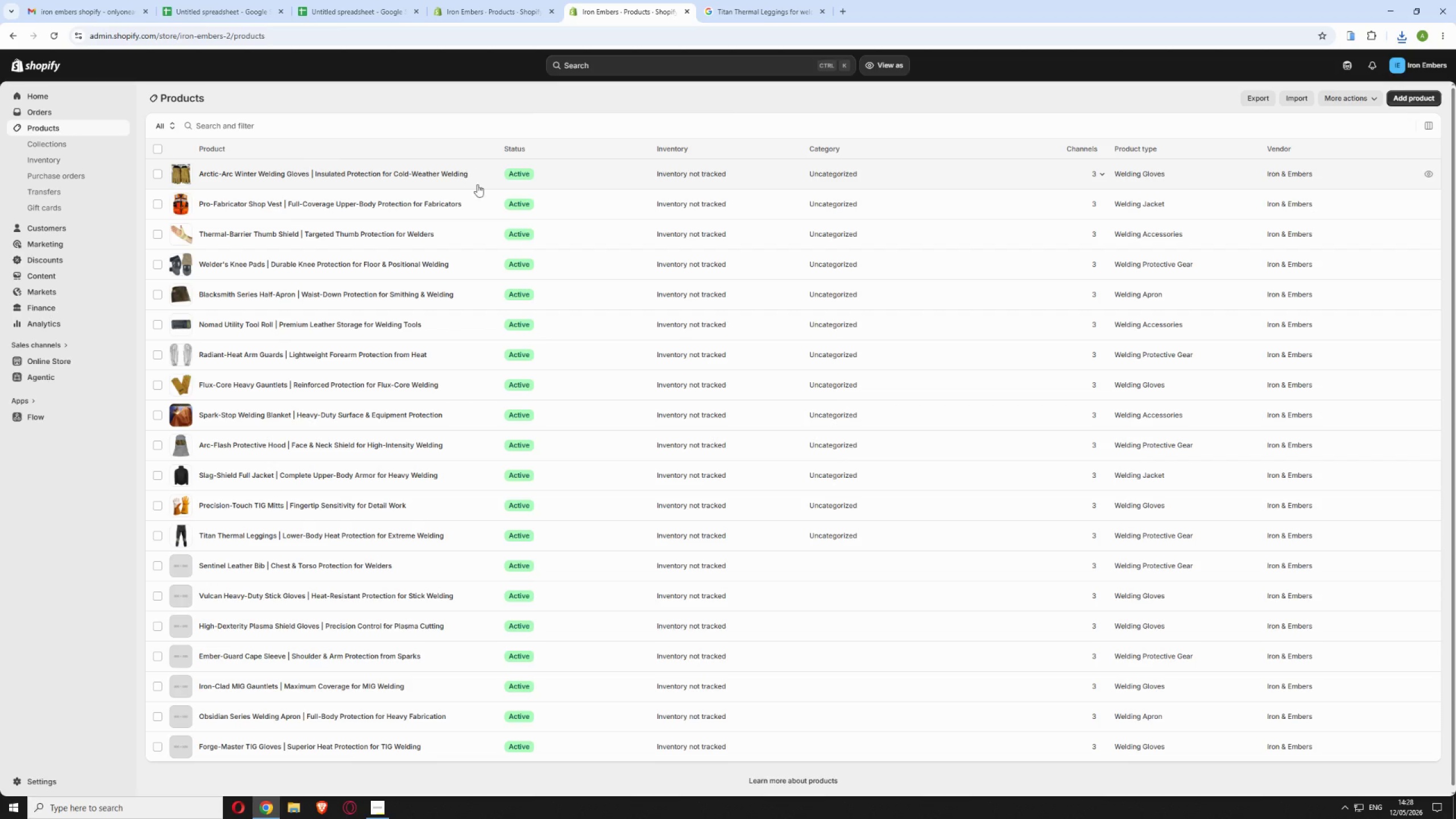 
wait(9.55)
 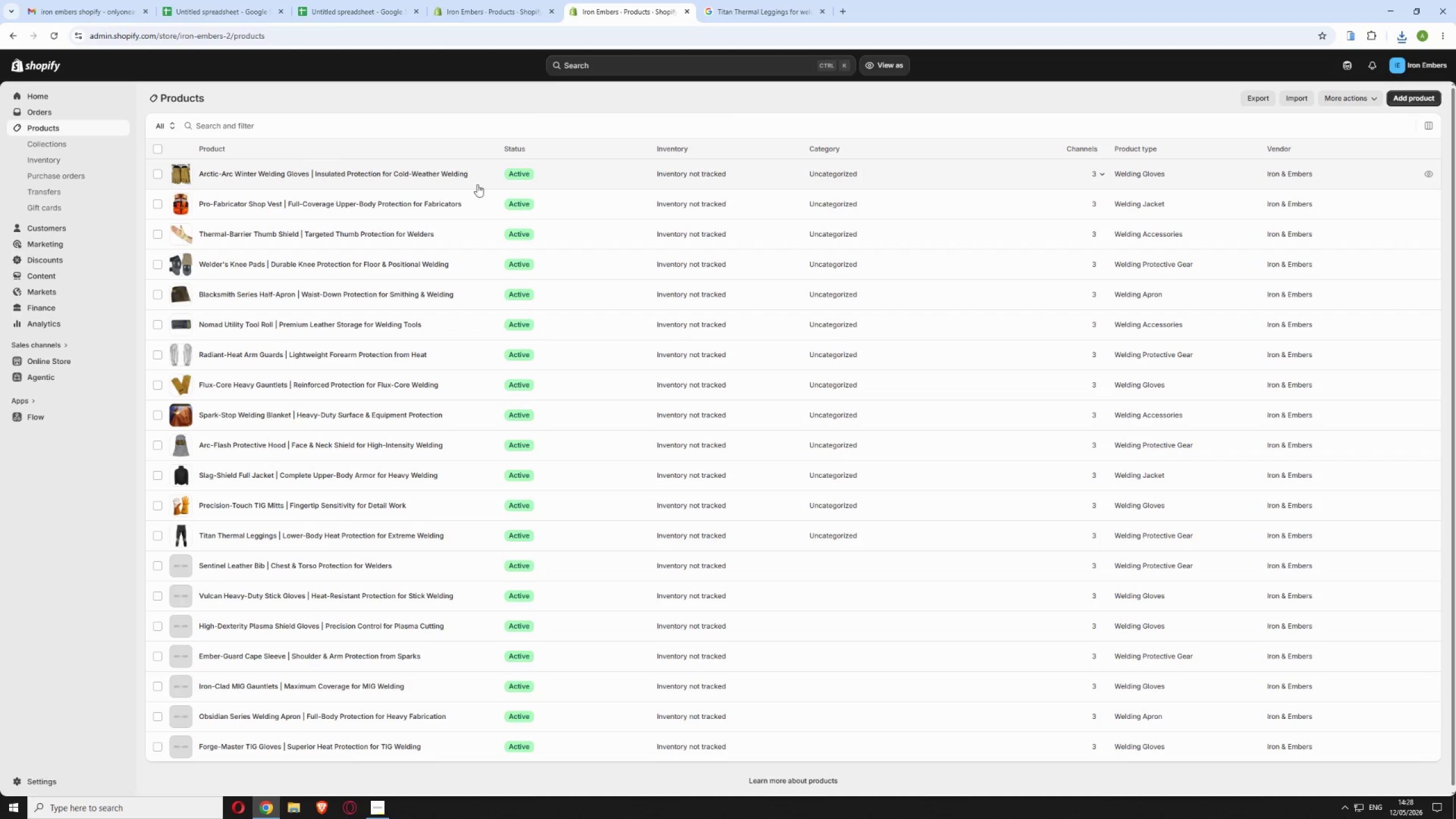 
left_click_drag(start_coordinate=[640, 97], to_coordinate=[543, 99])
 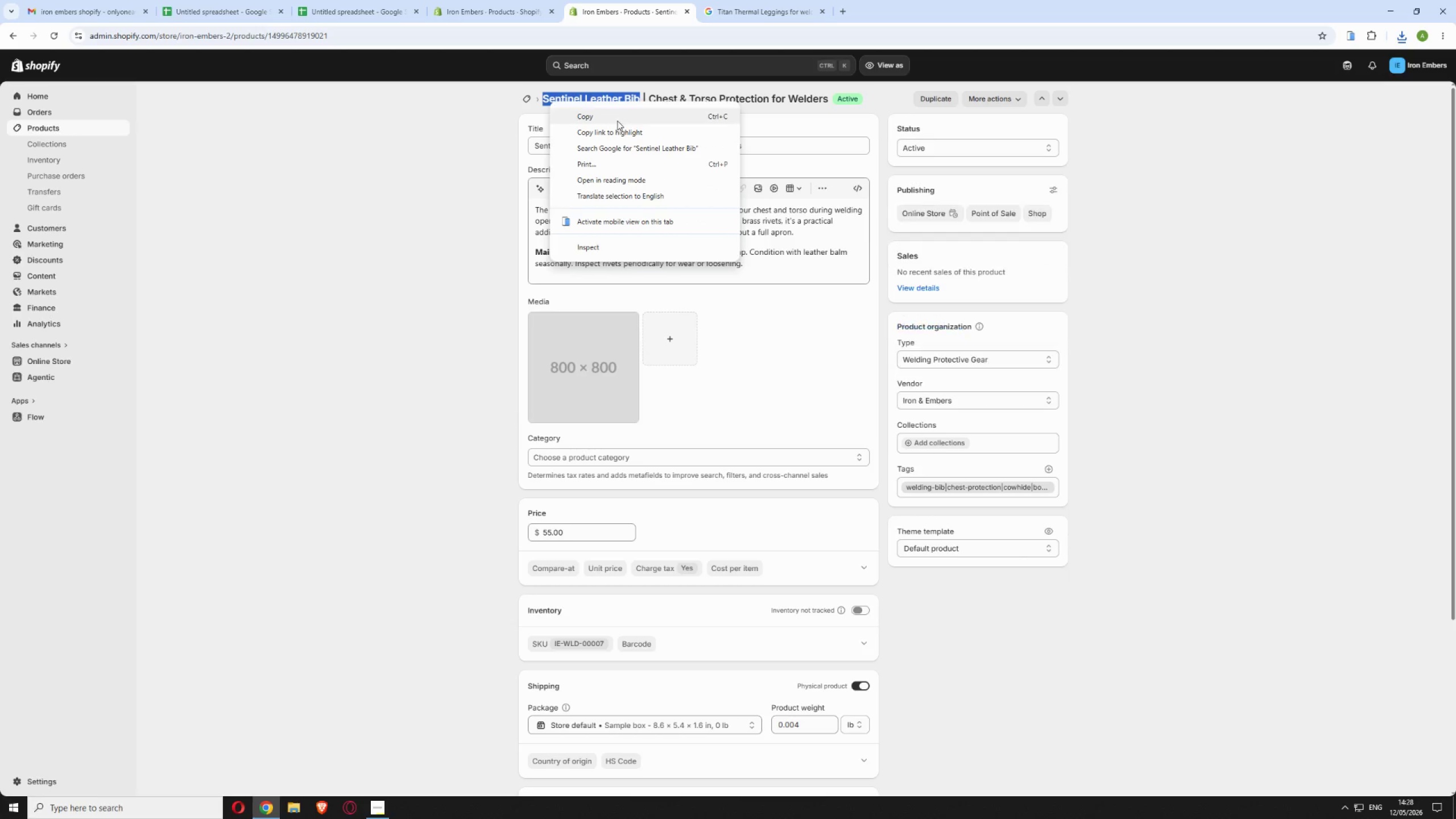 
left_click([617, 120])
 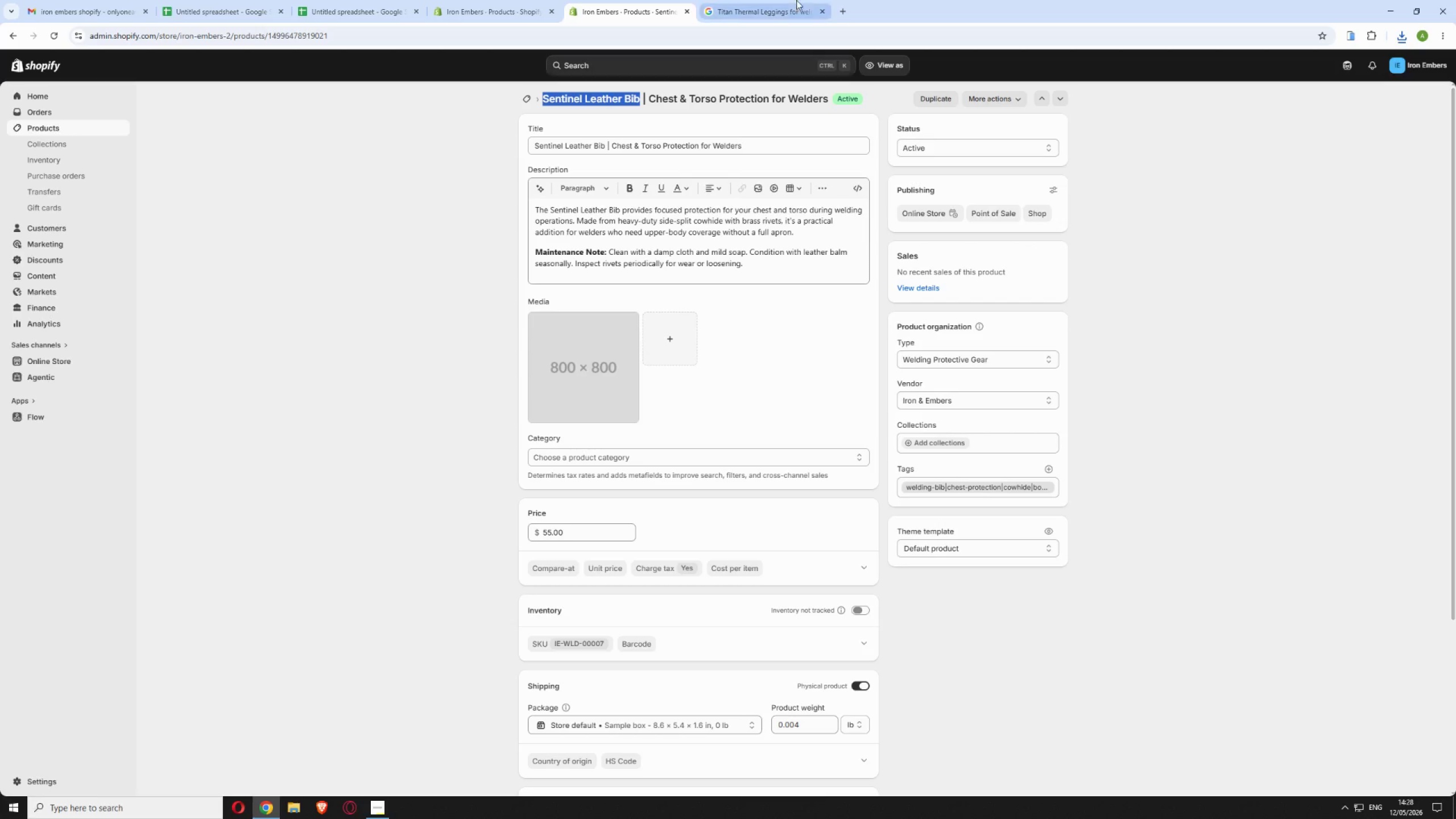 
left_click([793, 0])
 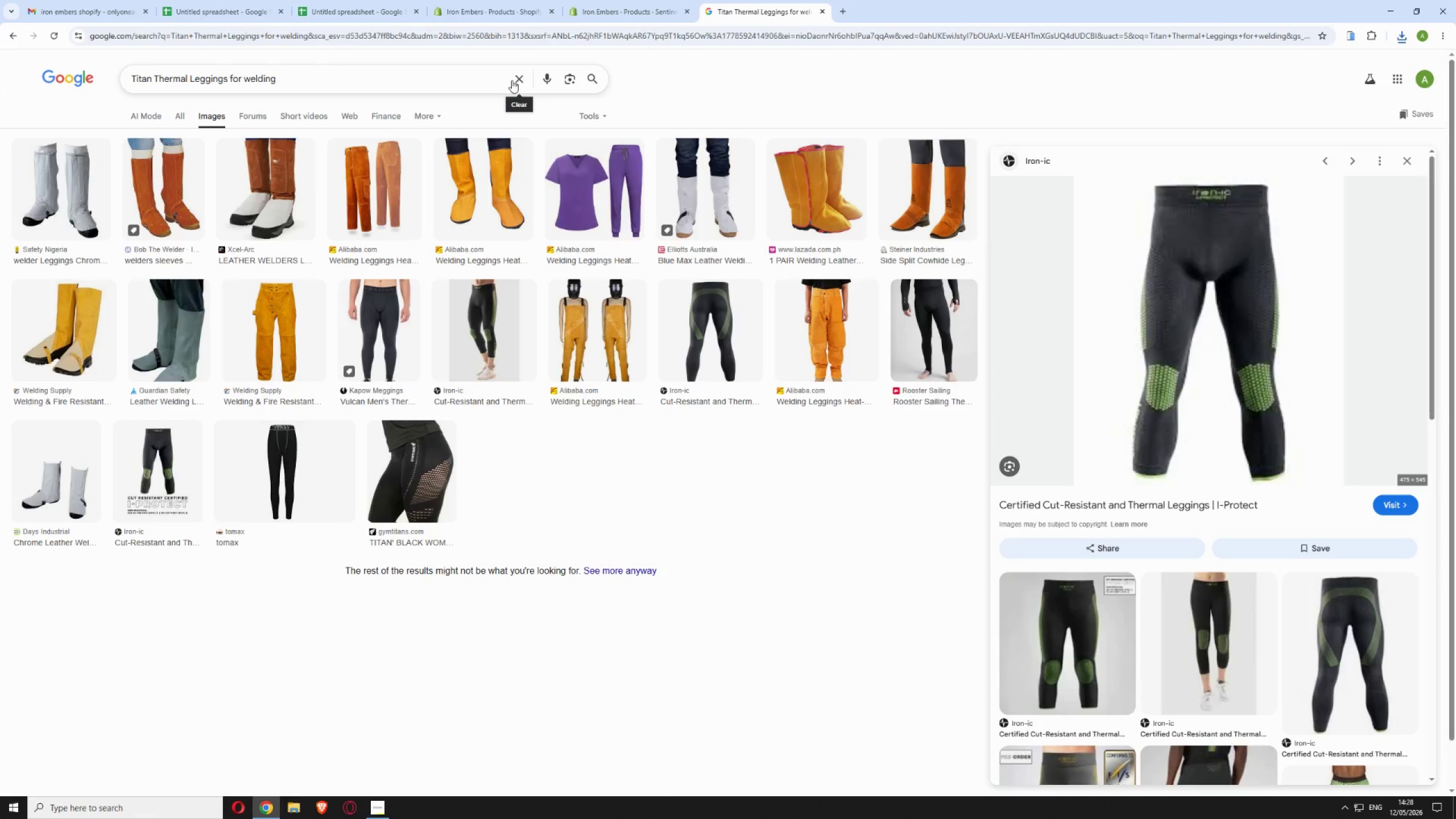 
left_click([519, 77])
 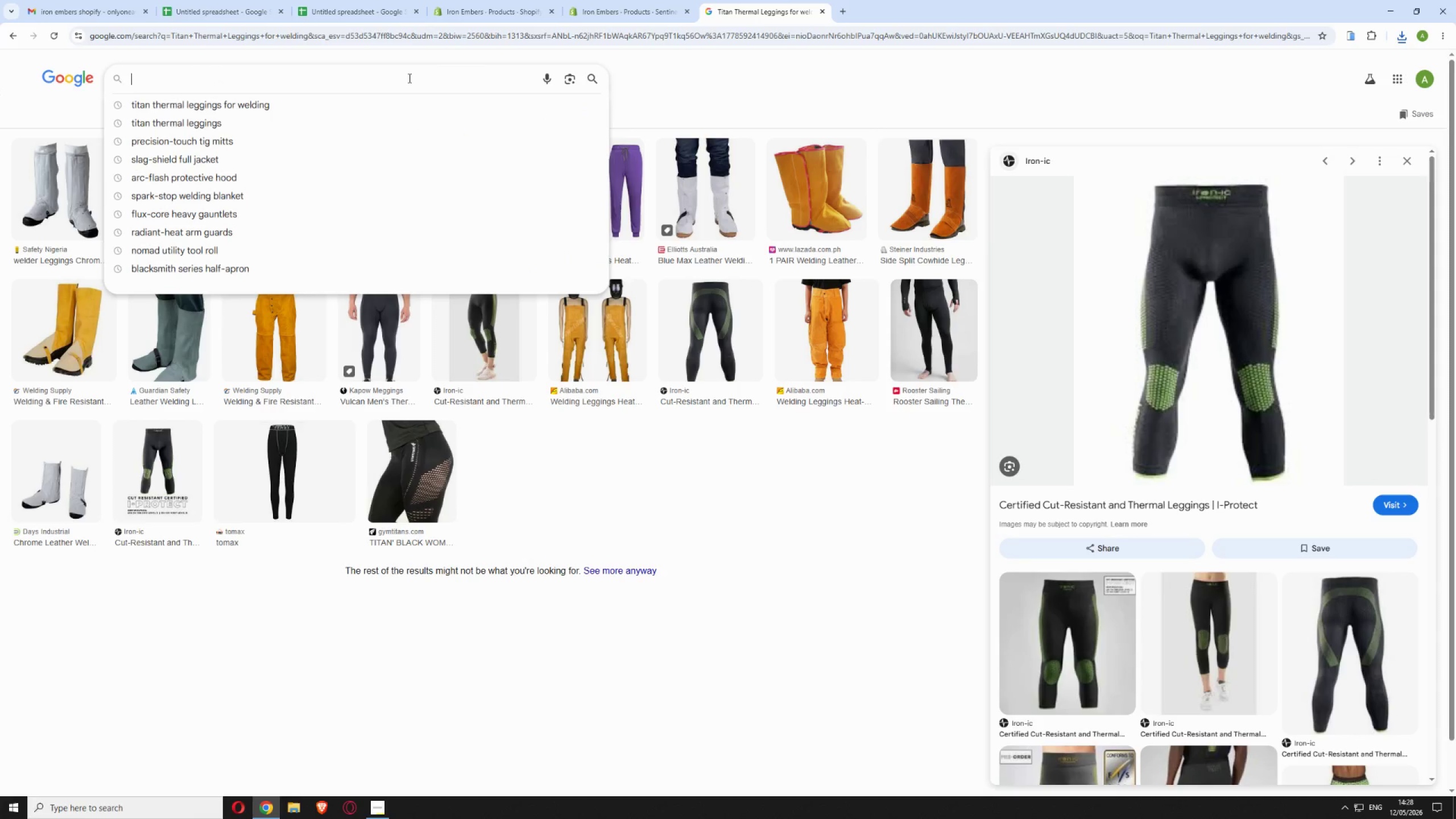 
right_click([408, 78])
 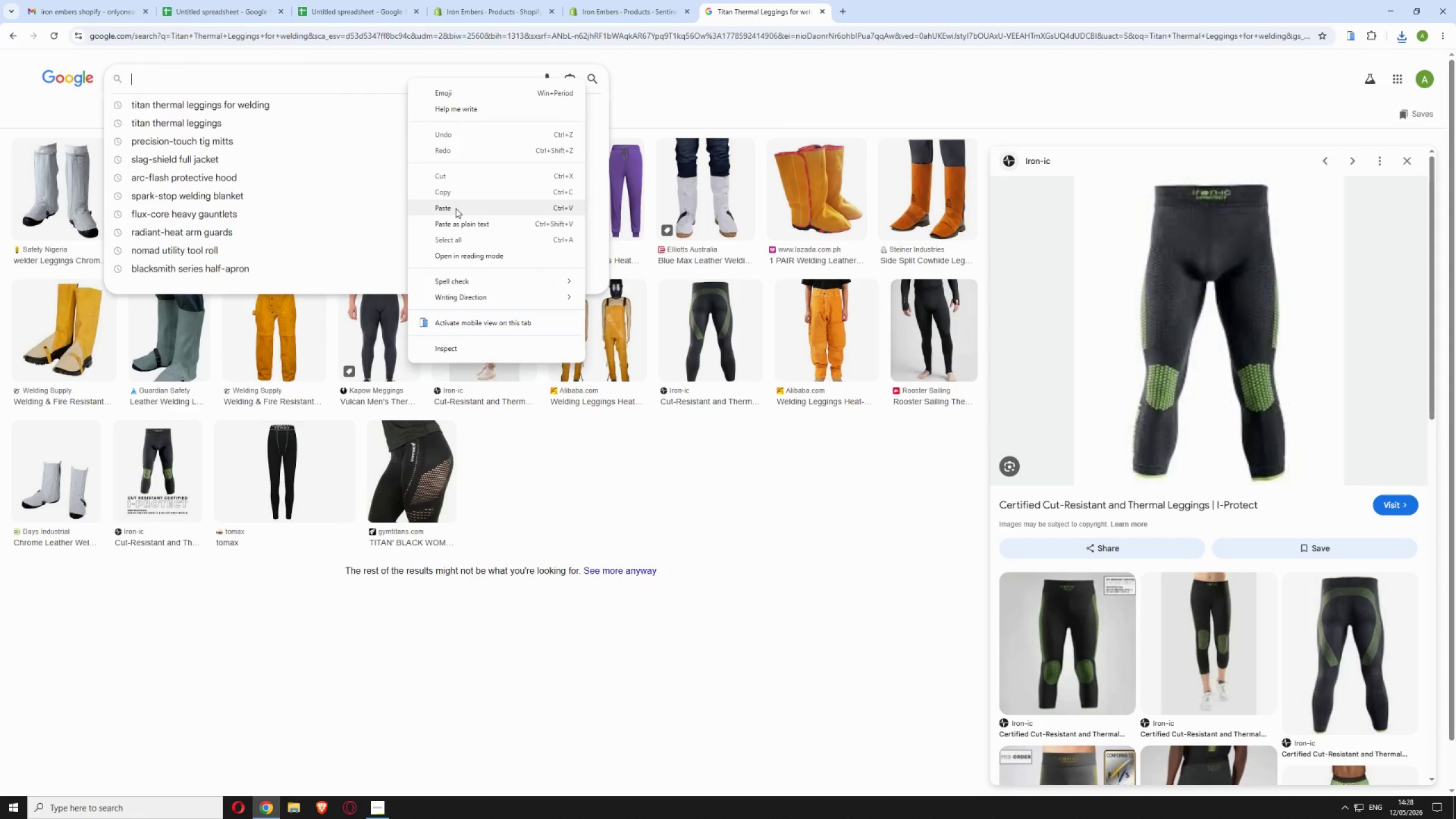 
left_click([456, 208])
 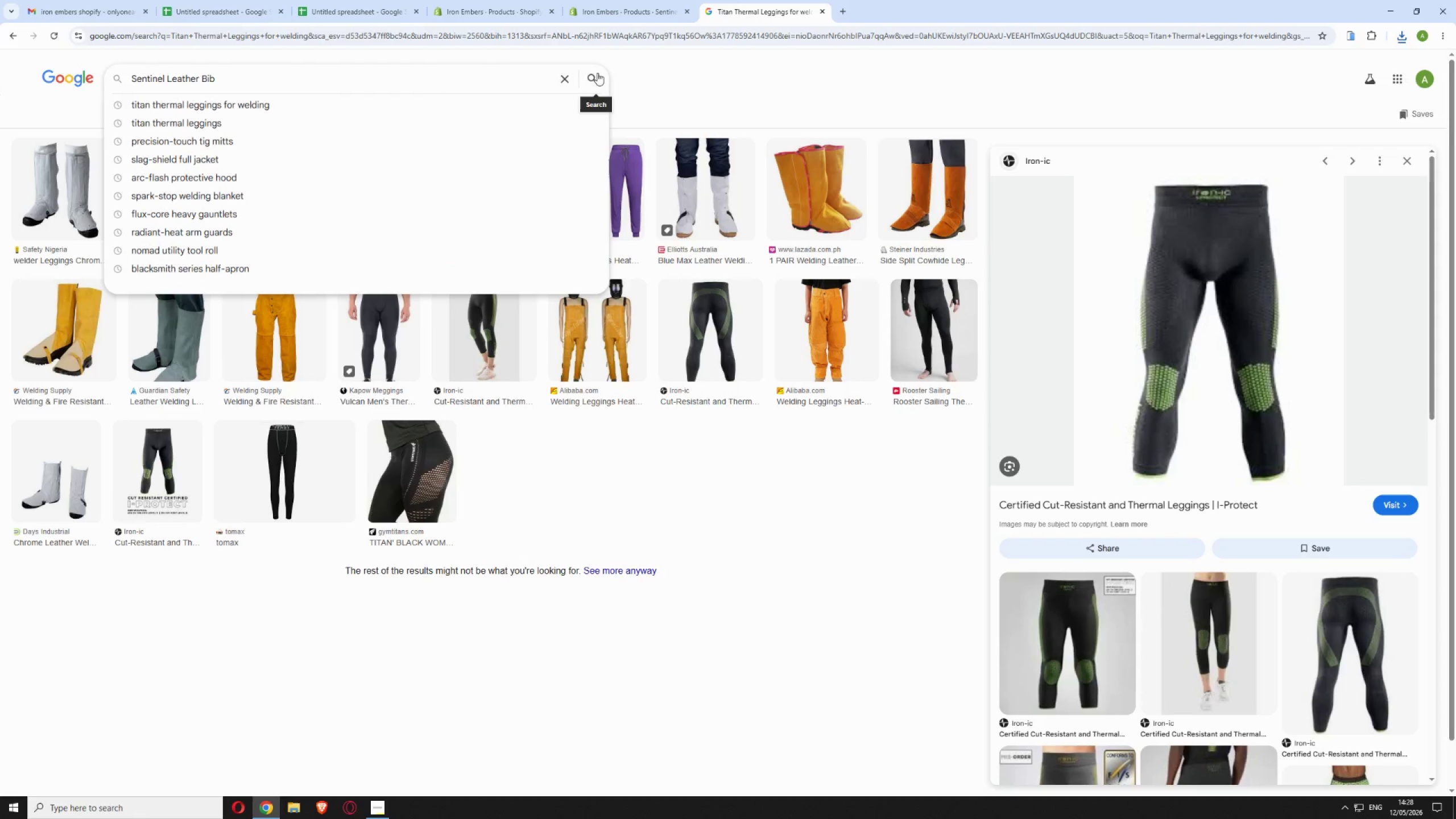 
left_click([596, 75])
 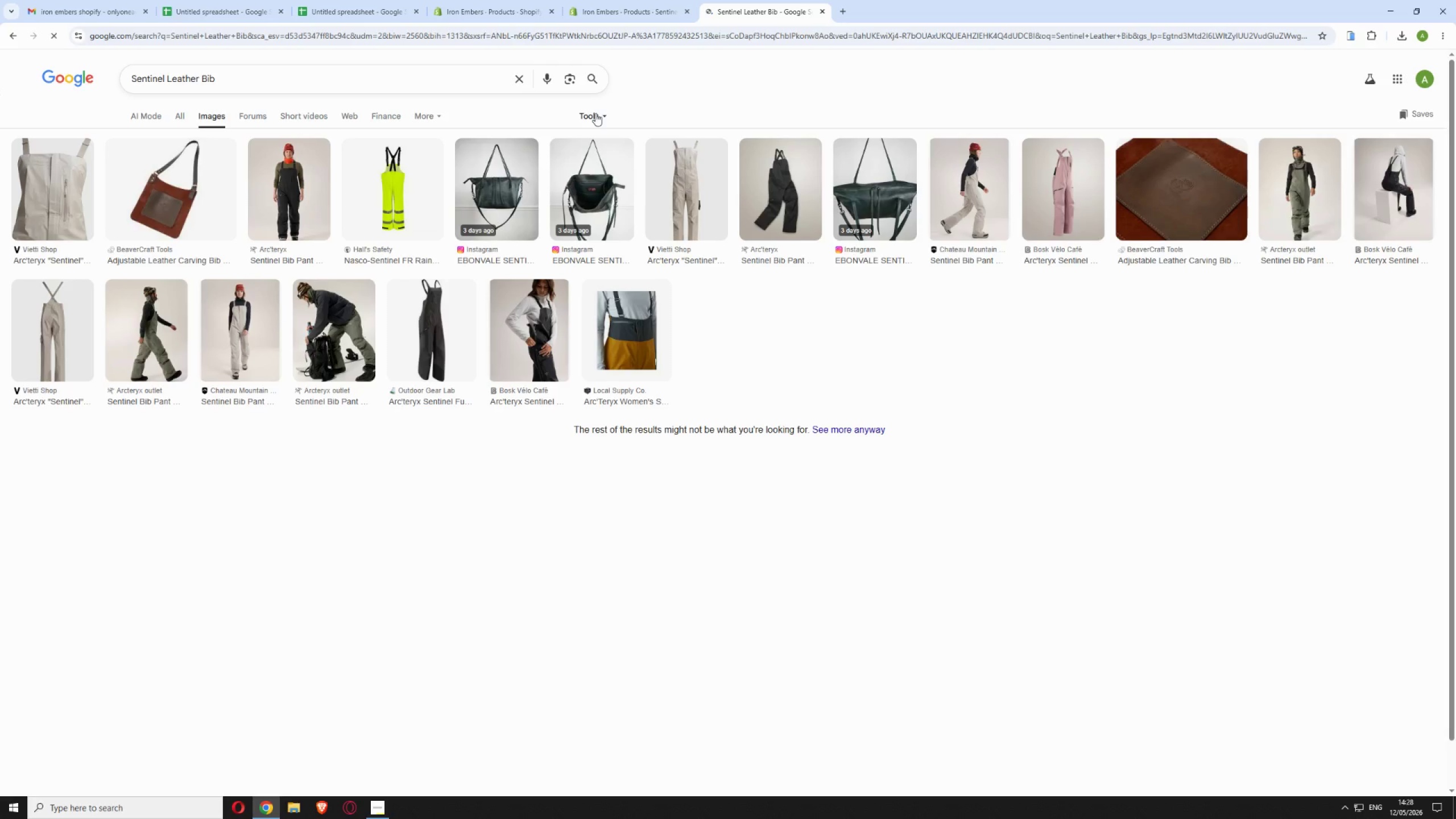 
wait(10.42)
 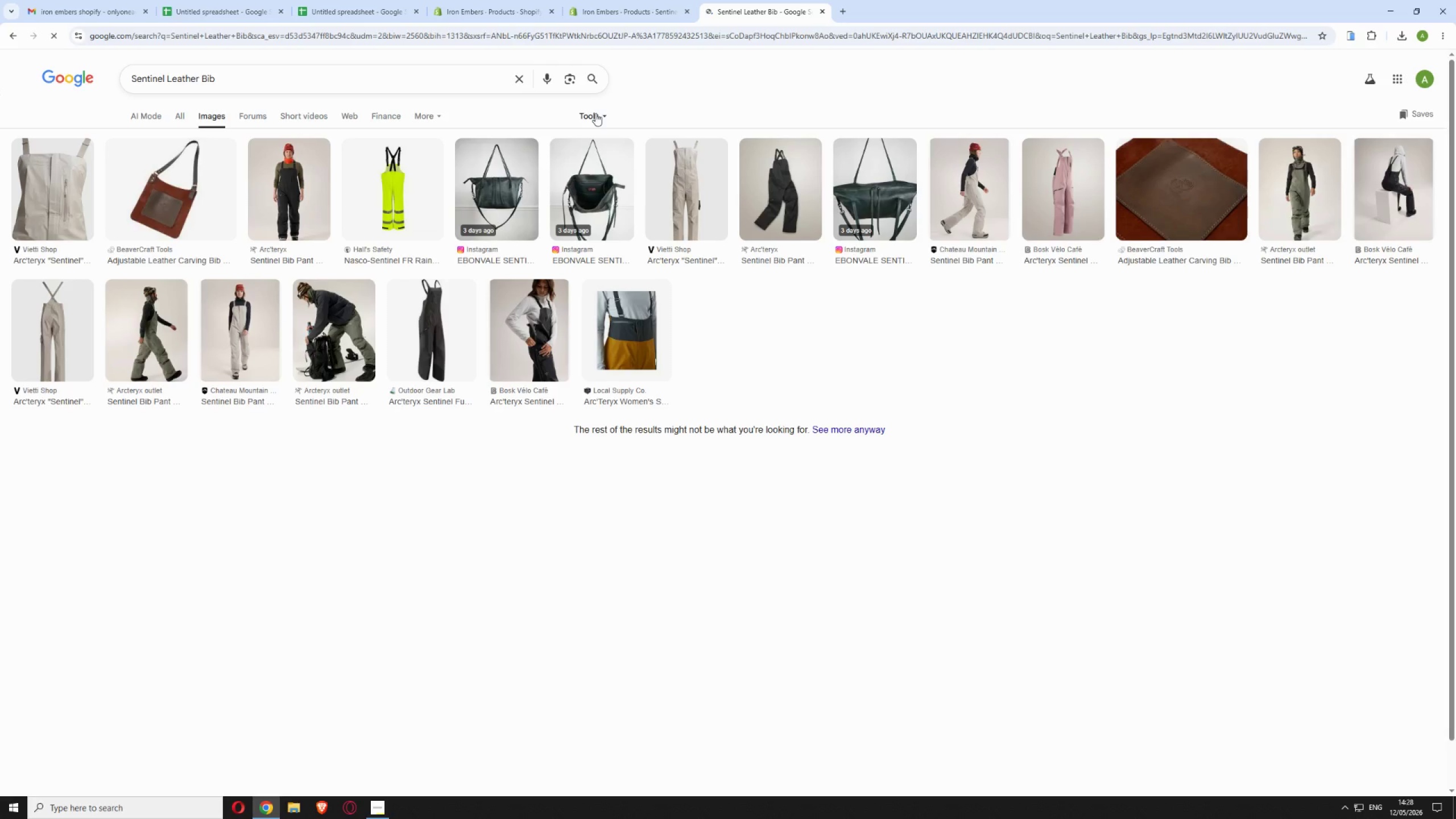 
left_click([92, 206])
 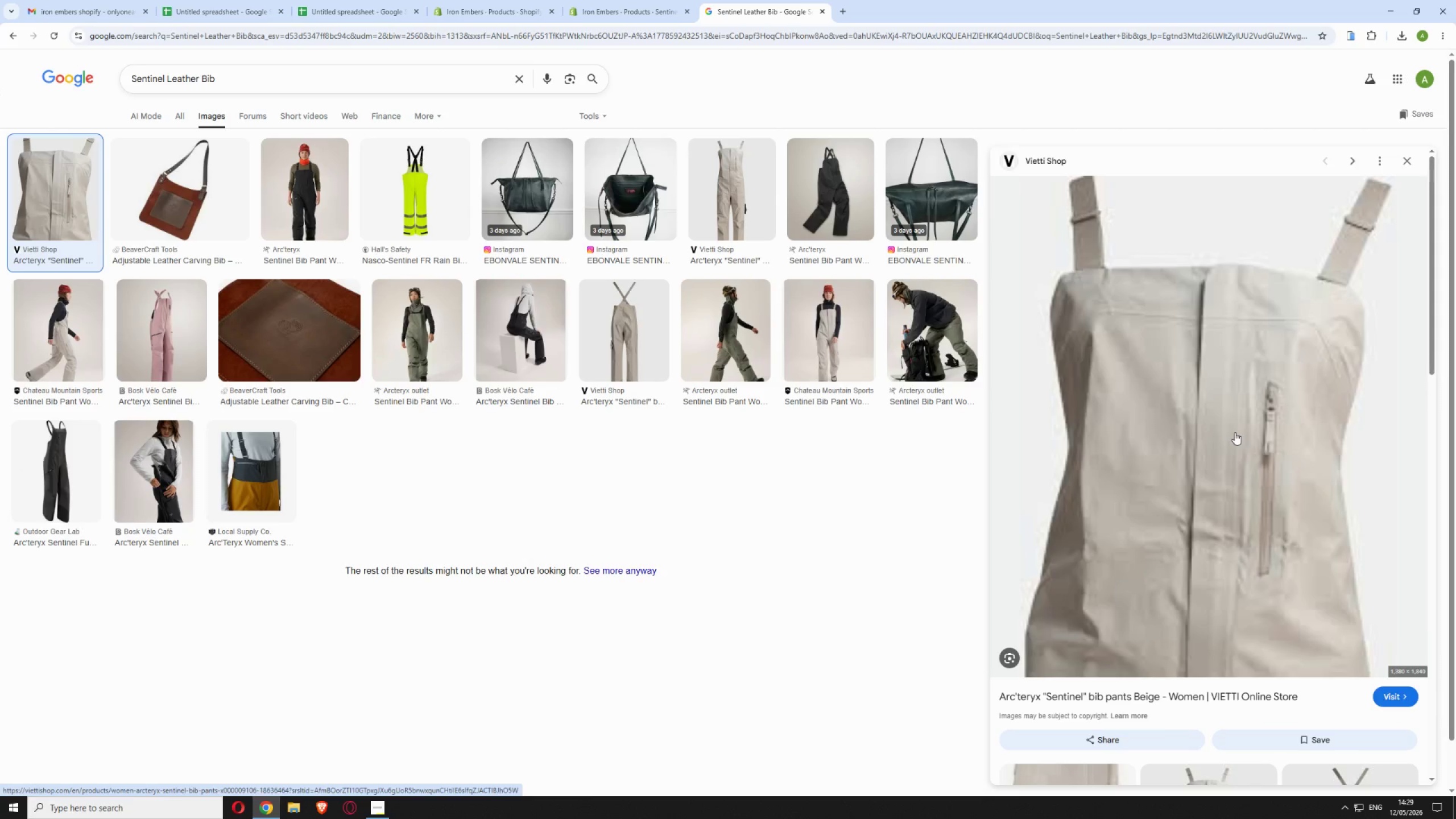 
wait(23.77)
 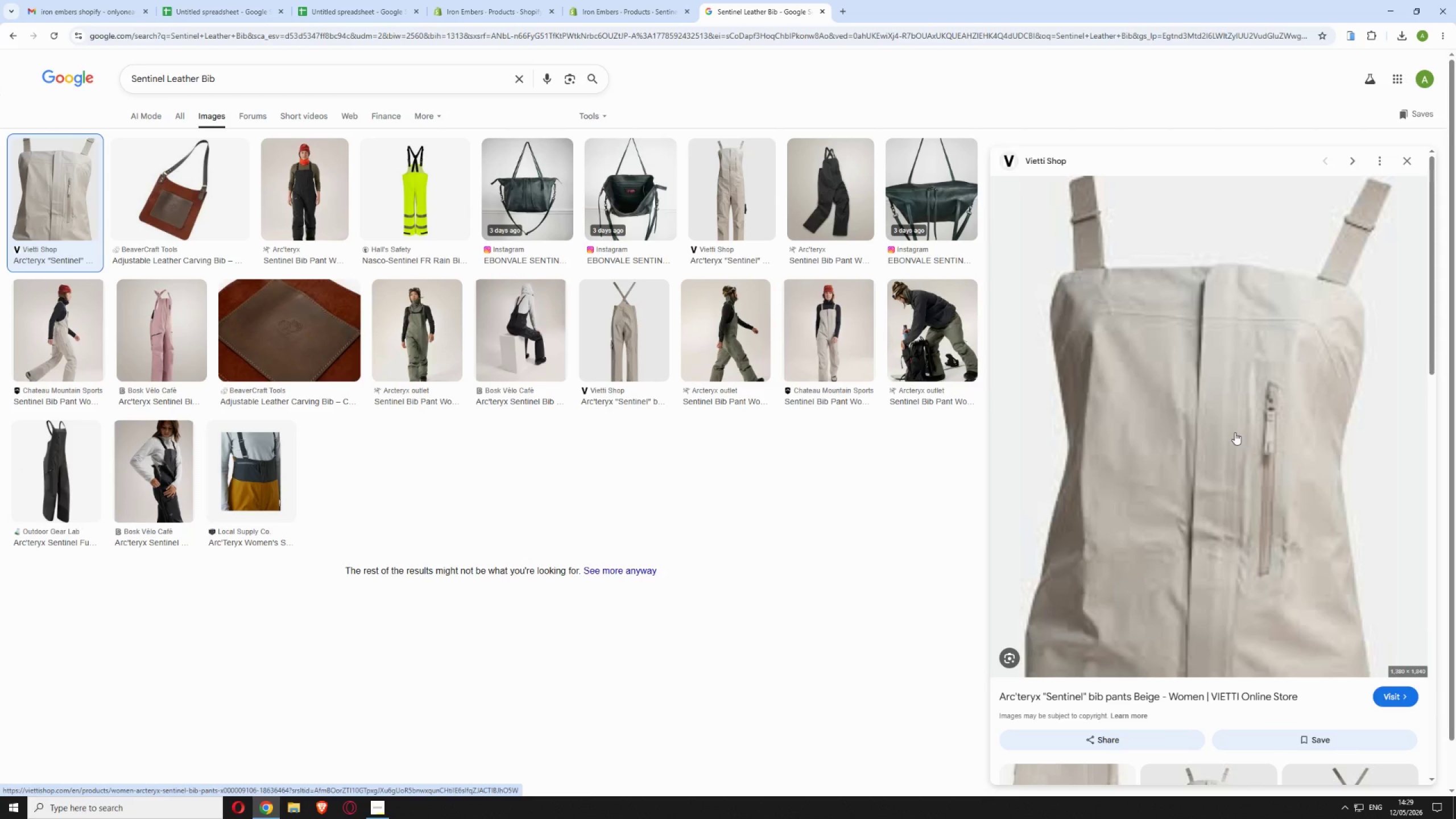 
left_click([67, 333])
 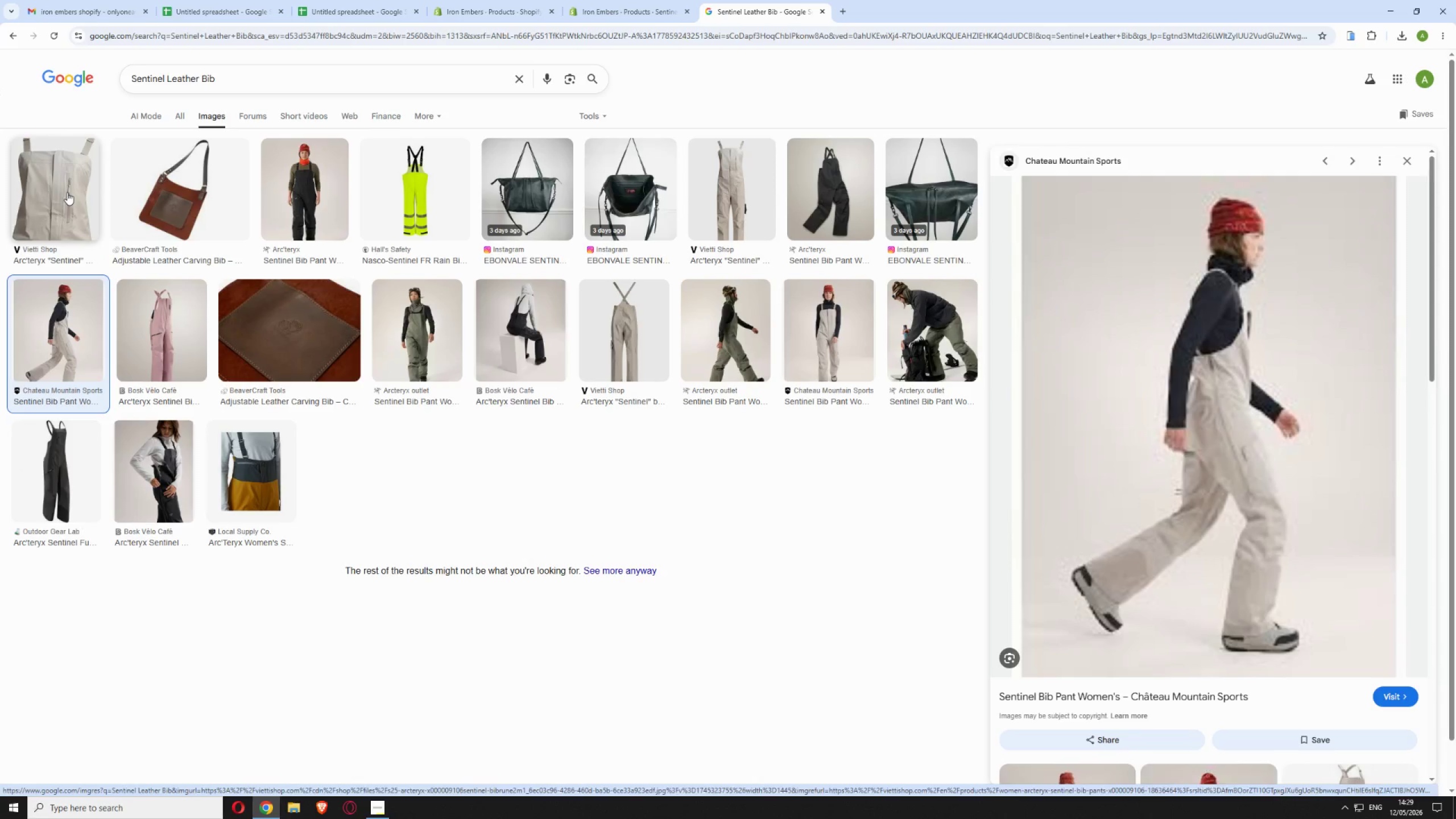 
left_click([67, 192])
 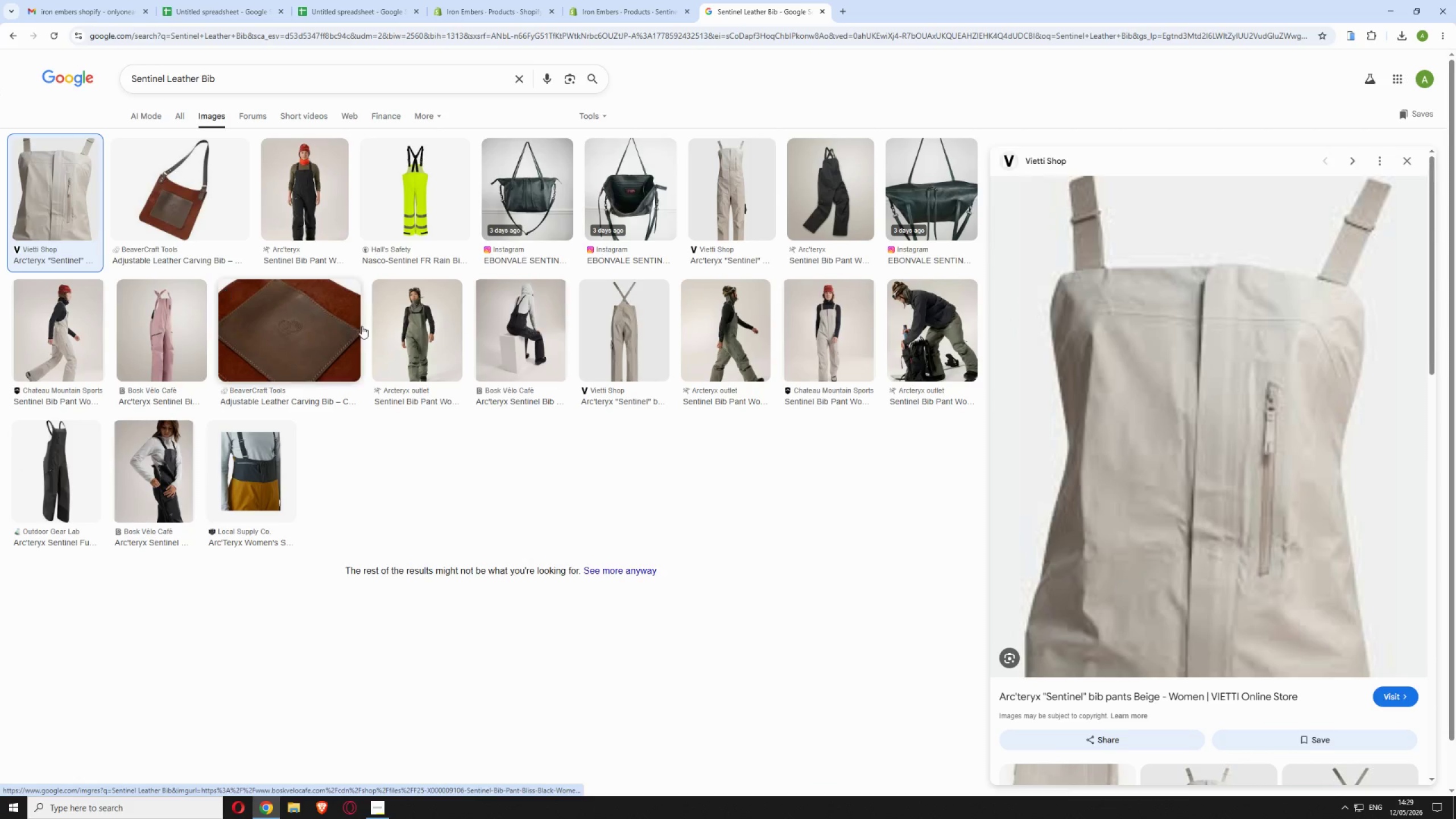 
wait(5.58)
 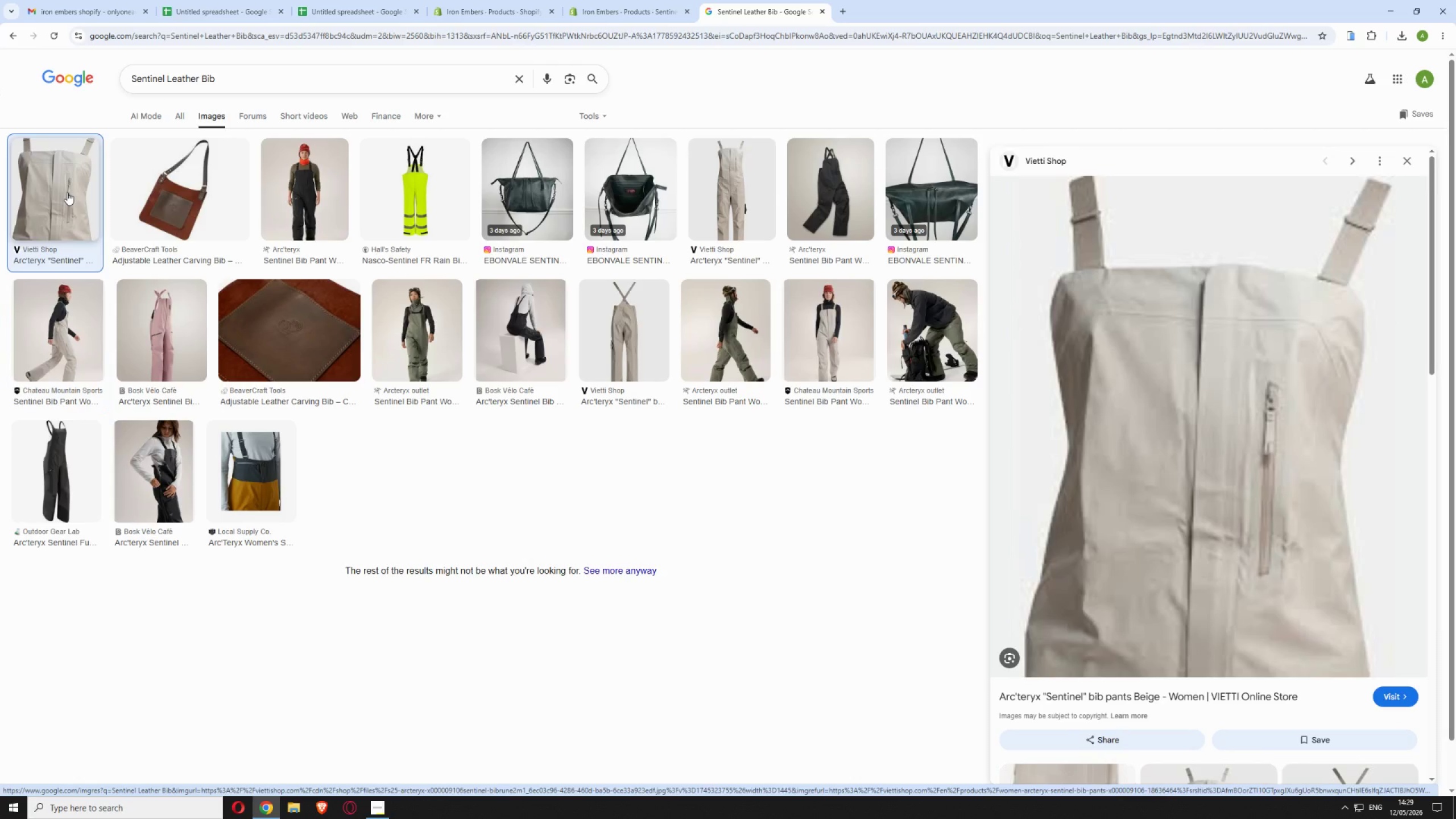 
scroll: coordinate [1242, 437], scroll_direction: down, amount: 7.0
 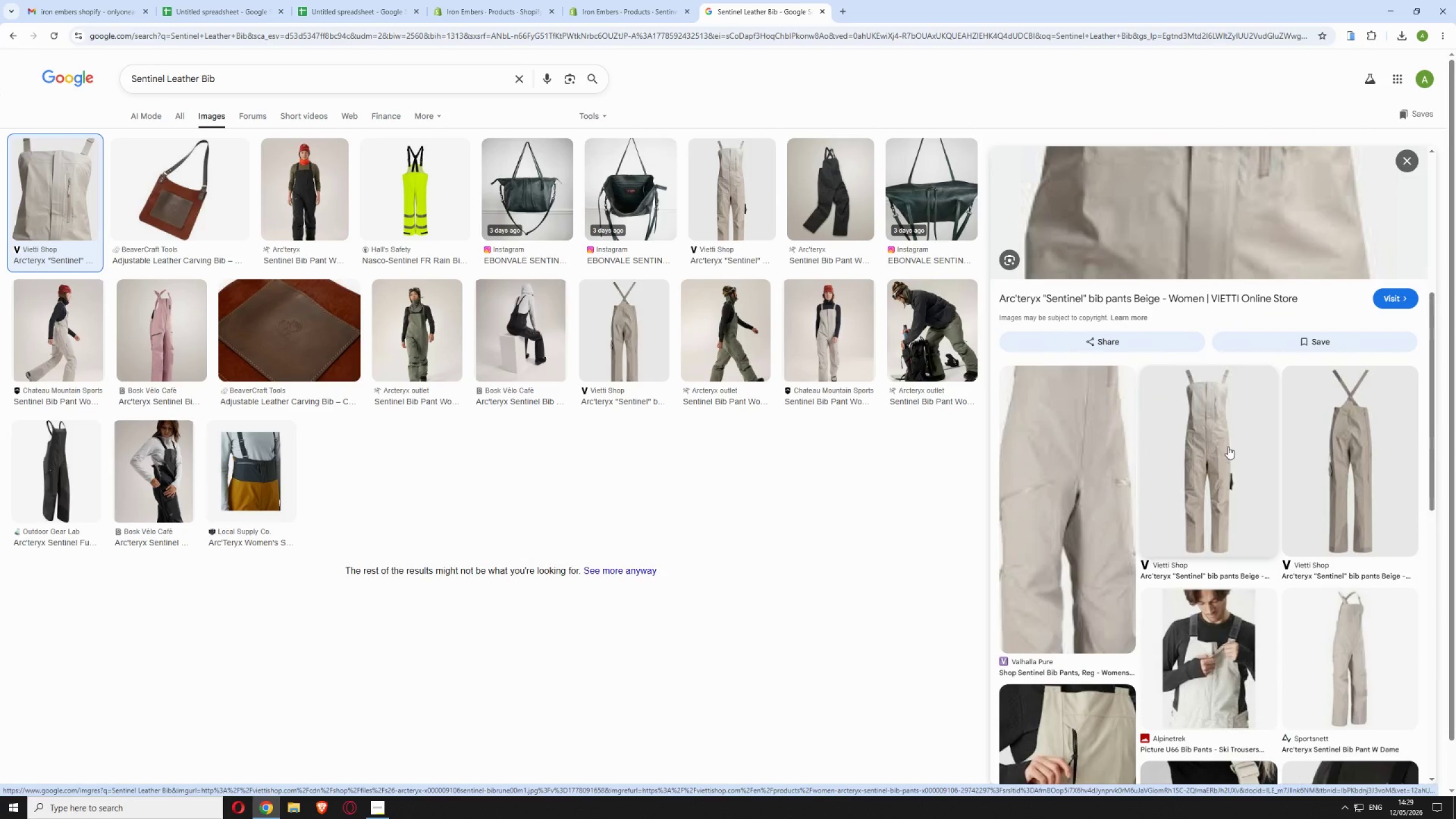 
scroll: coordinate [1238, 376], scroll_direction: up, amount: 8.0
 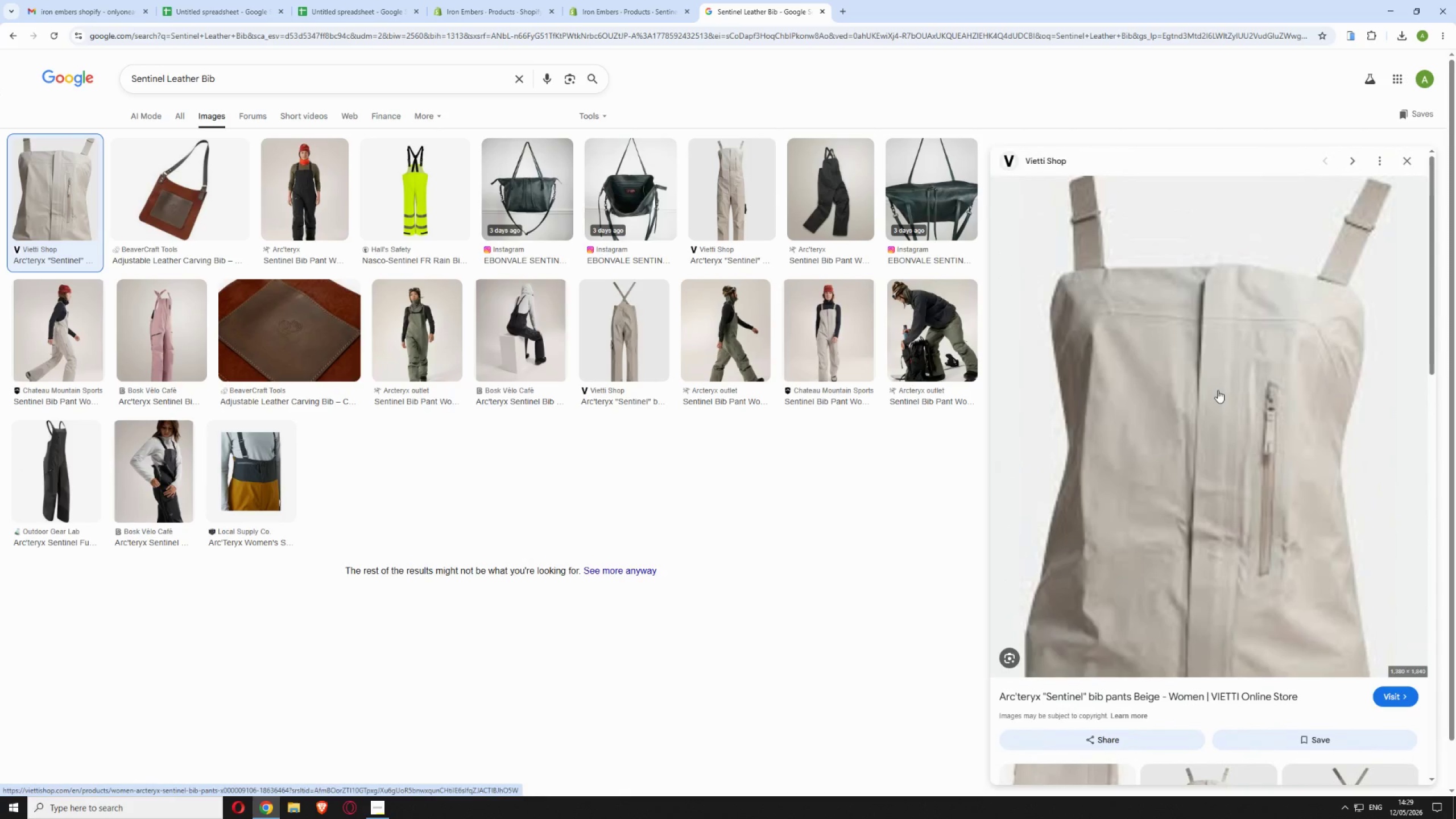 
right_click([1218, 390])
 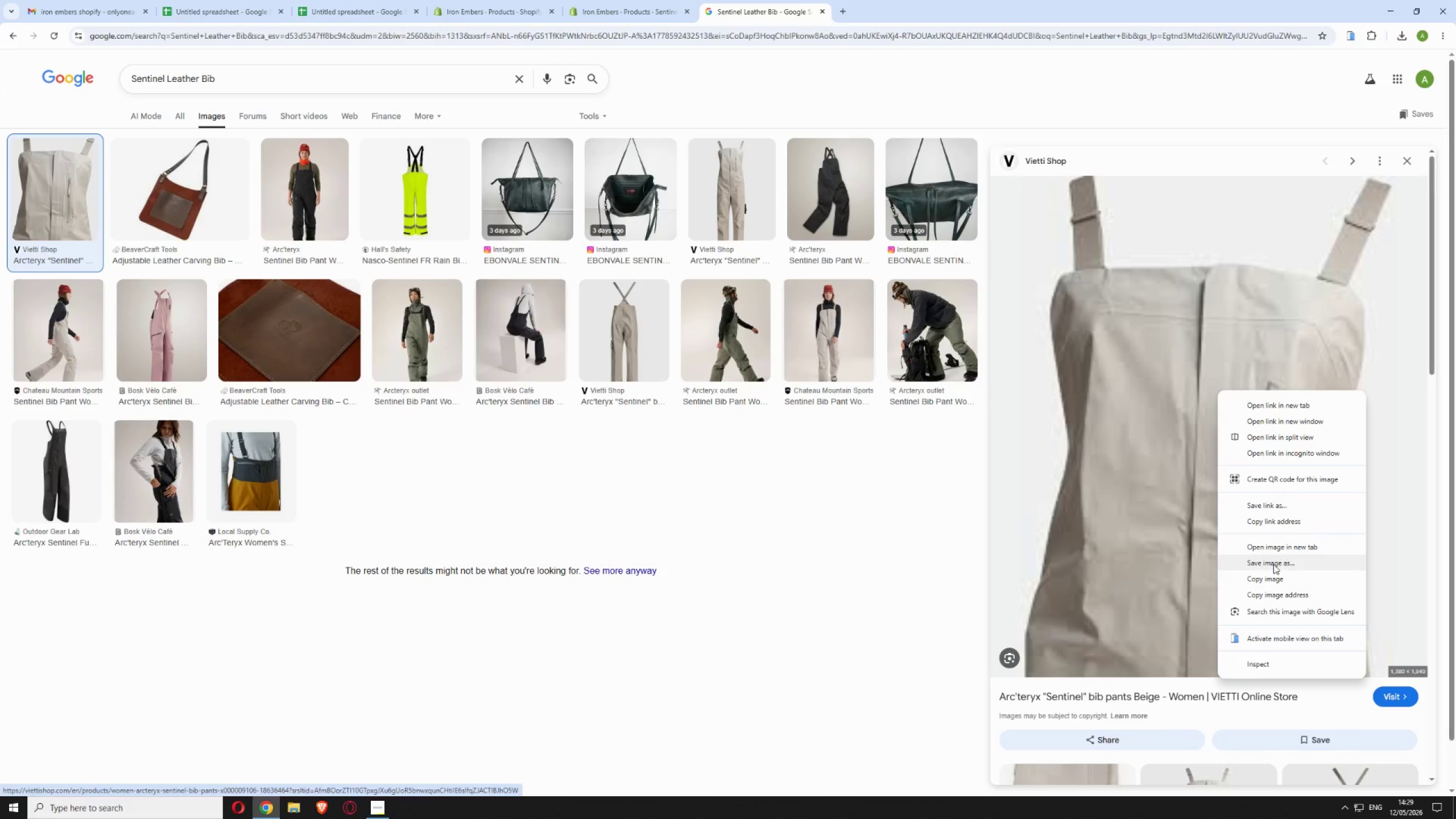 
left_click([1273, 564])
 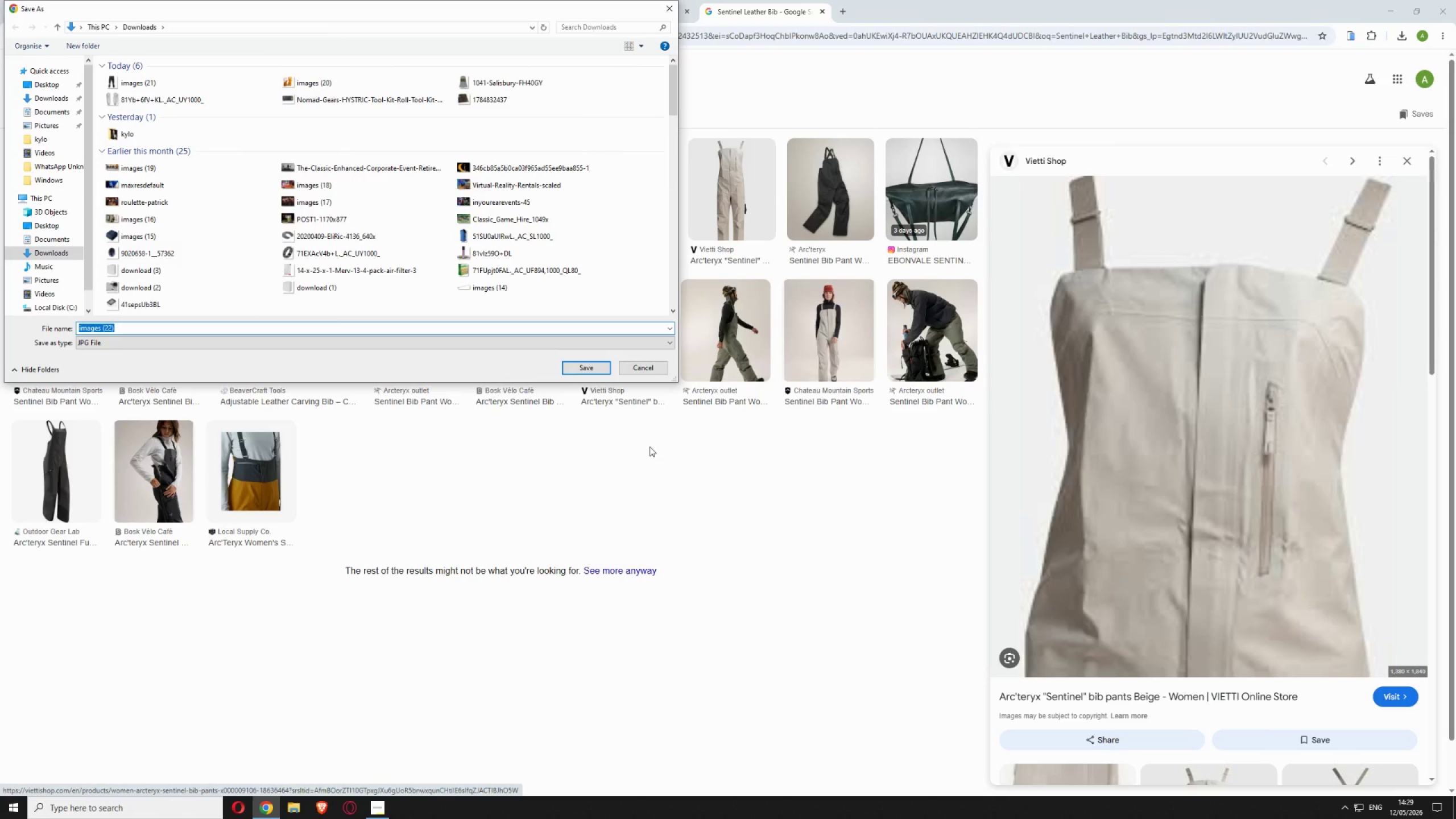 
left_click([596, 367])
 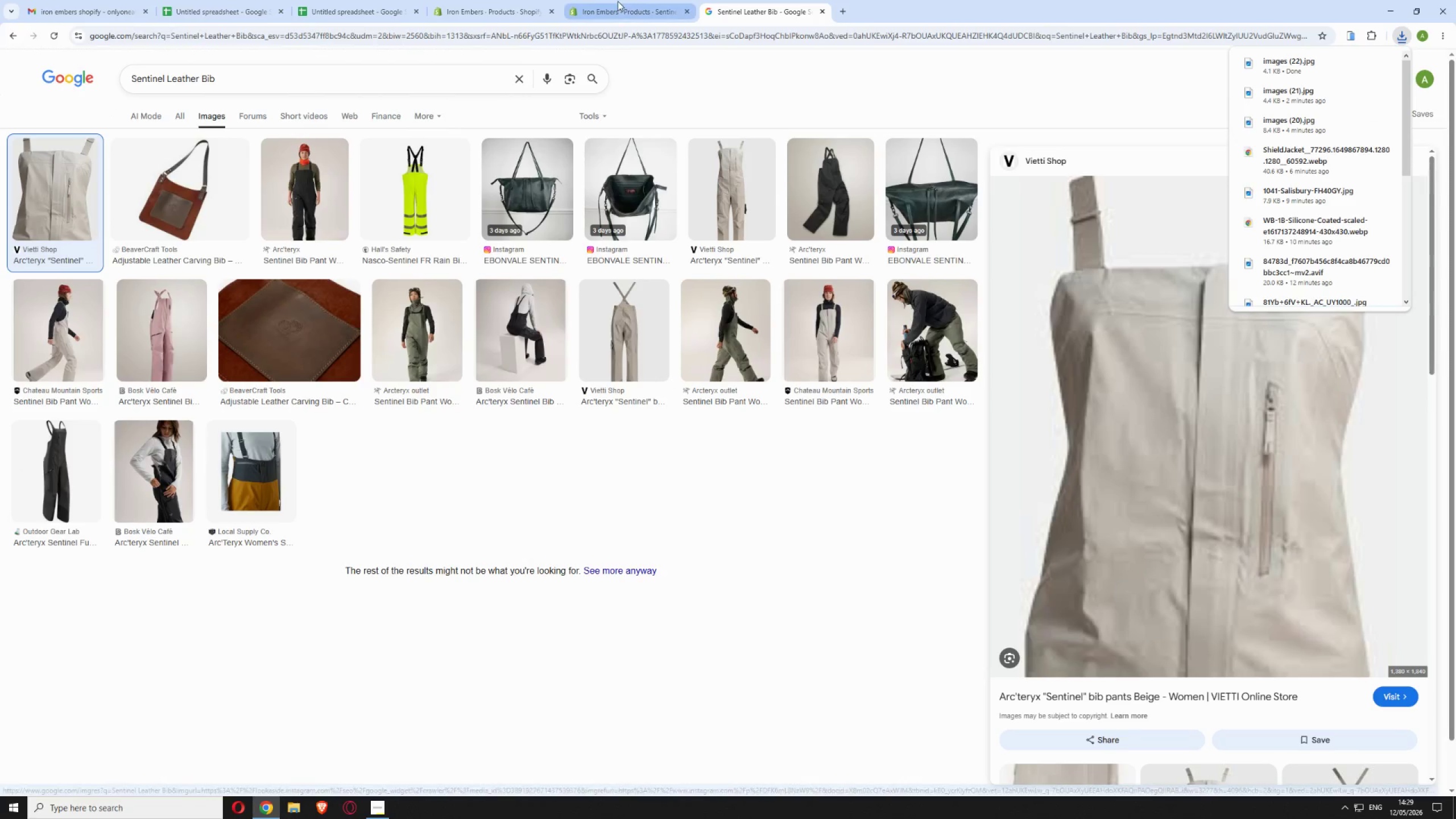 
left_click([616, 6])
 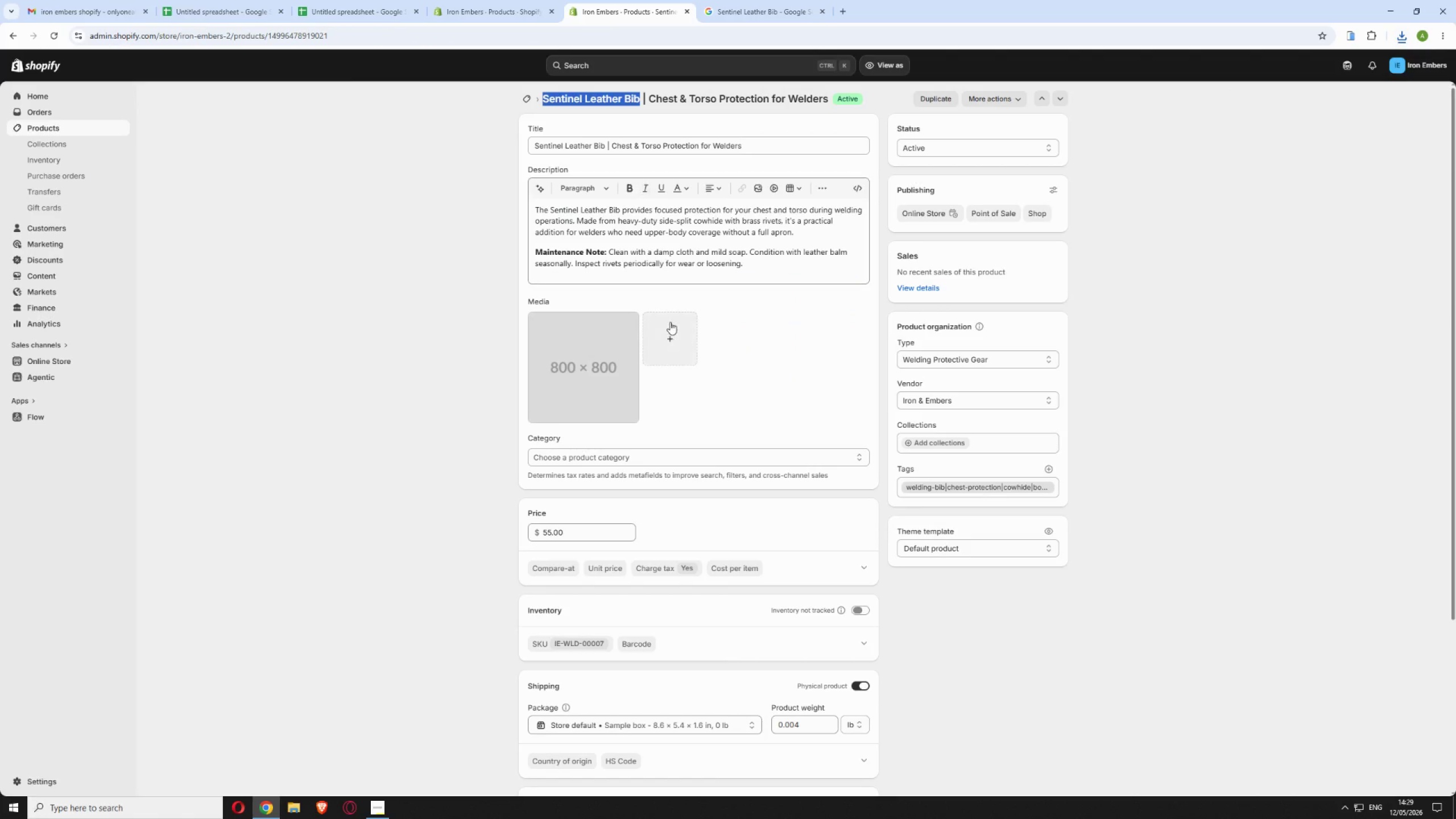 
left_click([670, 322])
 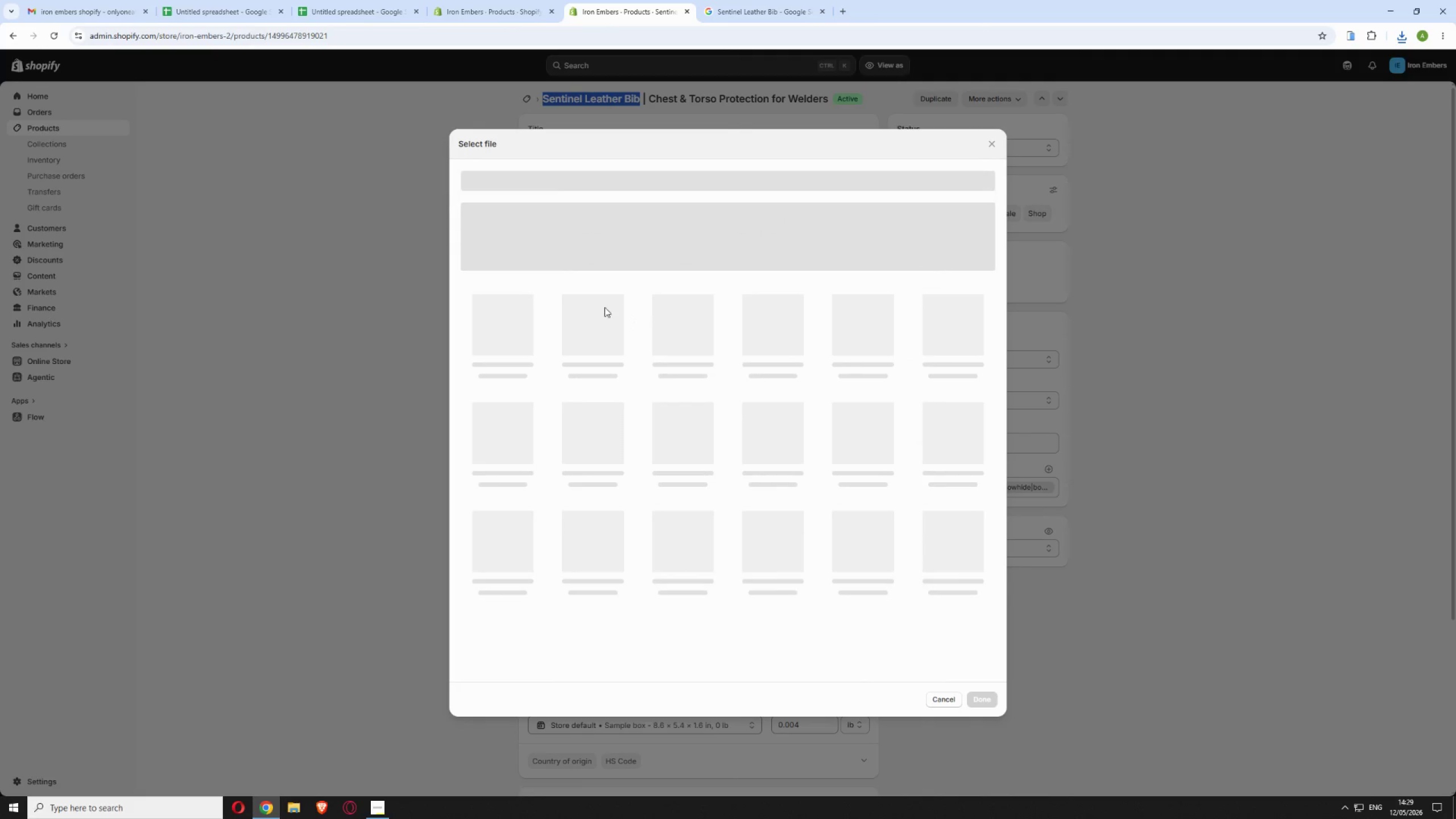 
mouse_move([606, 226])
 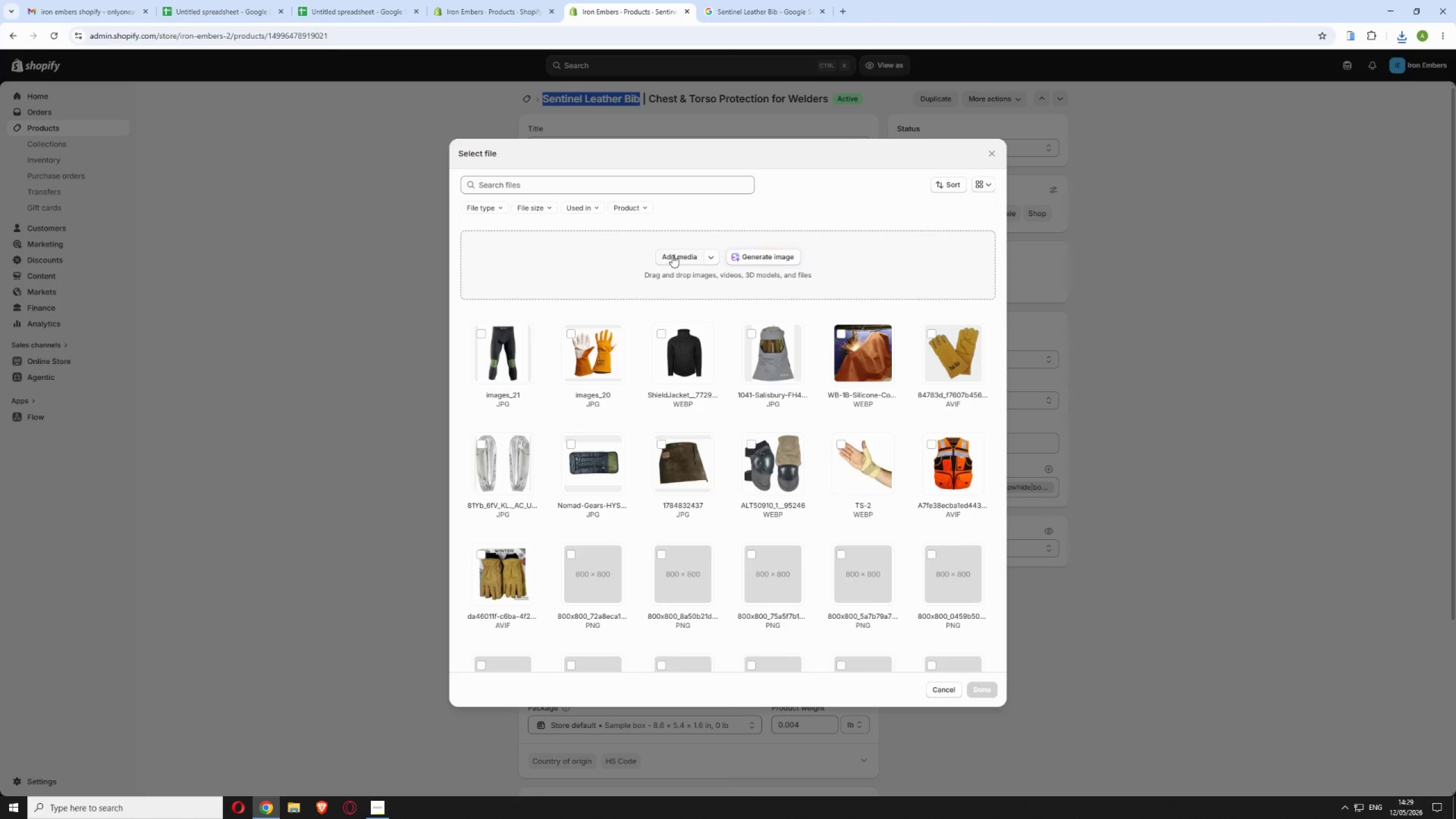 
left_click([672, 255])
 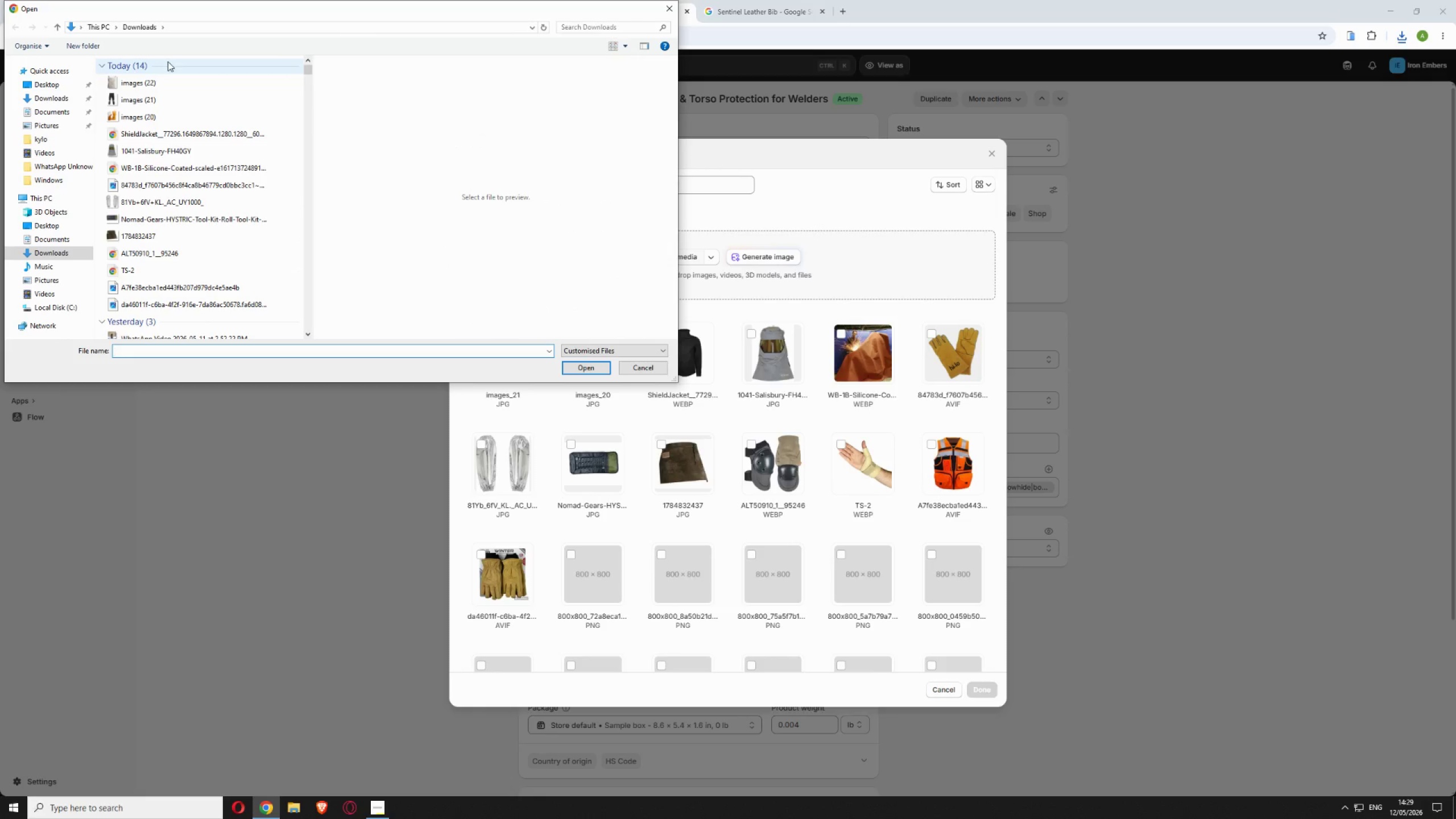 
left_click([171, 82])
 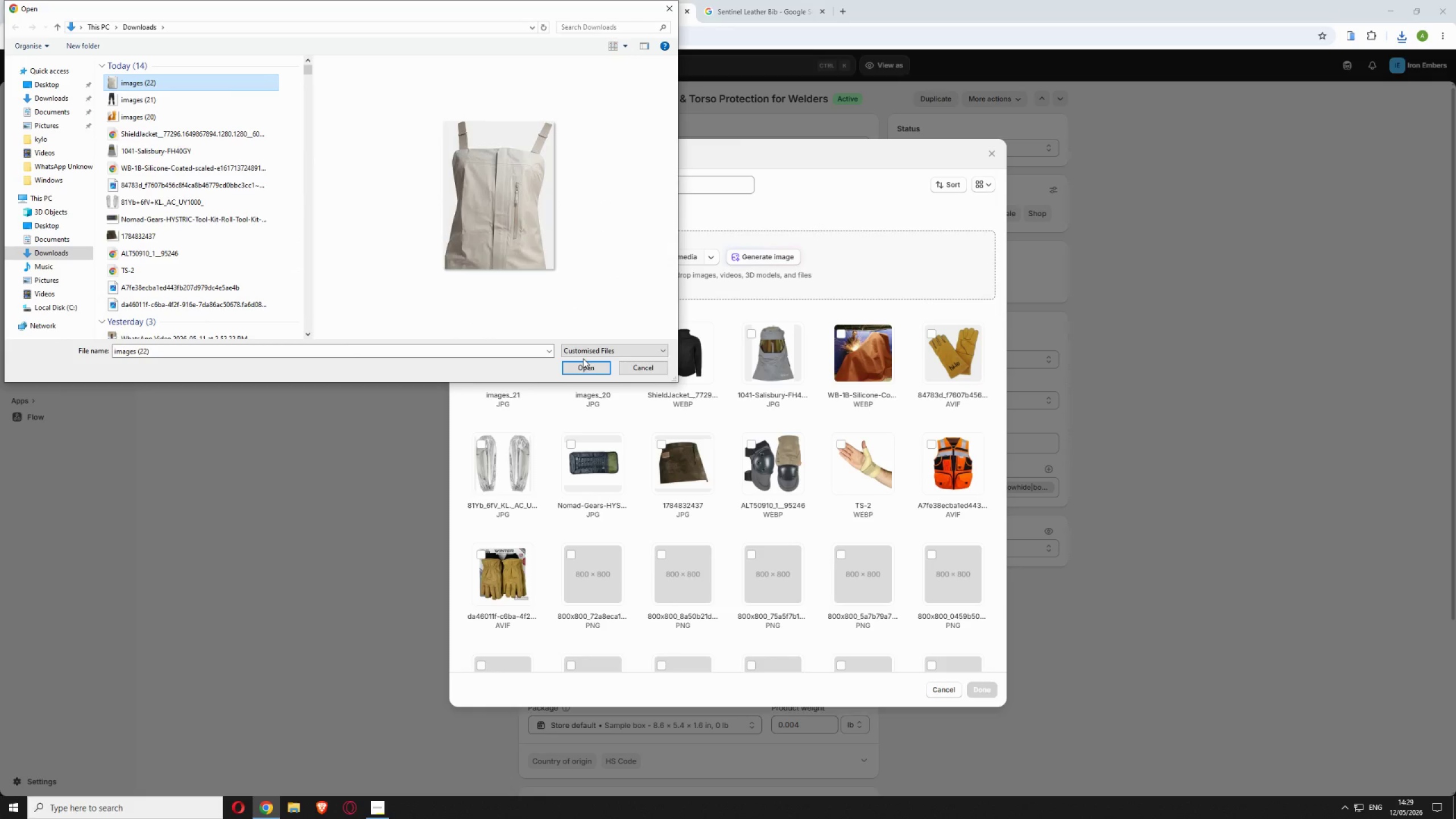 
left_click([585, 367])
 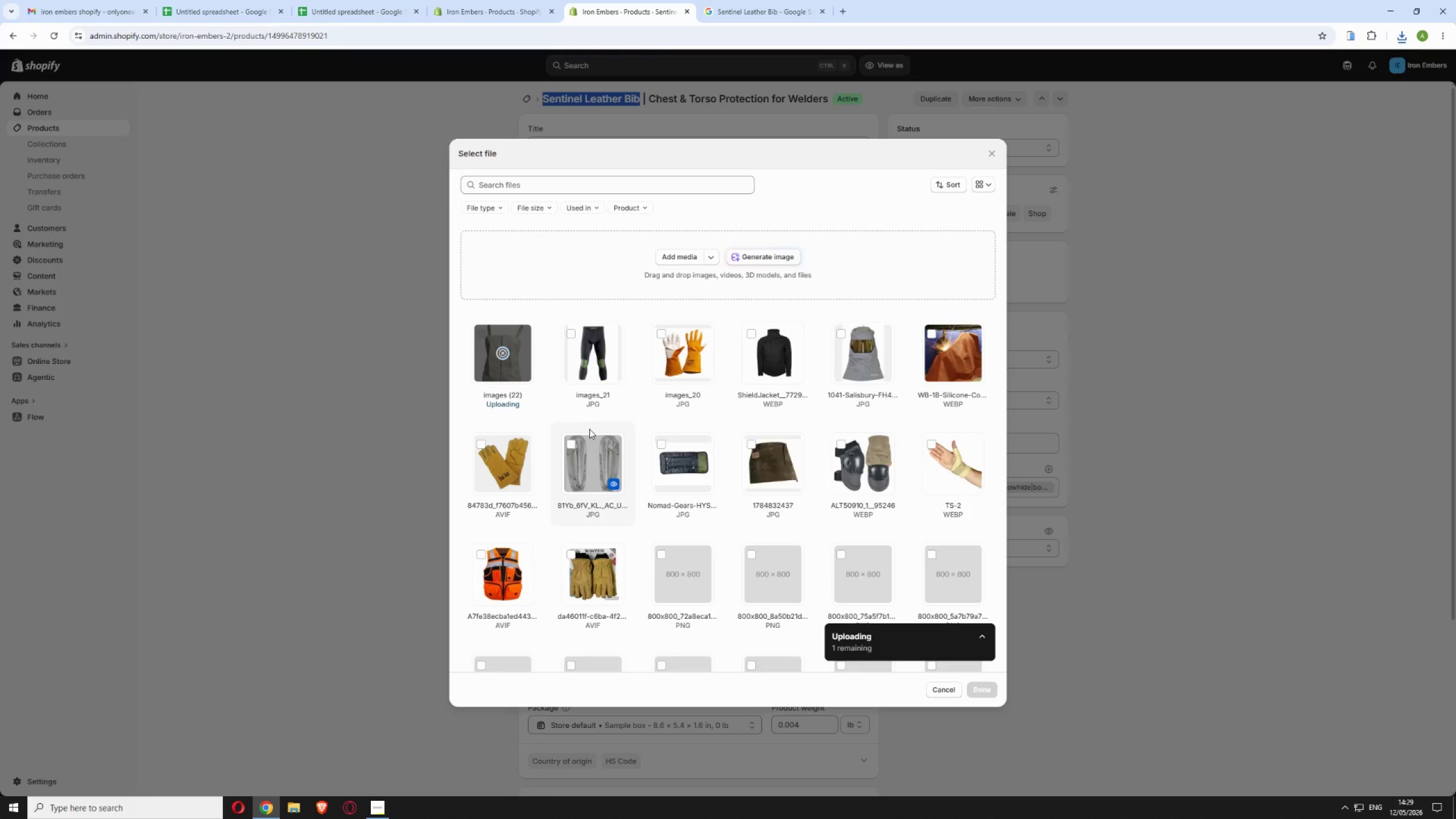 
scroll: coordinate [586, 437], scroll_direction: down, amount: 18.0
 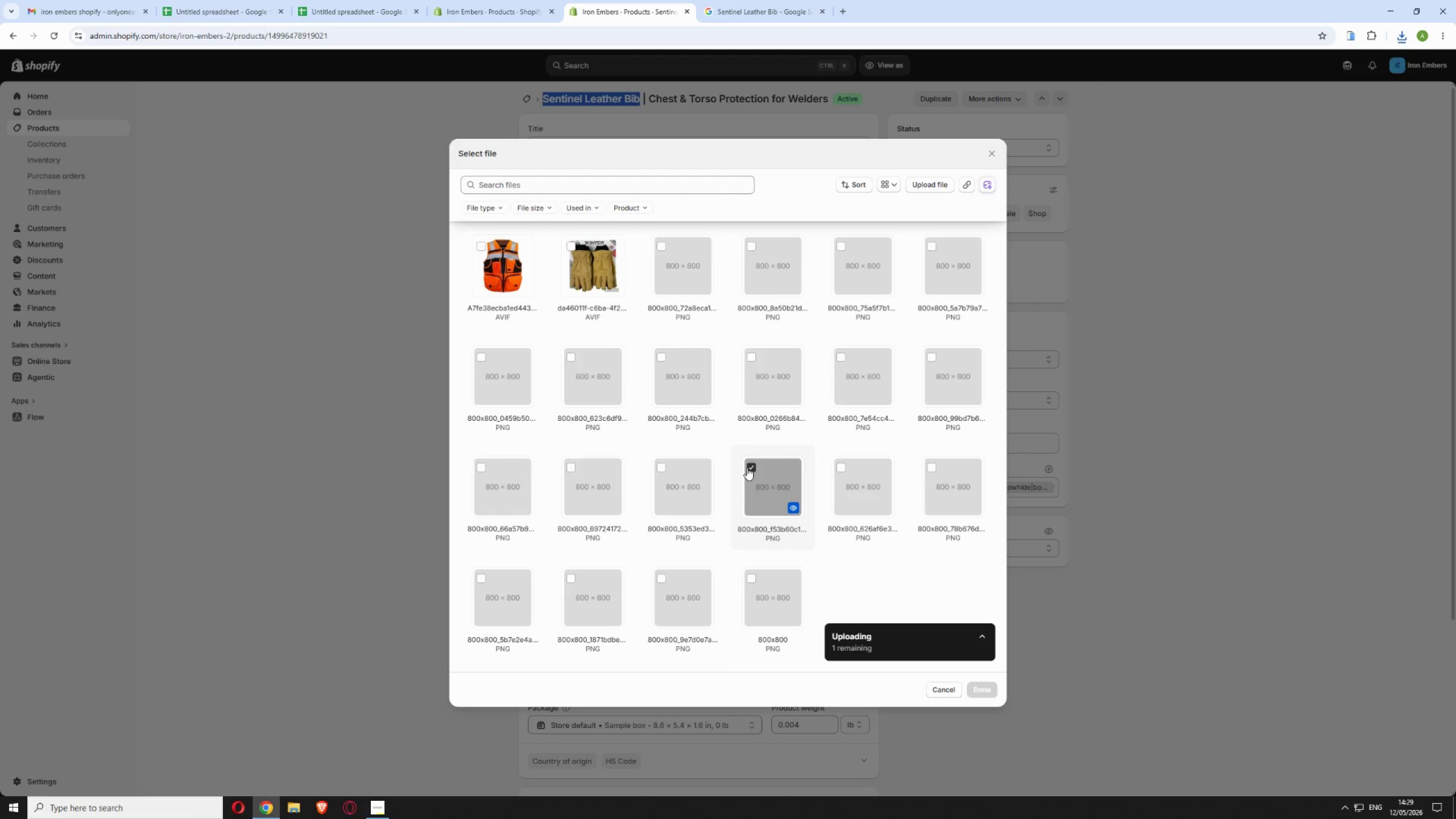 
left_click([747, 468])
 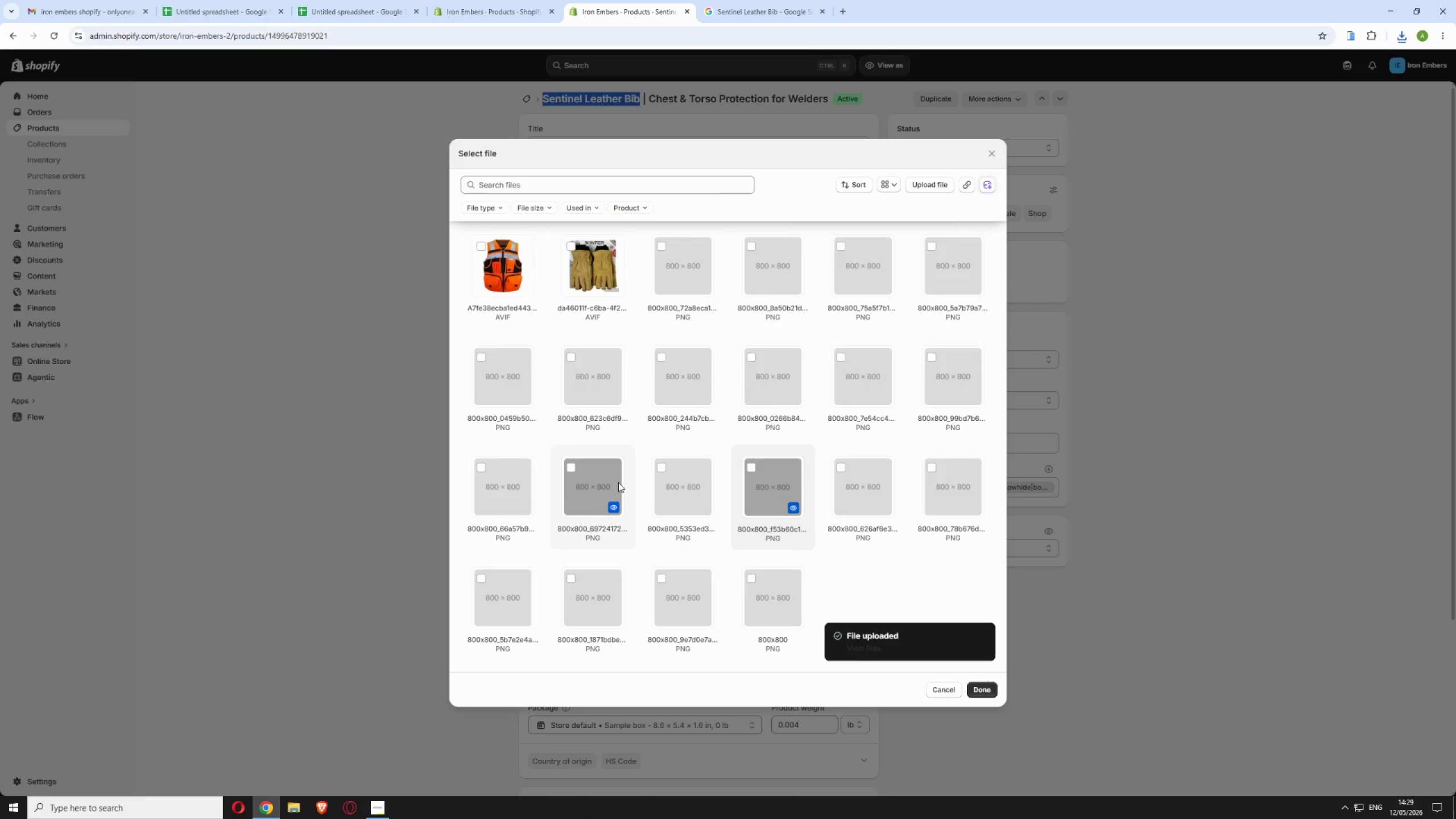 
scroll: coordinate [618, 482], scroll_direction: up, amount: 9.0
 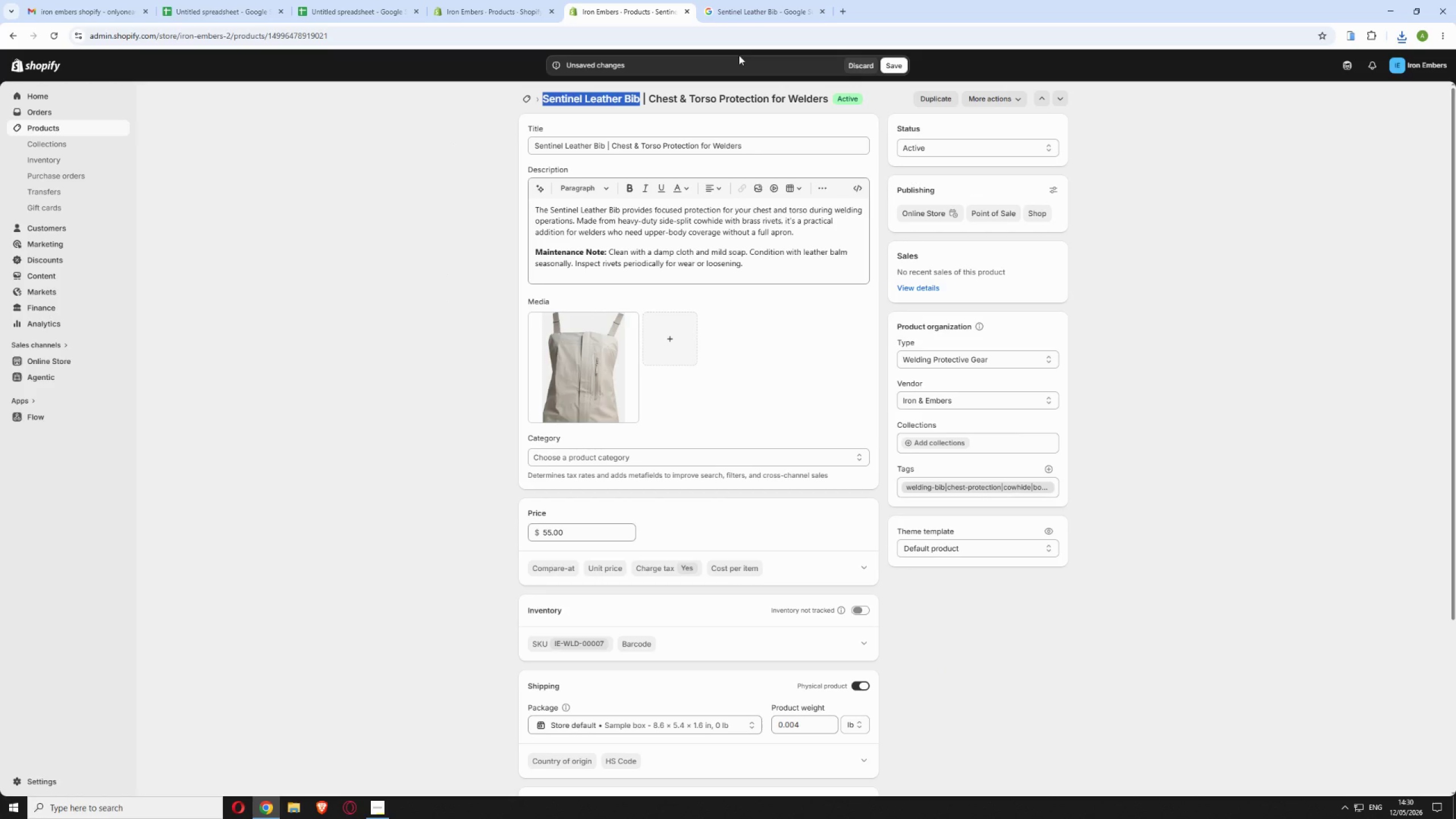 
left_click([890, 63])
 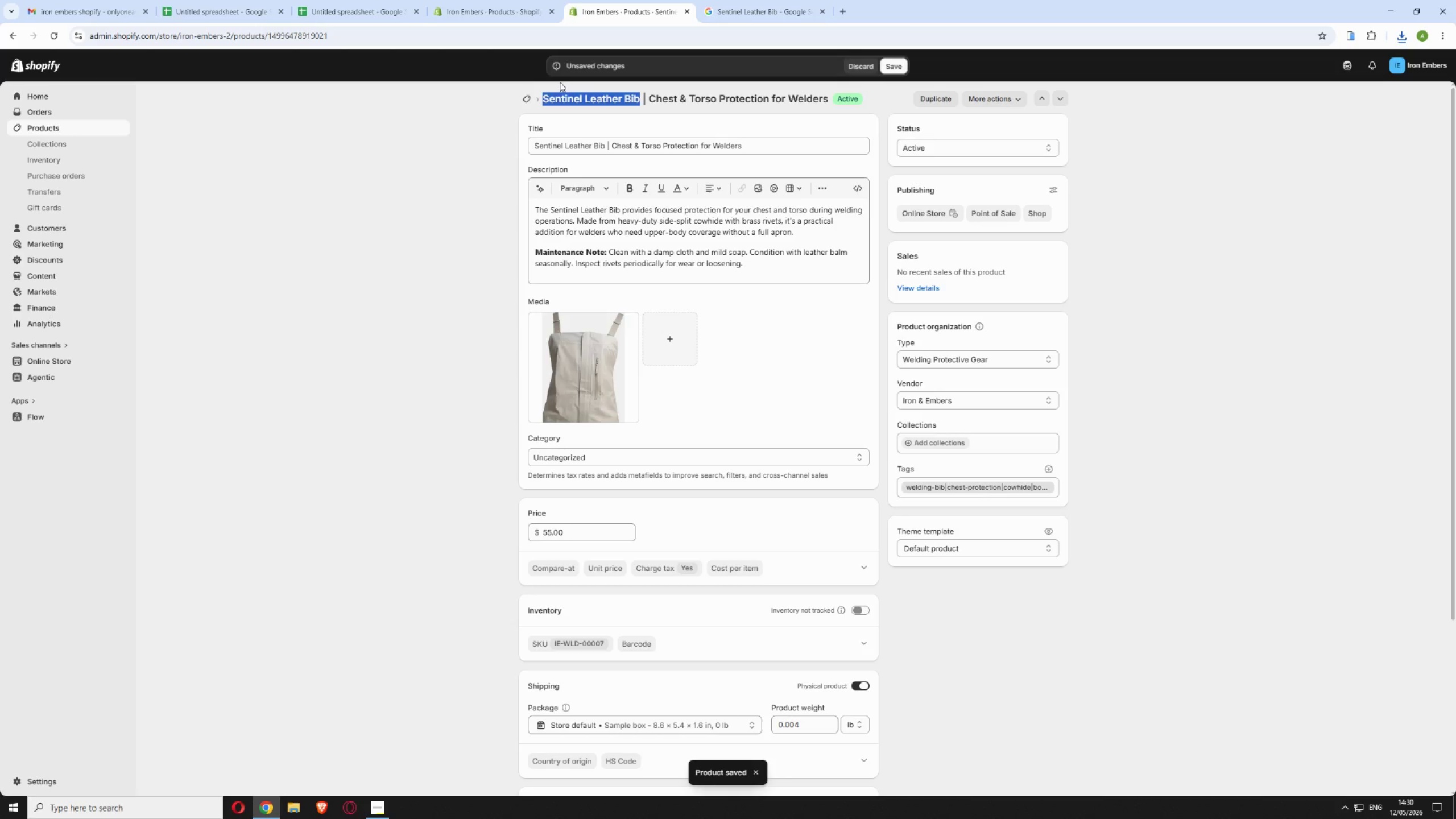 
wait(6.3)
 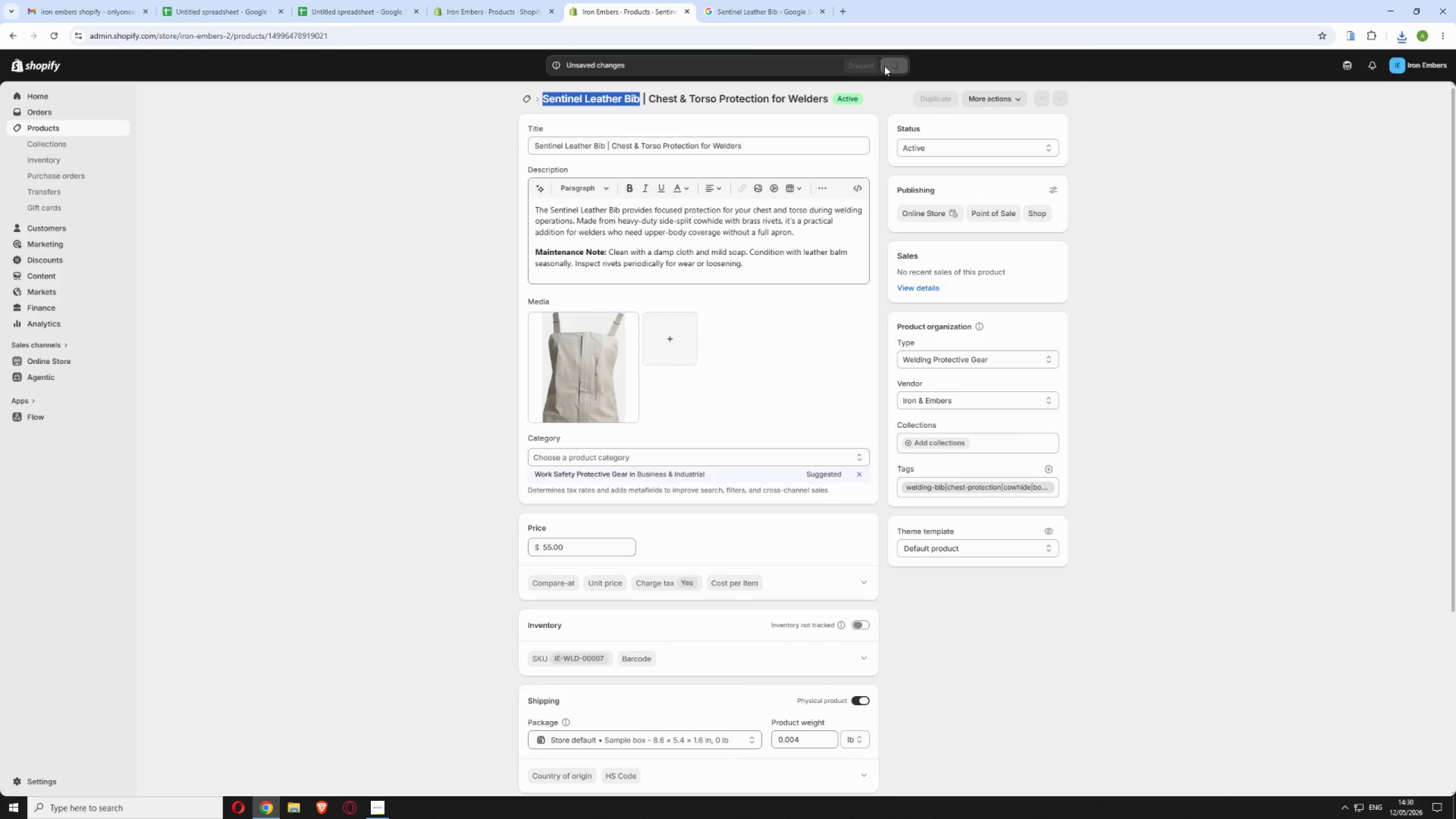 
left_click([525, 97])
 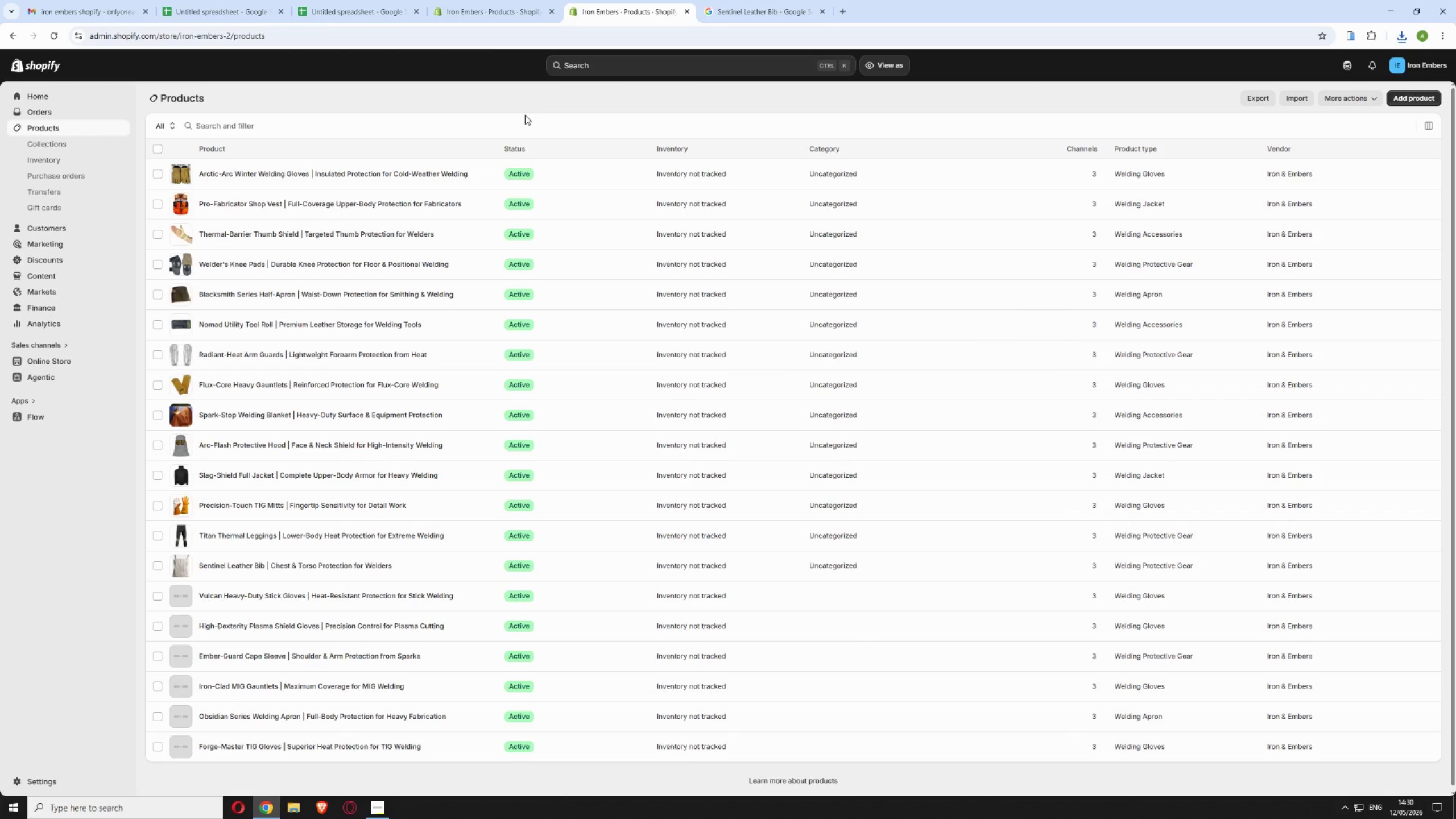 
wait(5.06)
 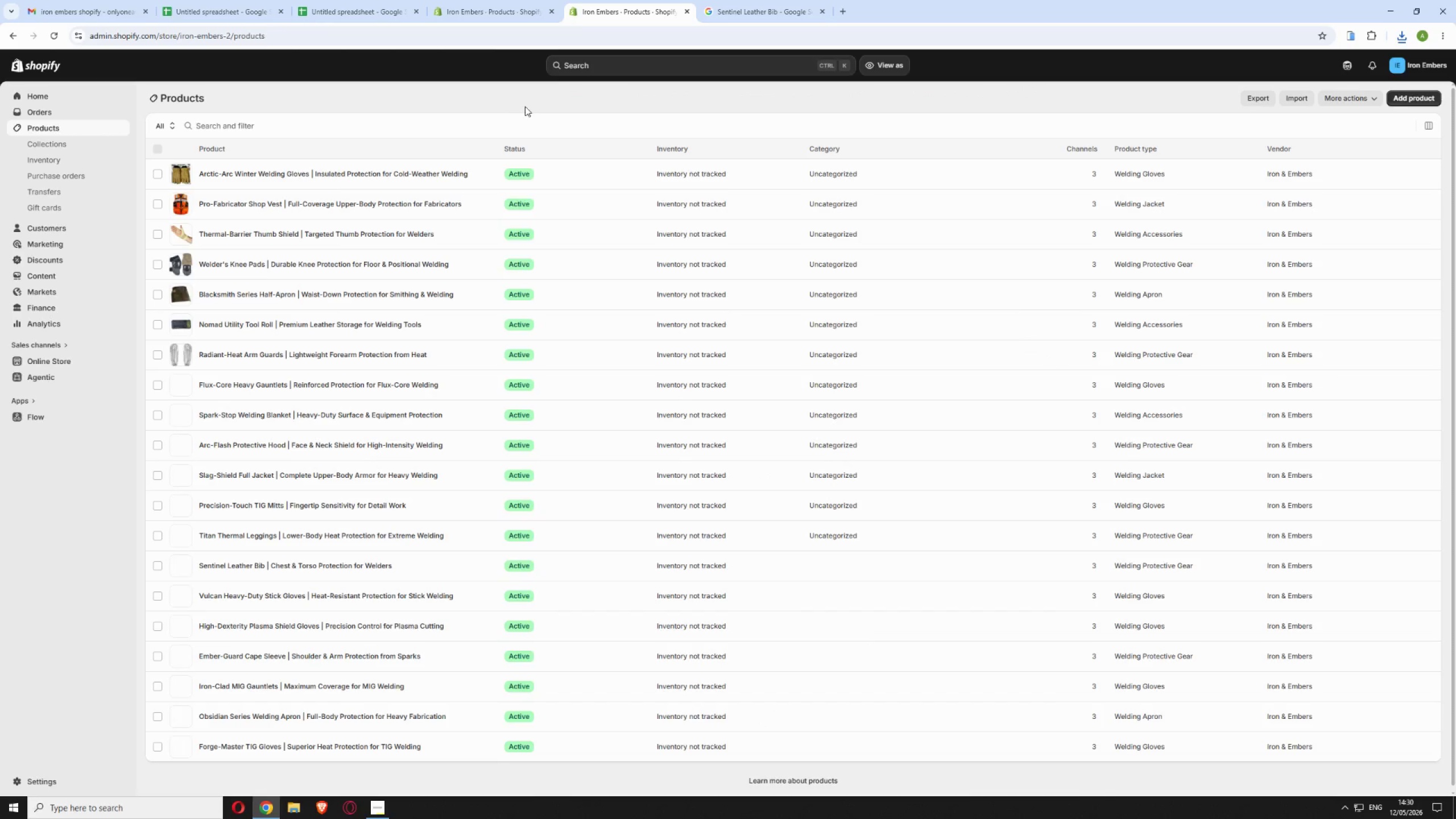 
scroll: coordinate [407, 511], scroll_direction: down, amount: 2.0
 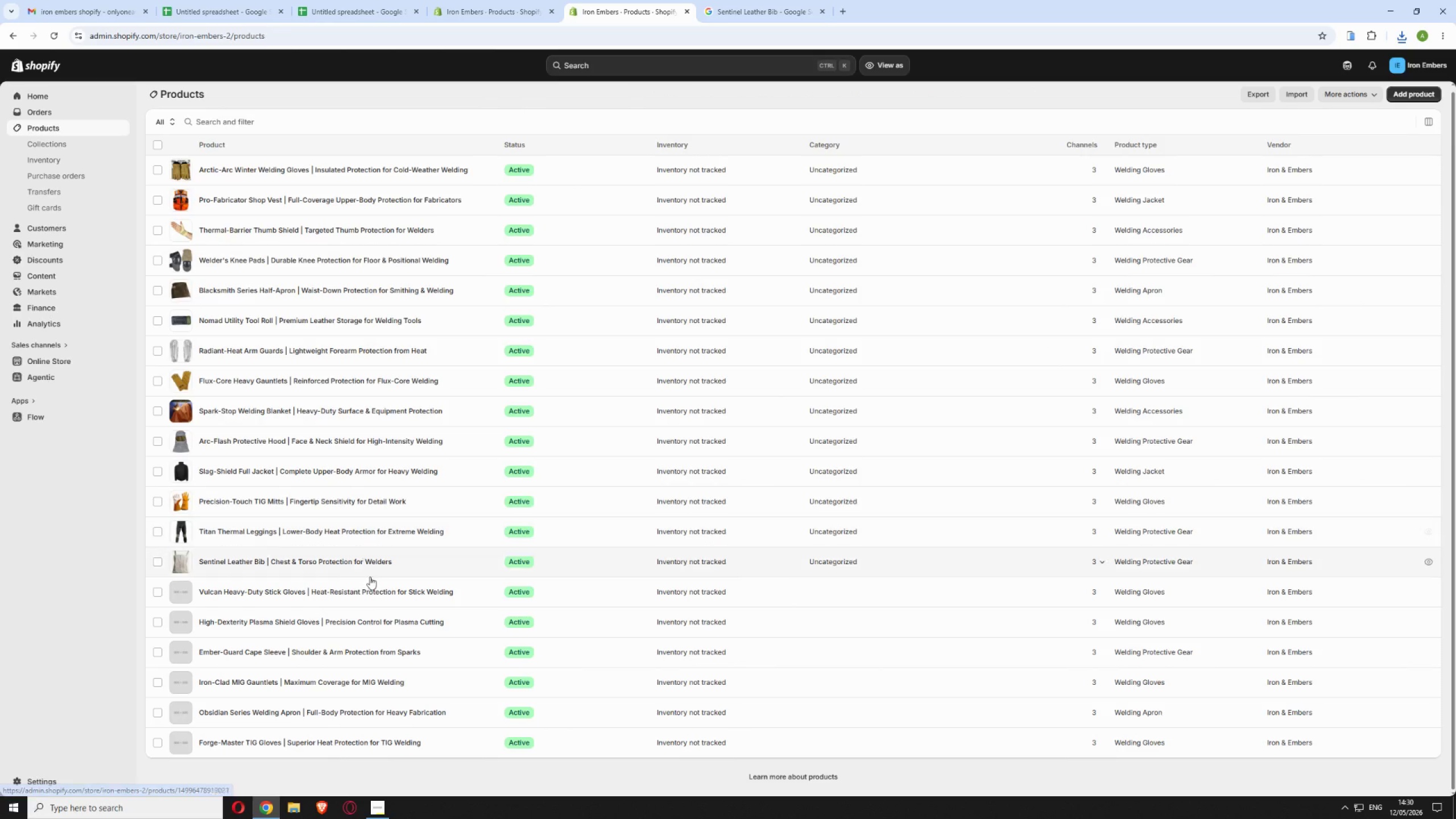 
left_click([369, 587])
 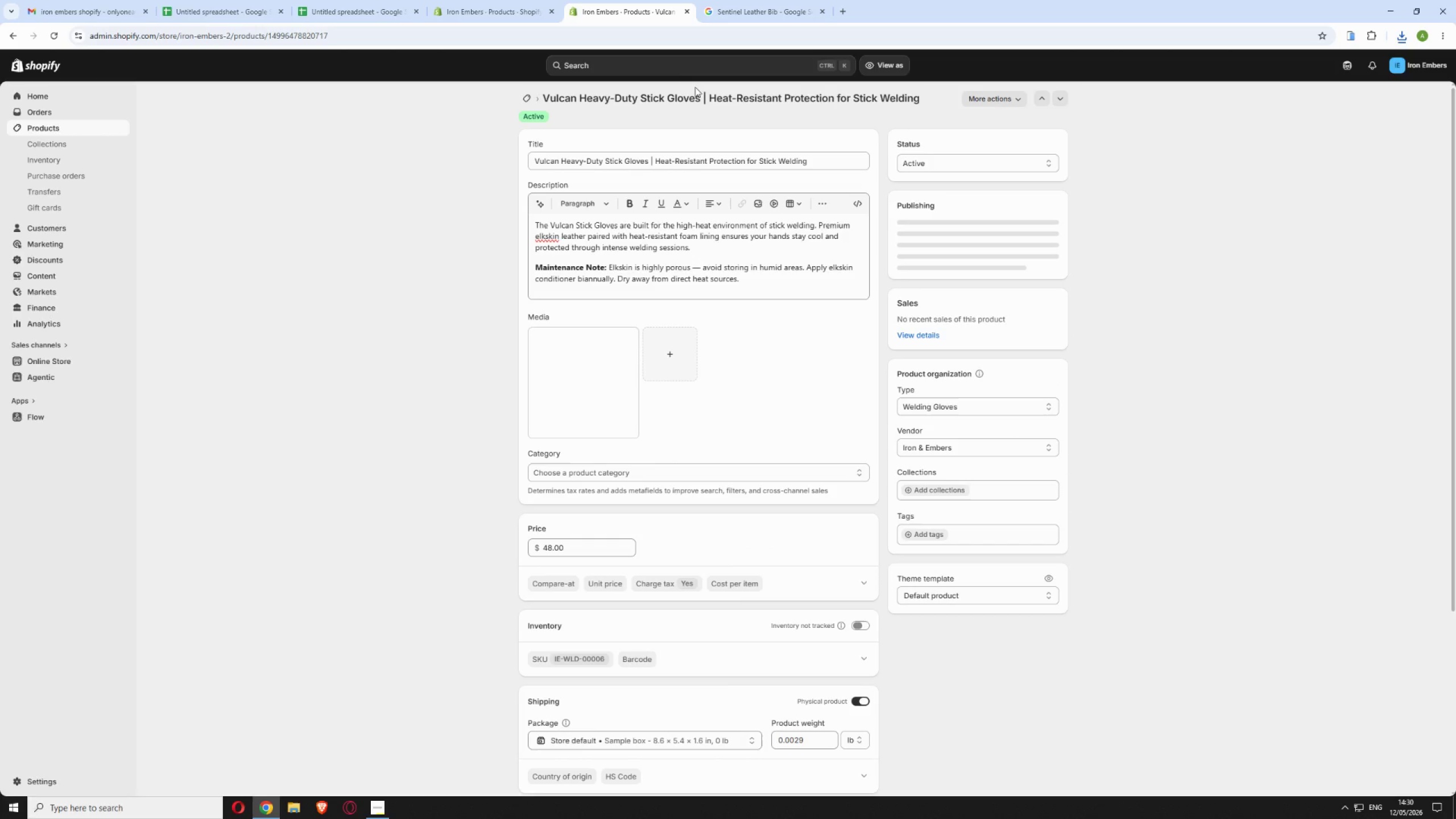 
left_click_drag(start_coordinate=[700, 93], to_coordinate=[541, 107])
 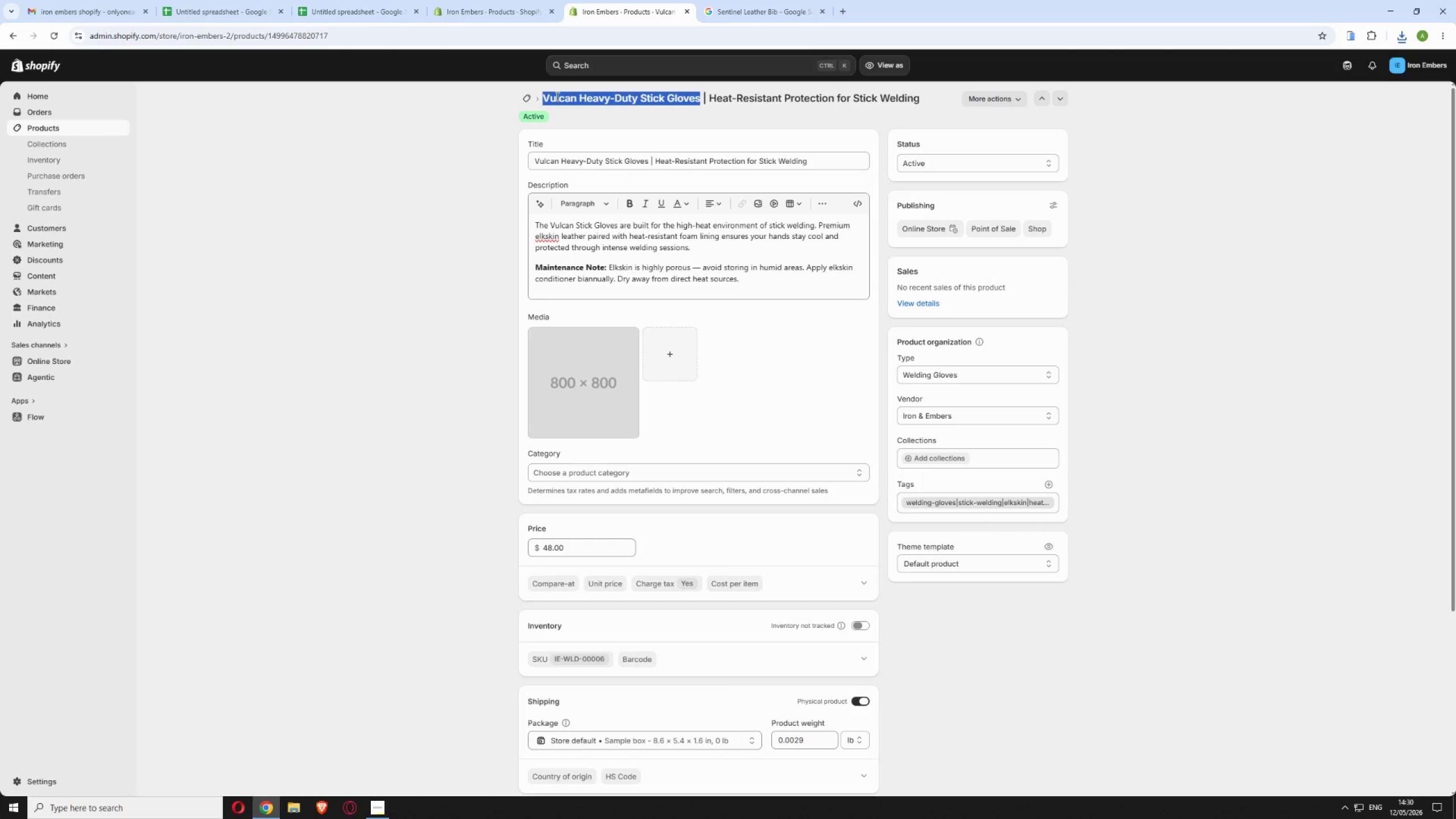 
right_click([557, 96])
 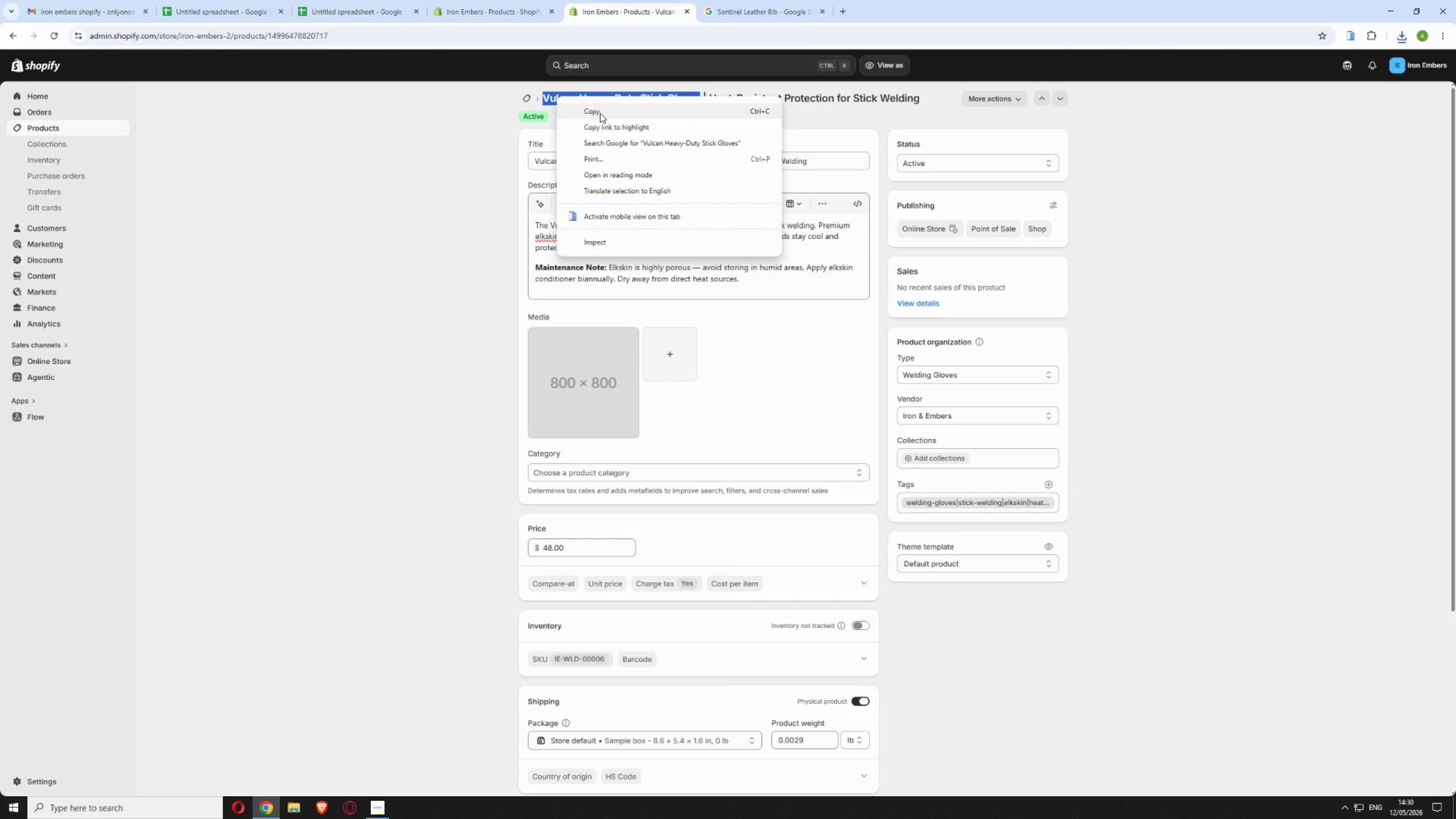 
left_click([600, 113])
 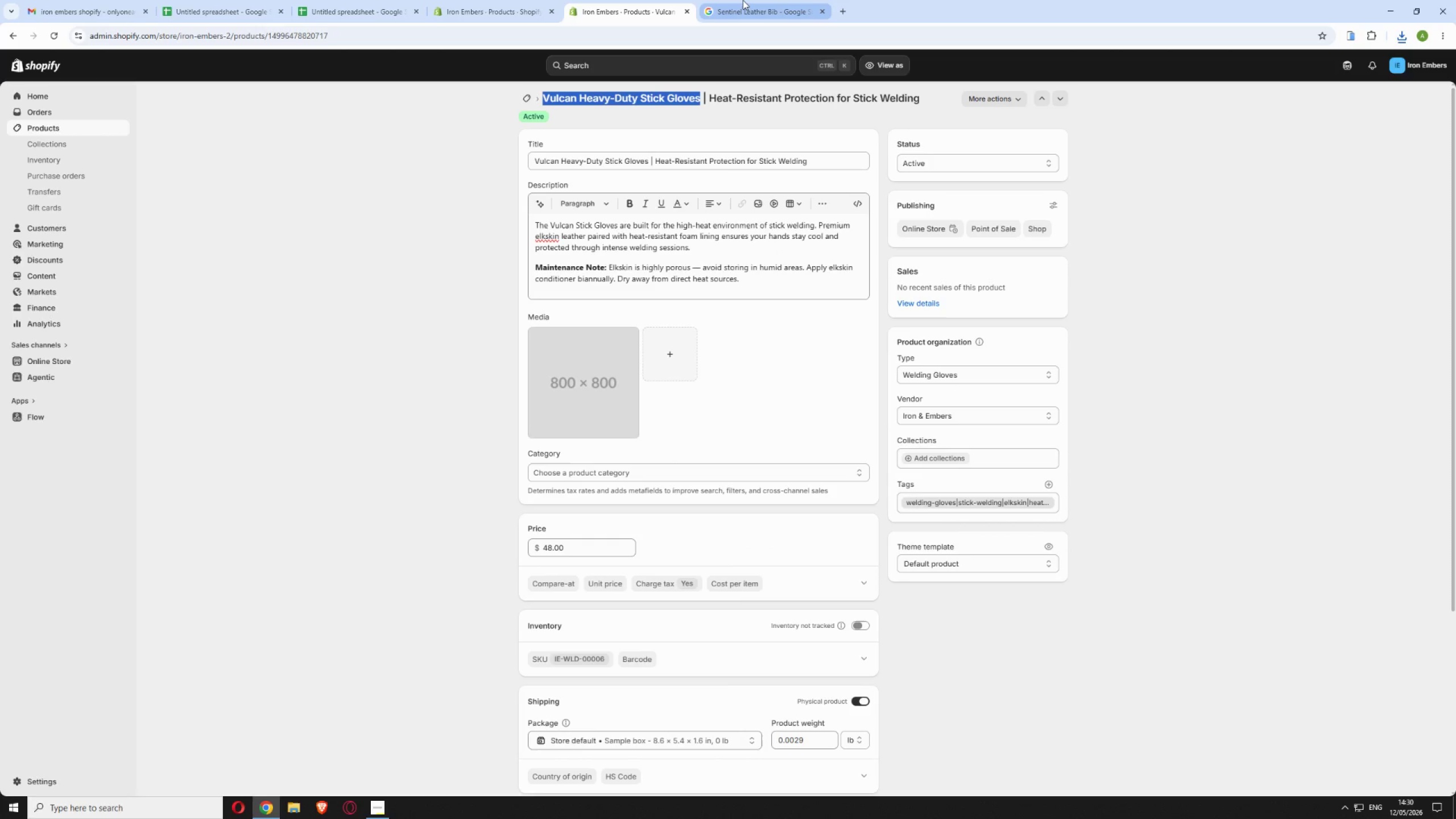 
left_click([743, 0])
 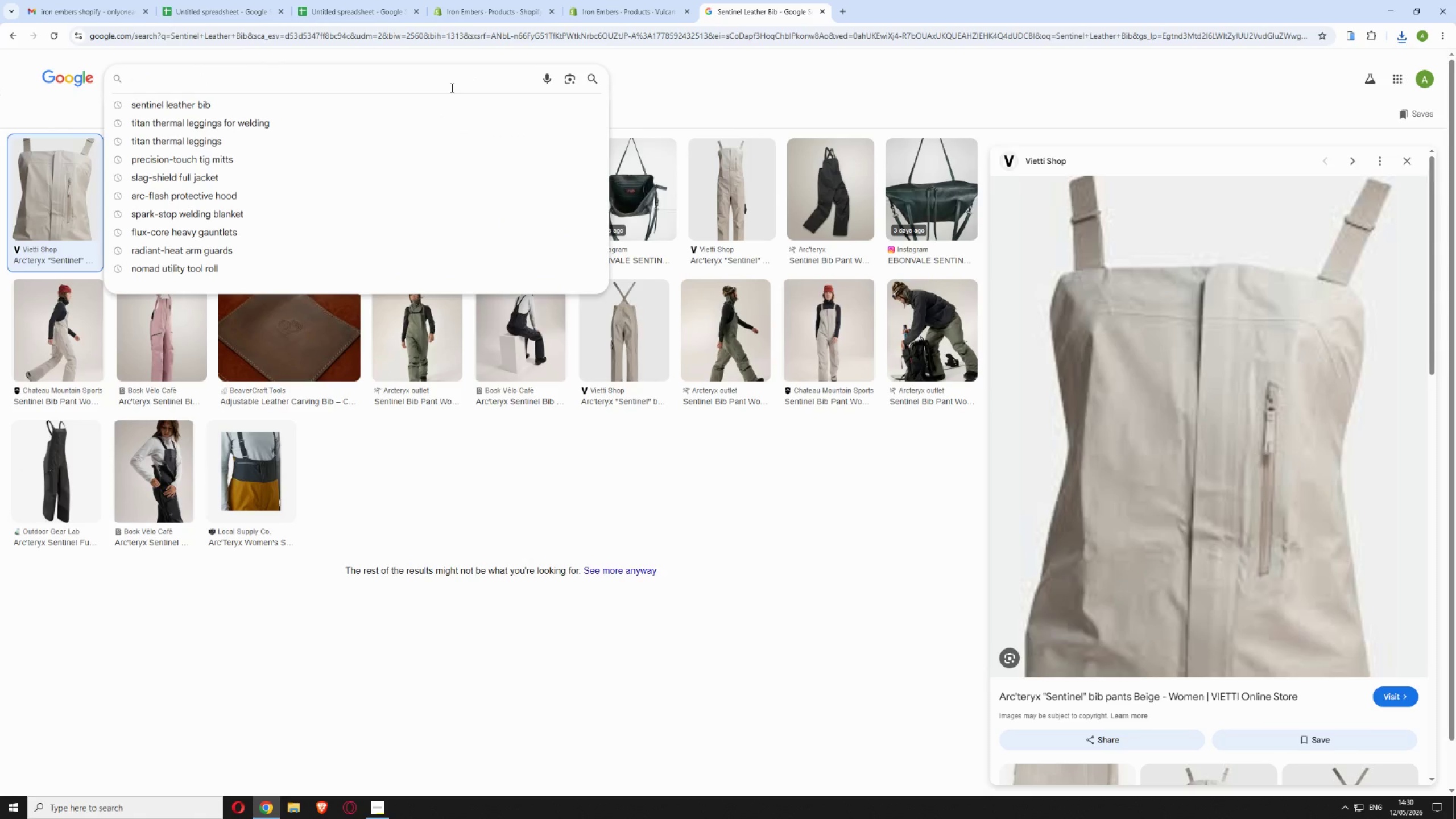 
right_click([447, 85])
 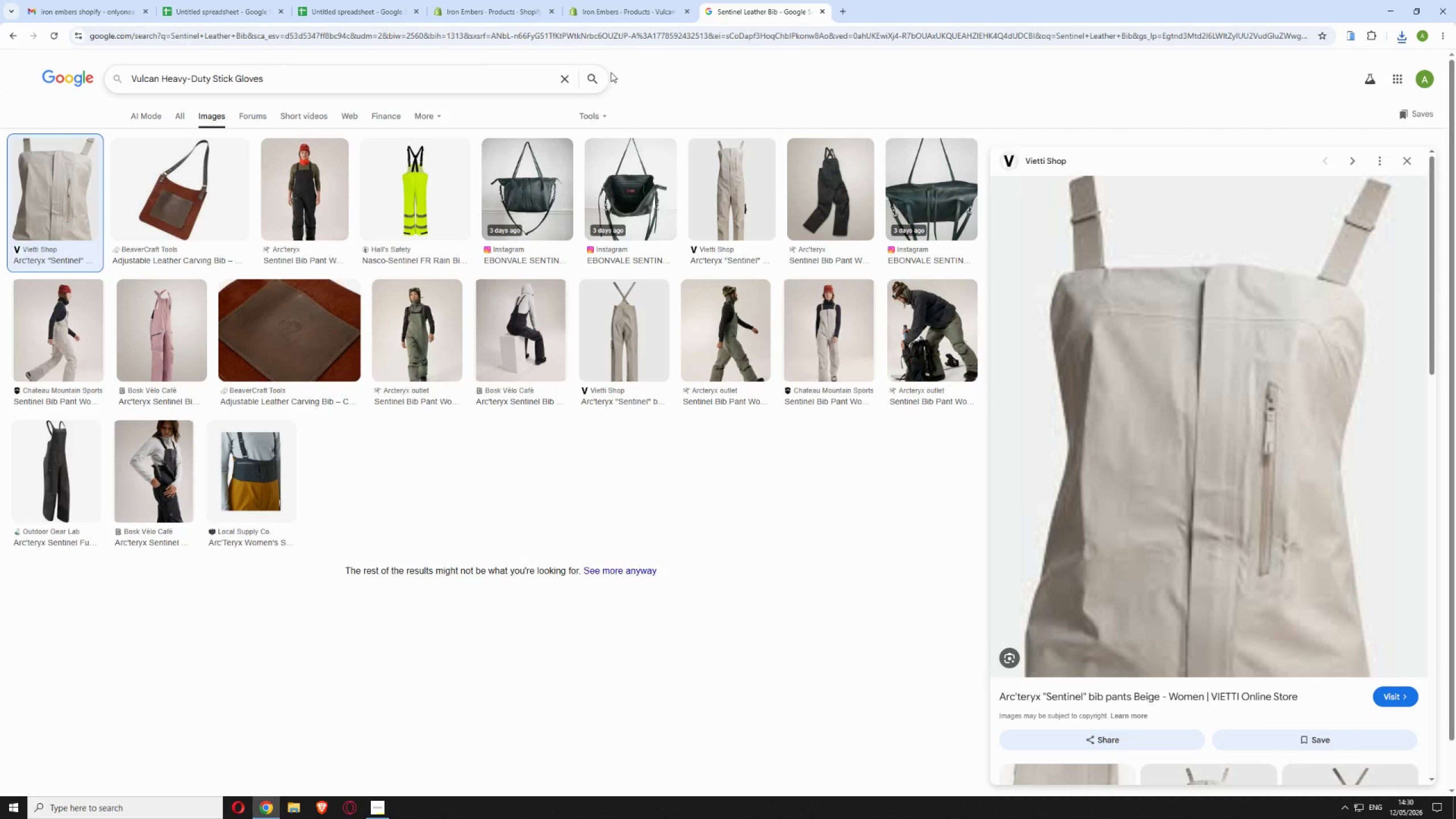 
wait(7.7)
 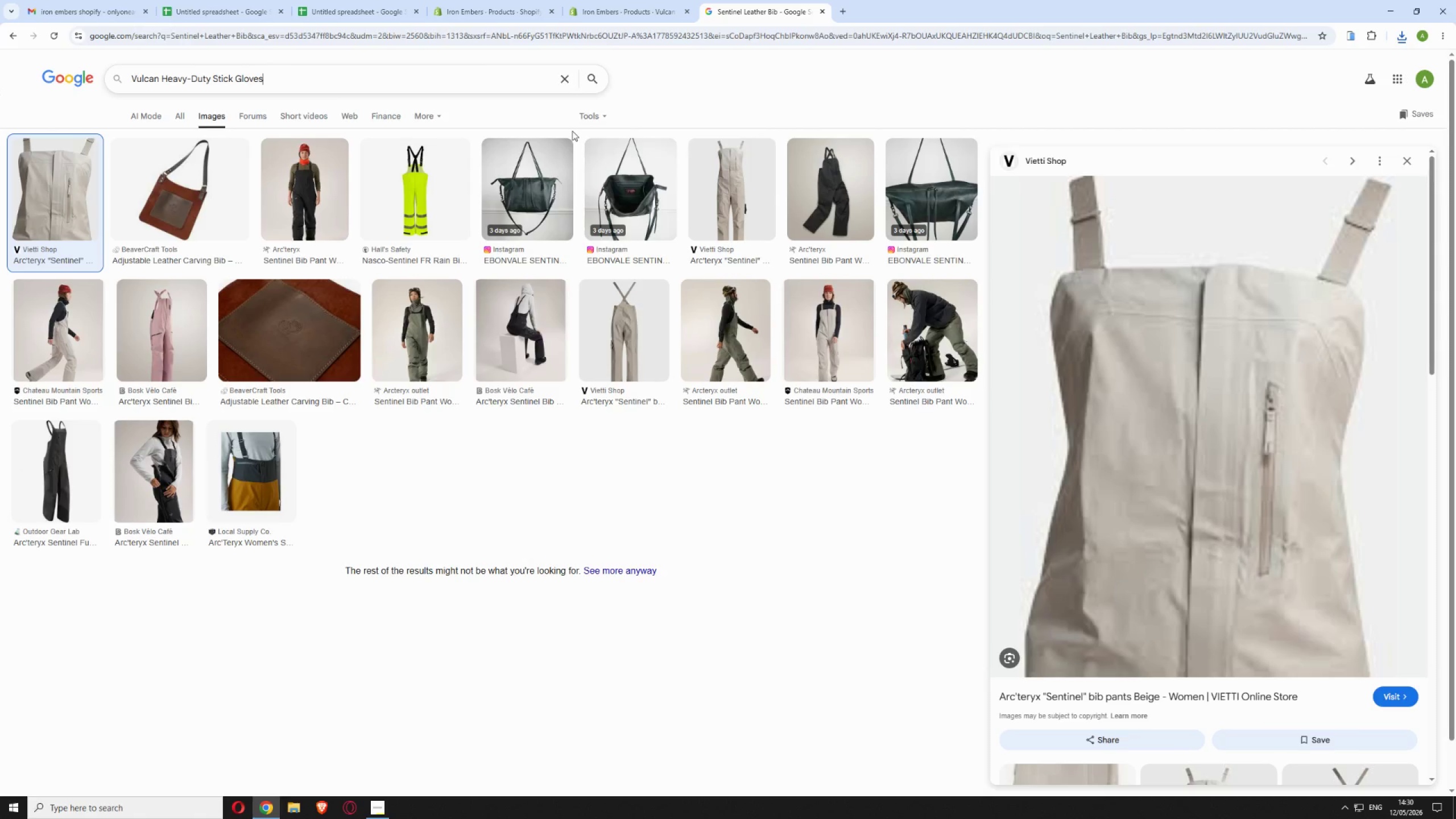 
left_click([598, 80])
 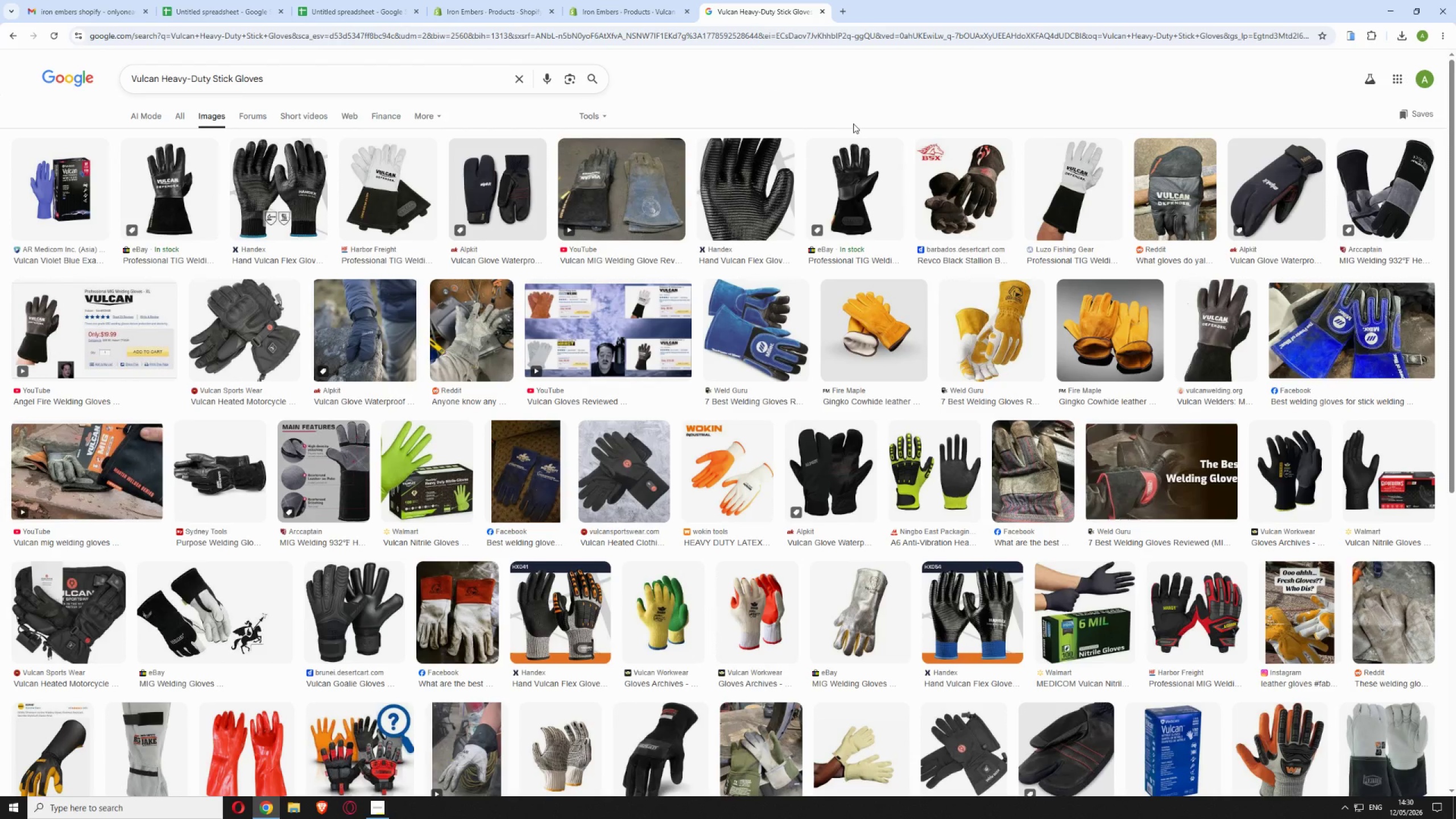 
wait(13.95)
 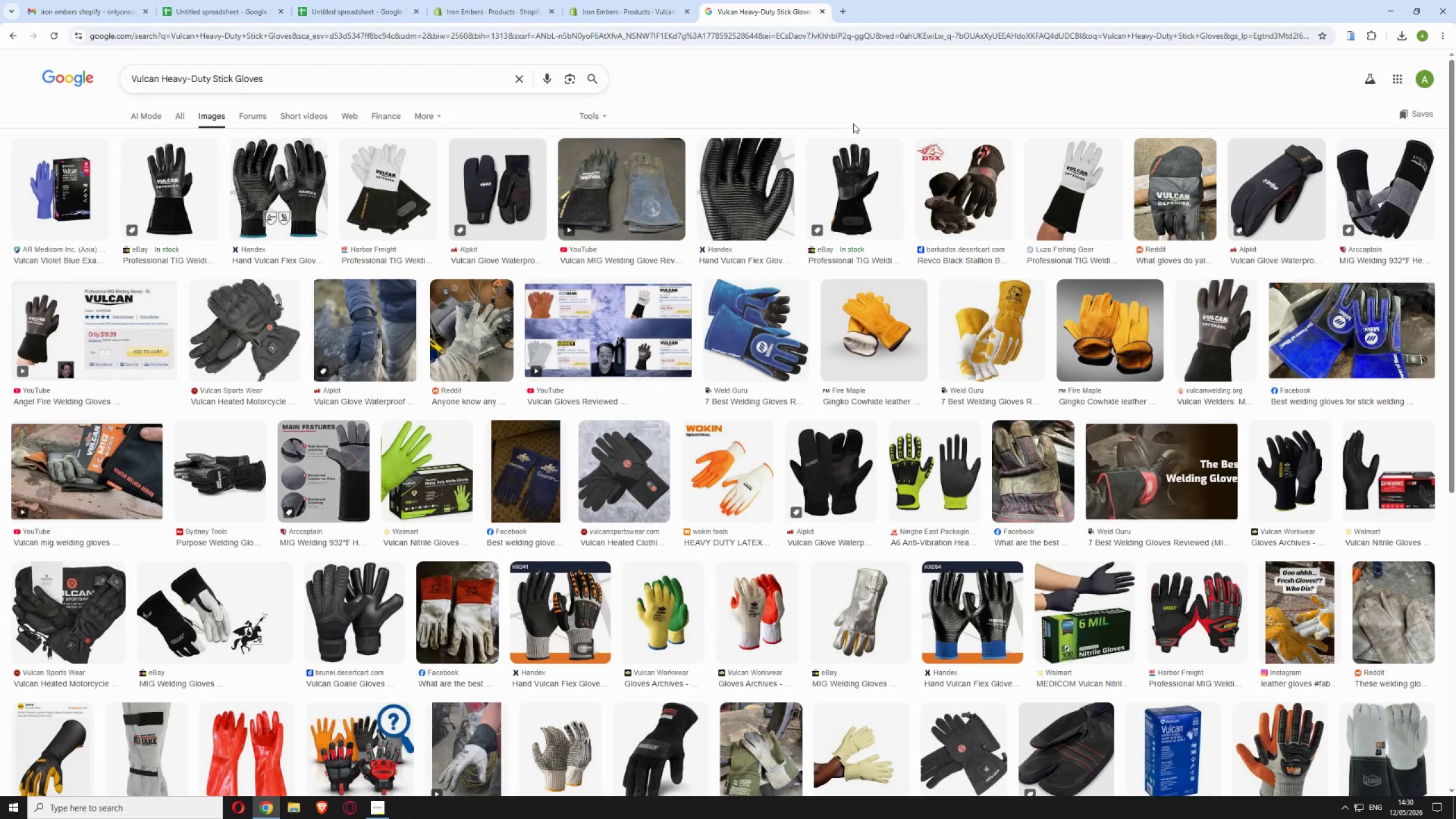 
left_click([961, 175])
 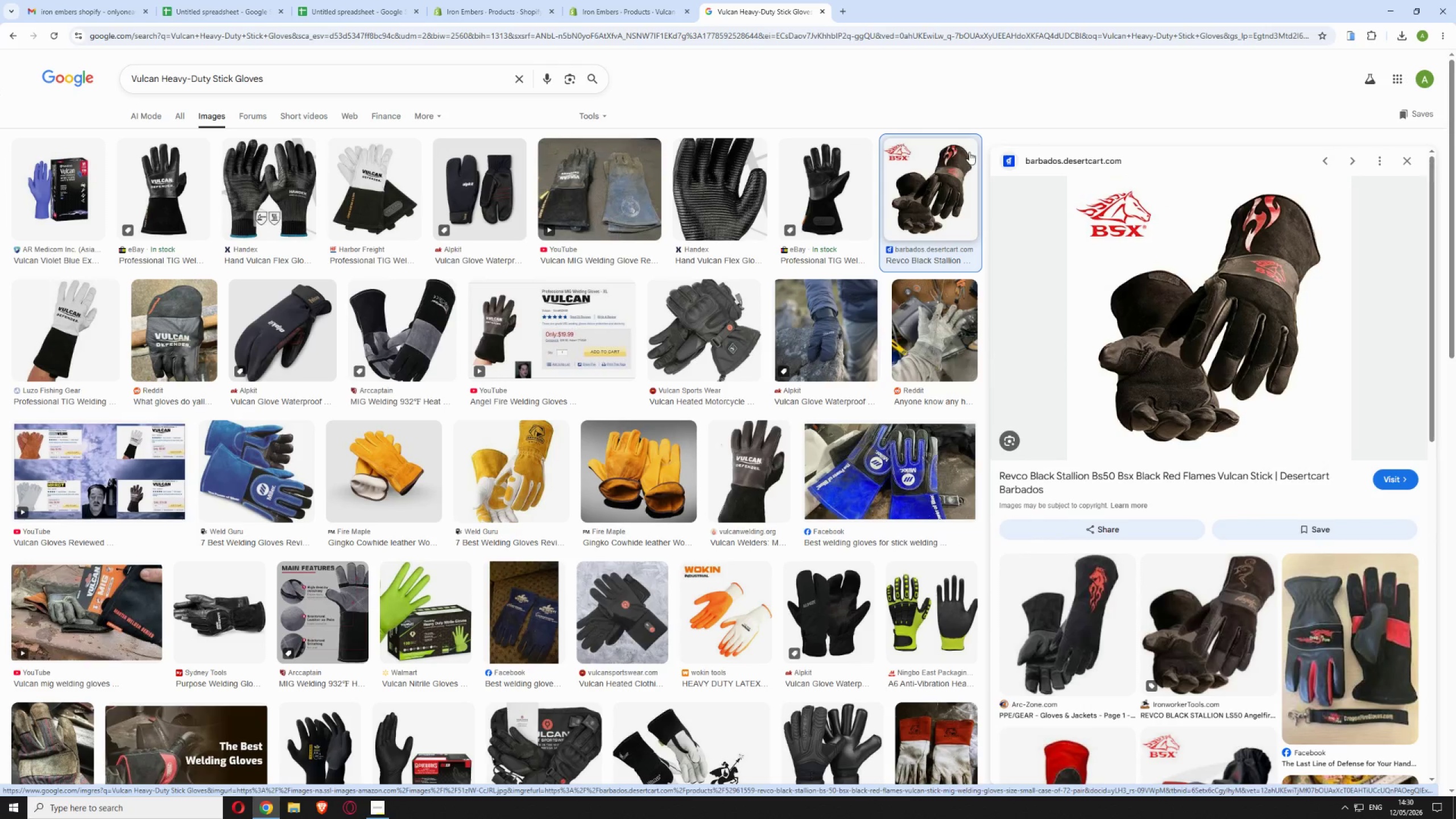 
wait(5.02)
 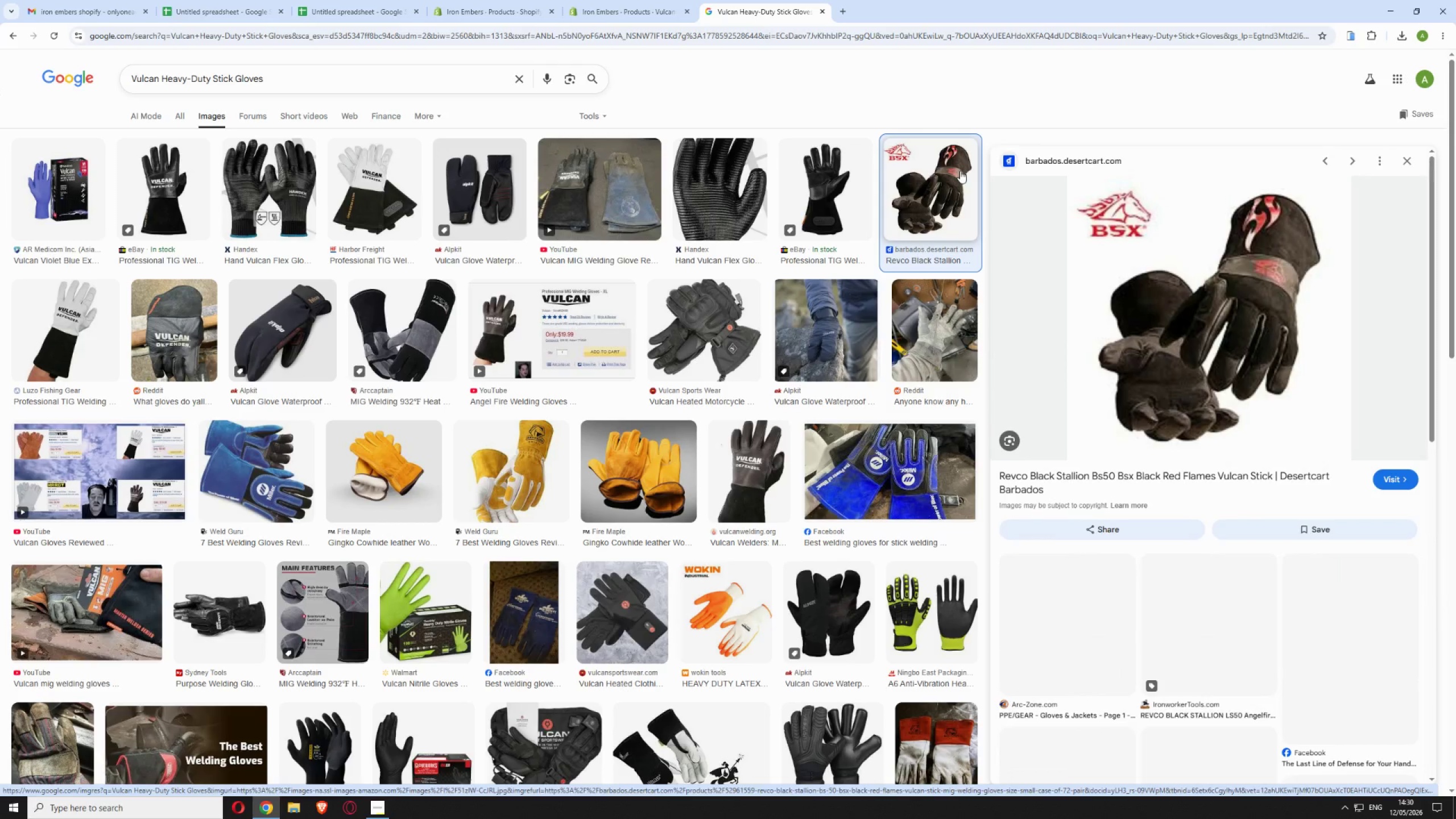 
left_click([813, 155])
 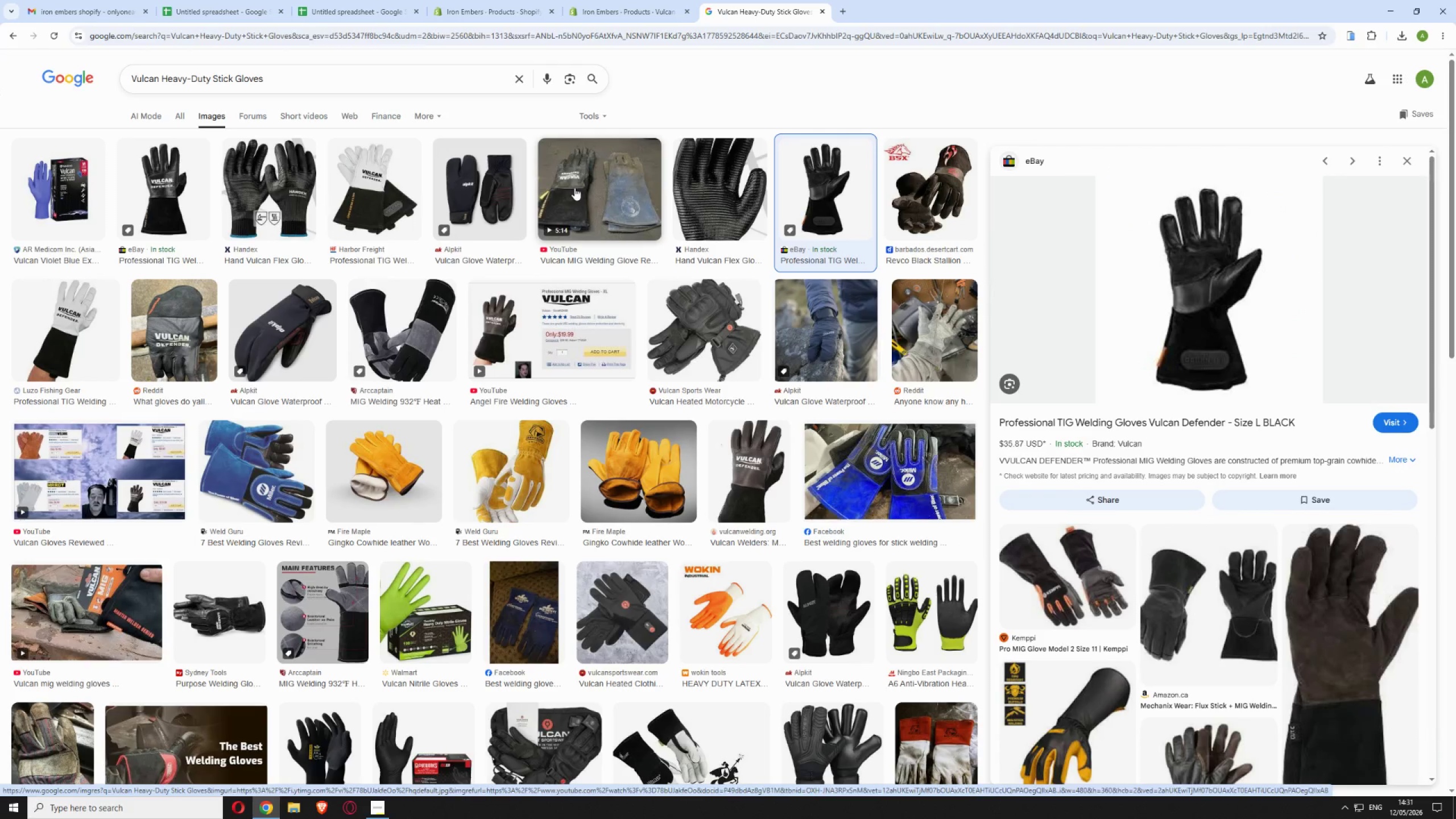 
left_click([576, 188])
 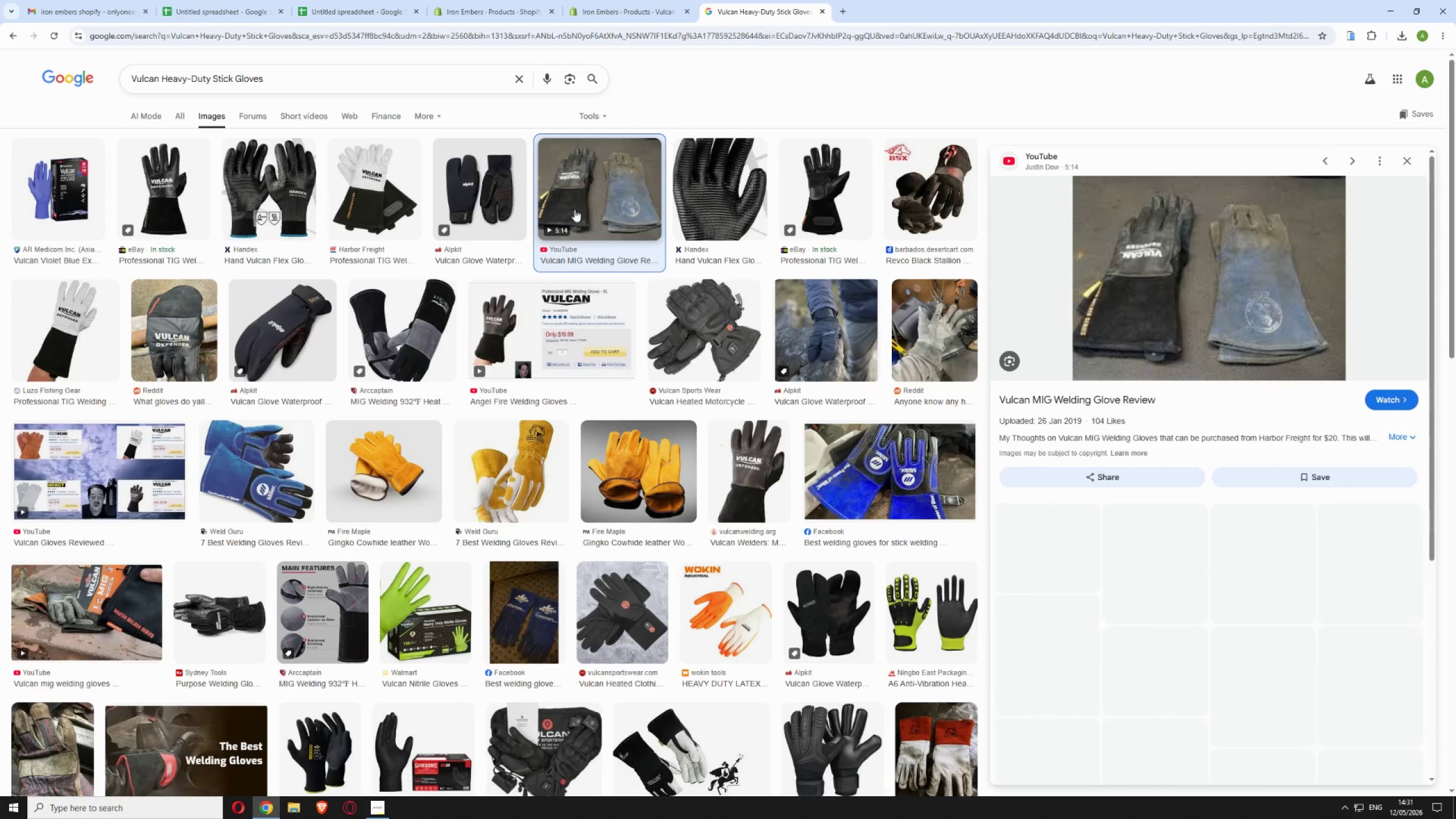 
left_click([402, 321])
 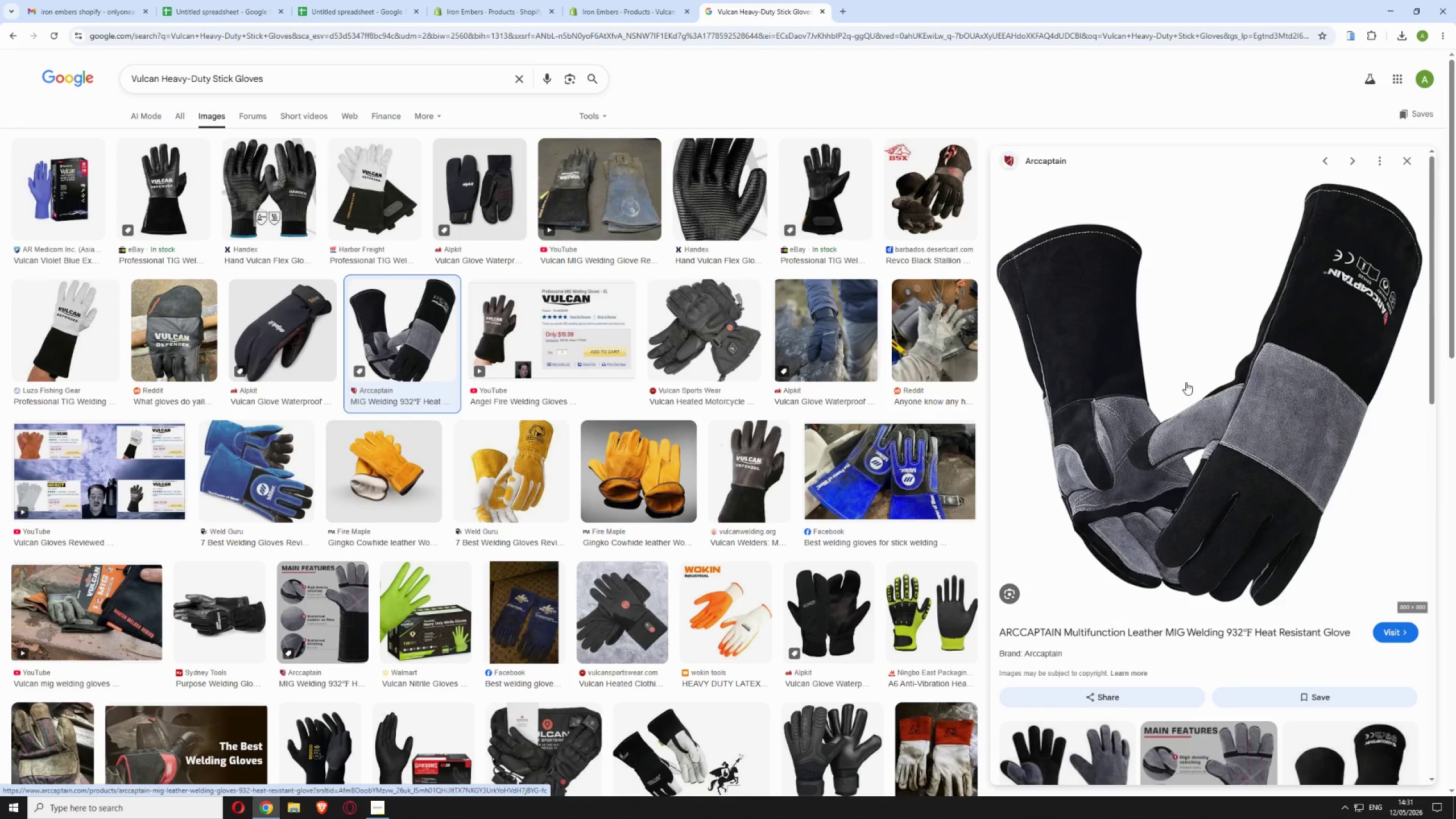 
wait(5.17)
 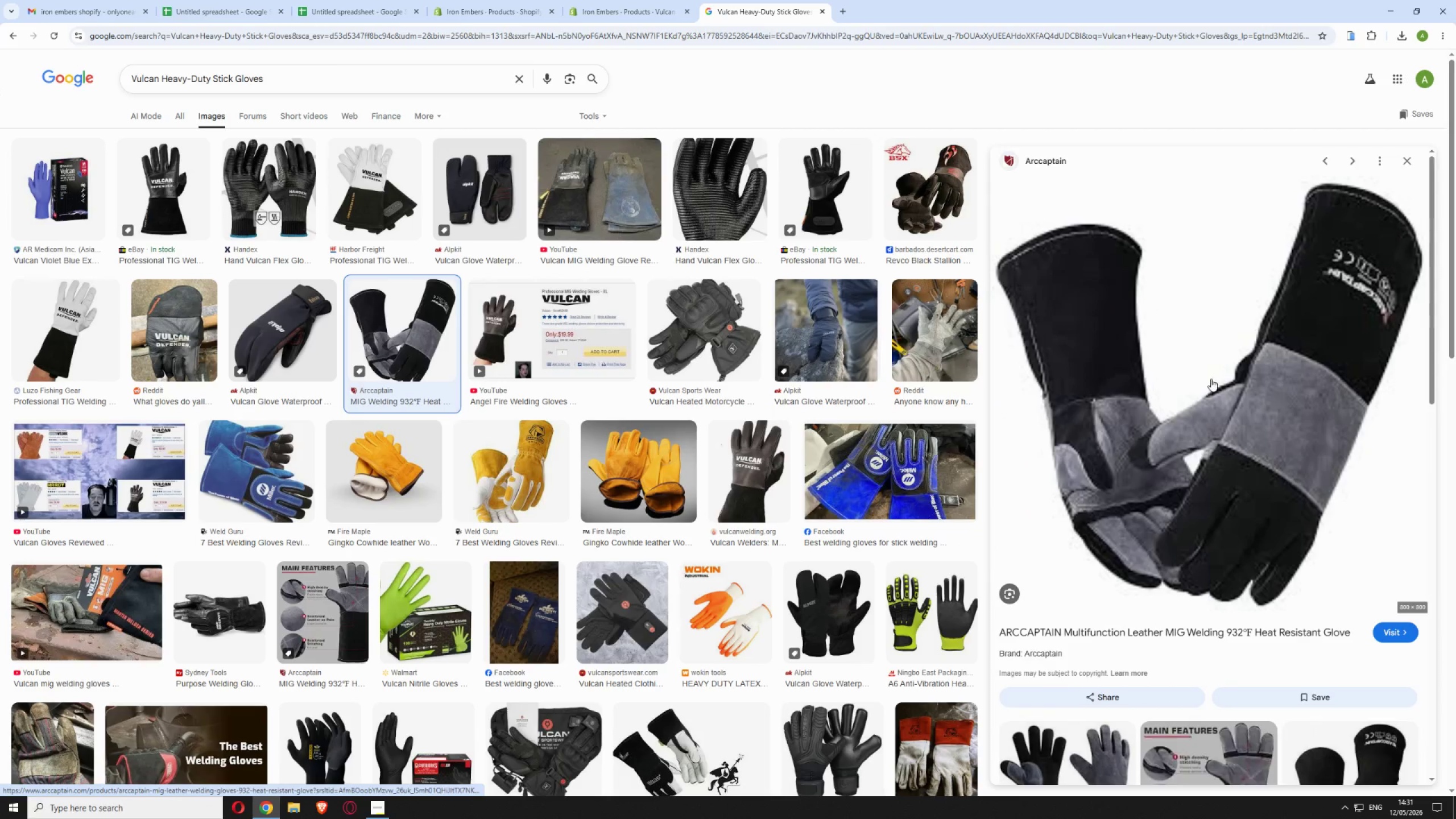 
right_click([1185, 382])
 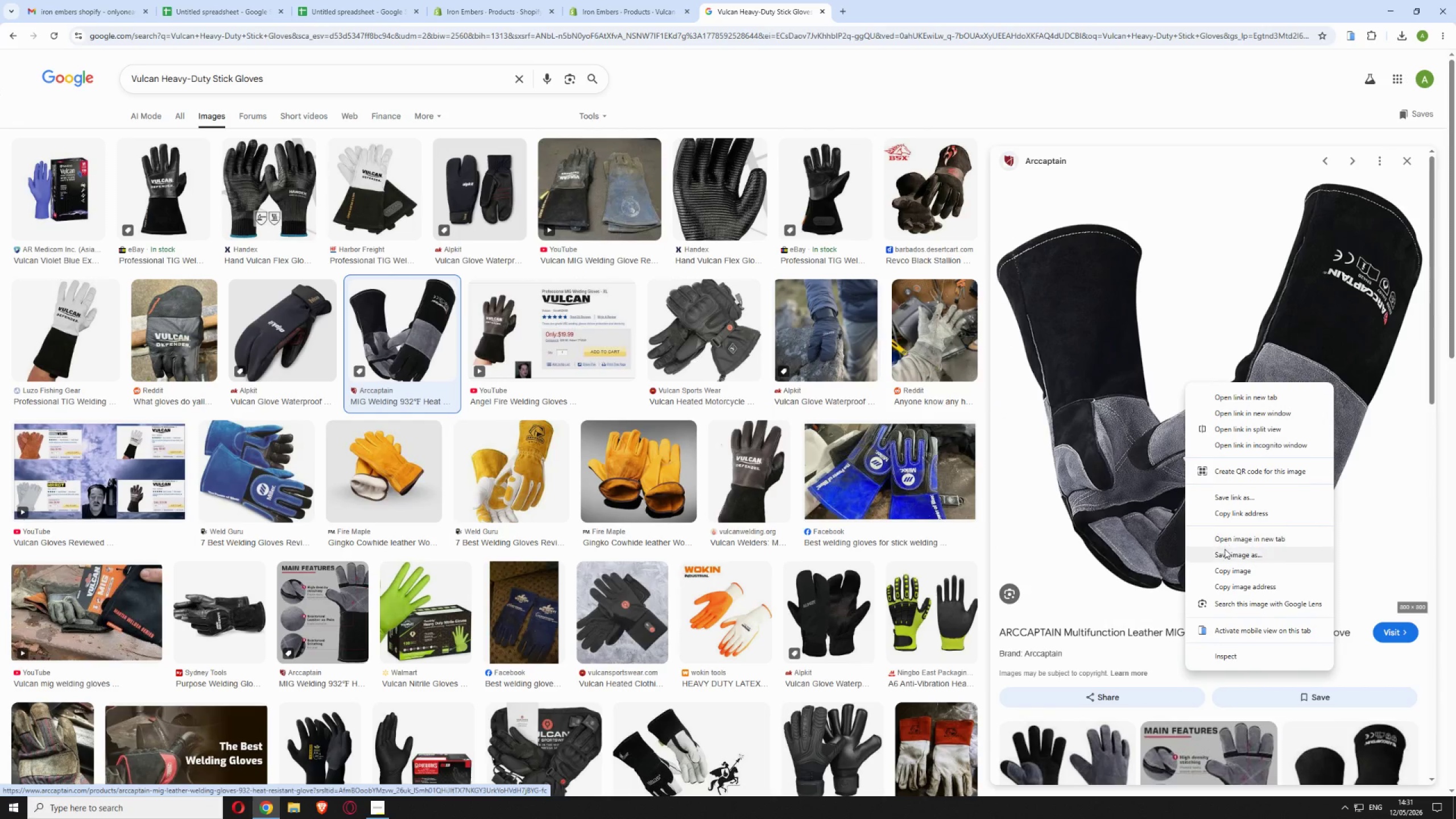 
left_click([1222, 548])
 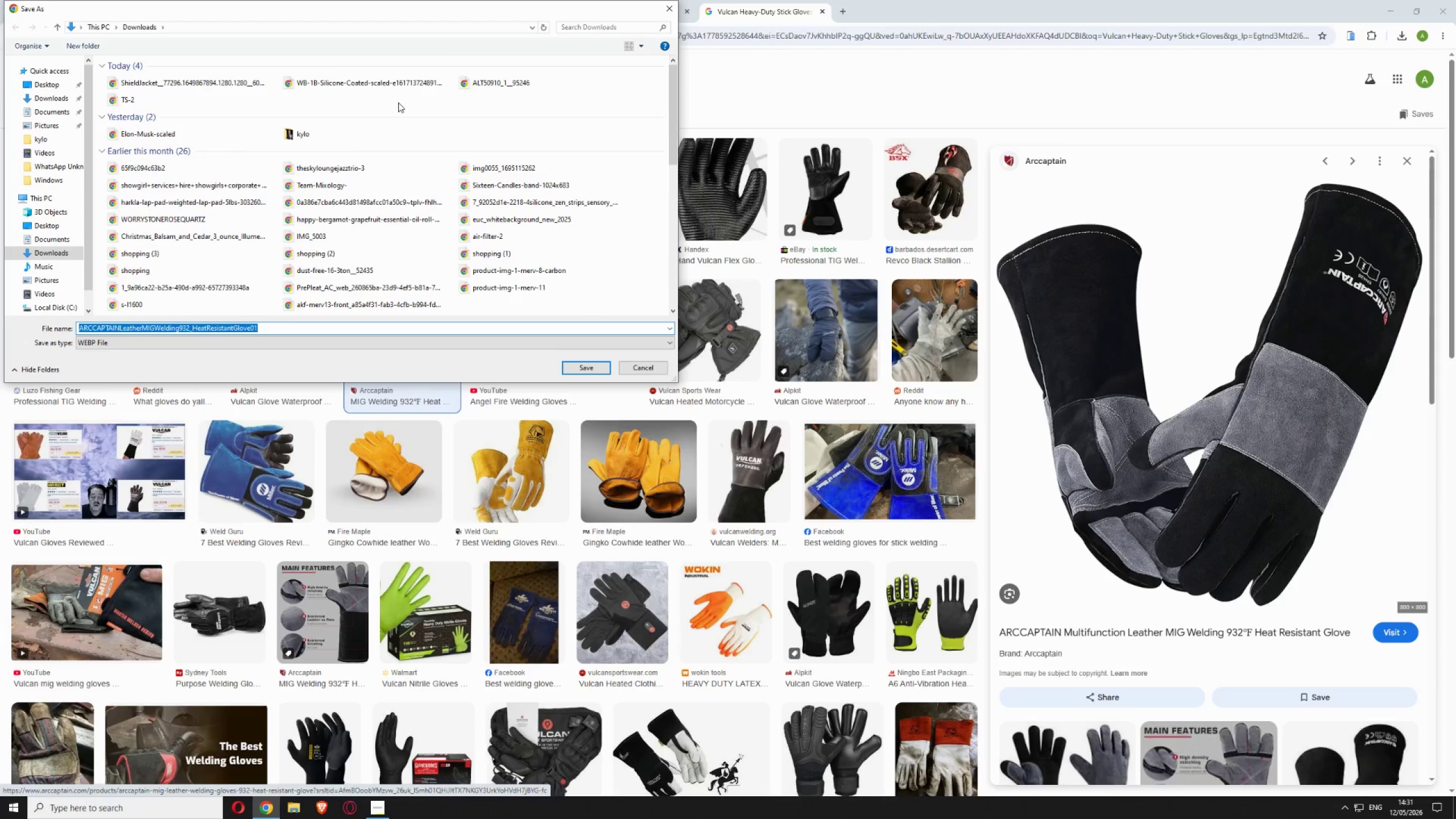 
mouse_move([572, 352])
 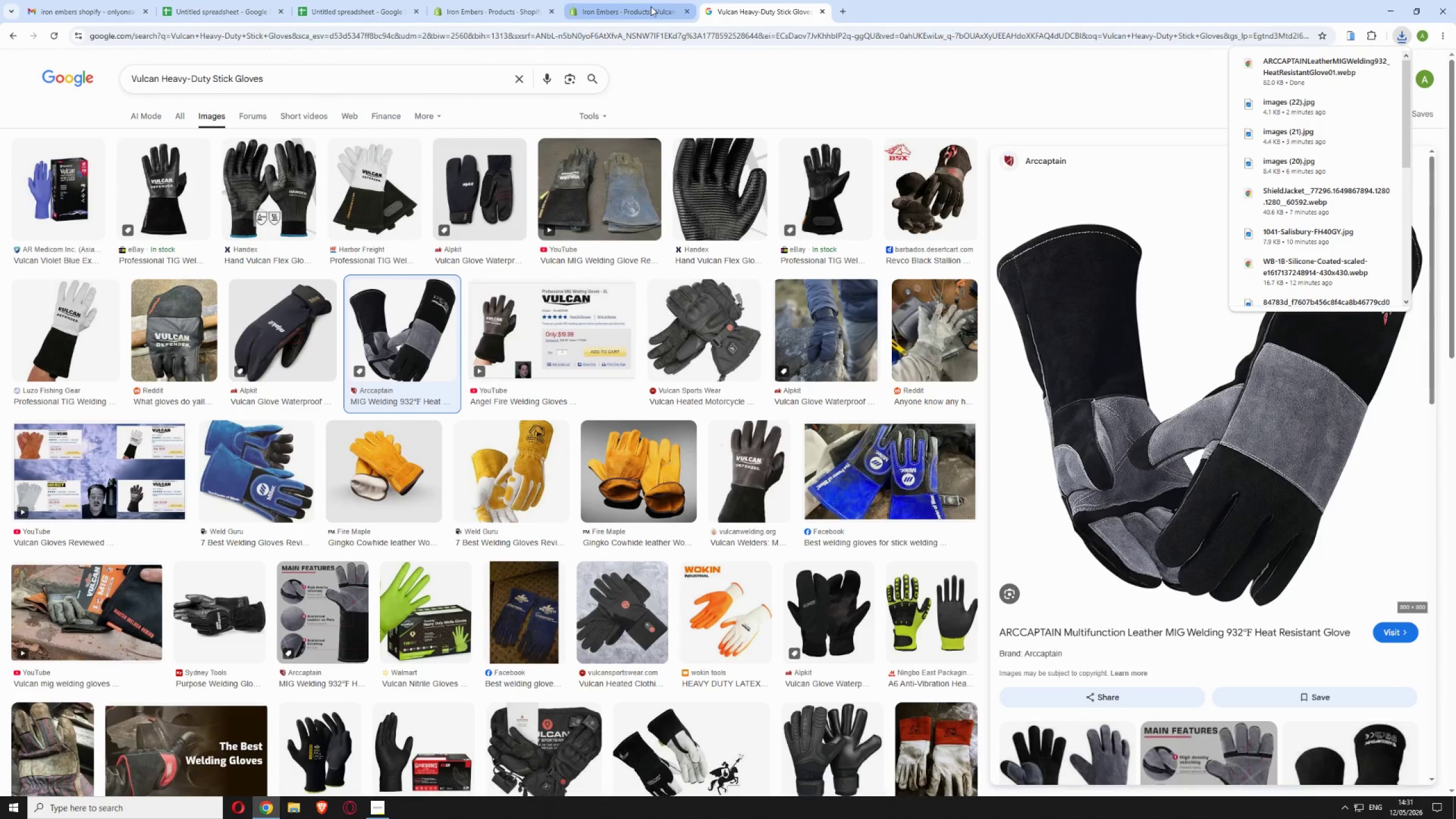 
left_click([641, 11])
 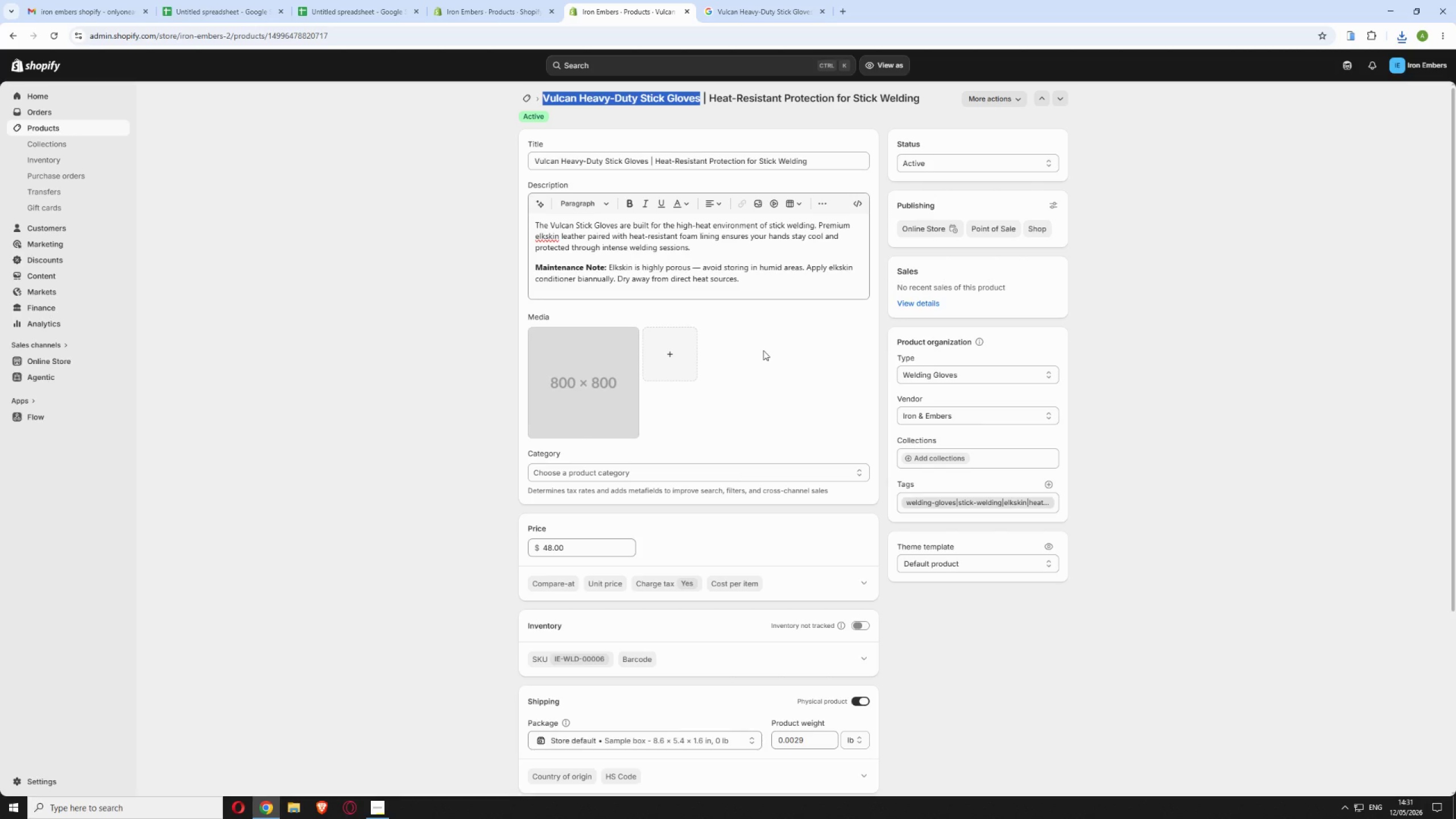 
left_click([685, 349])
 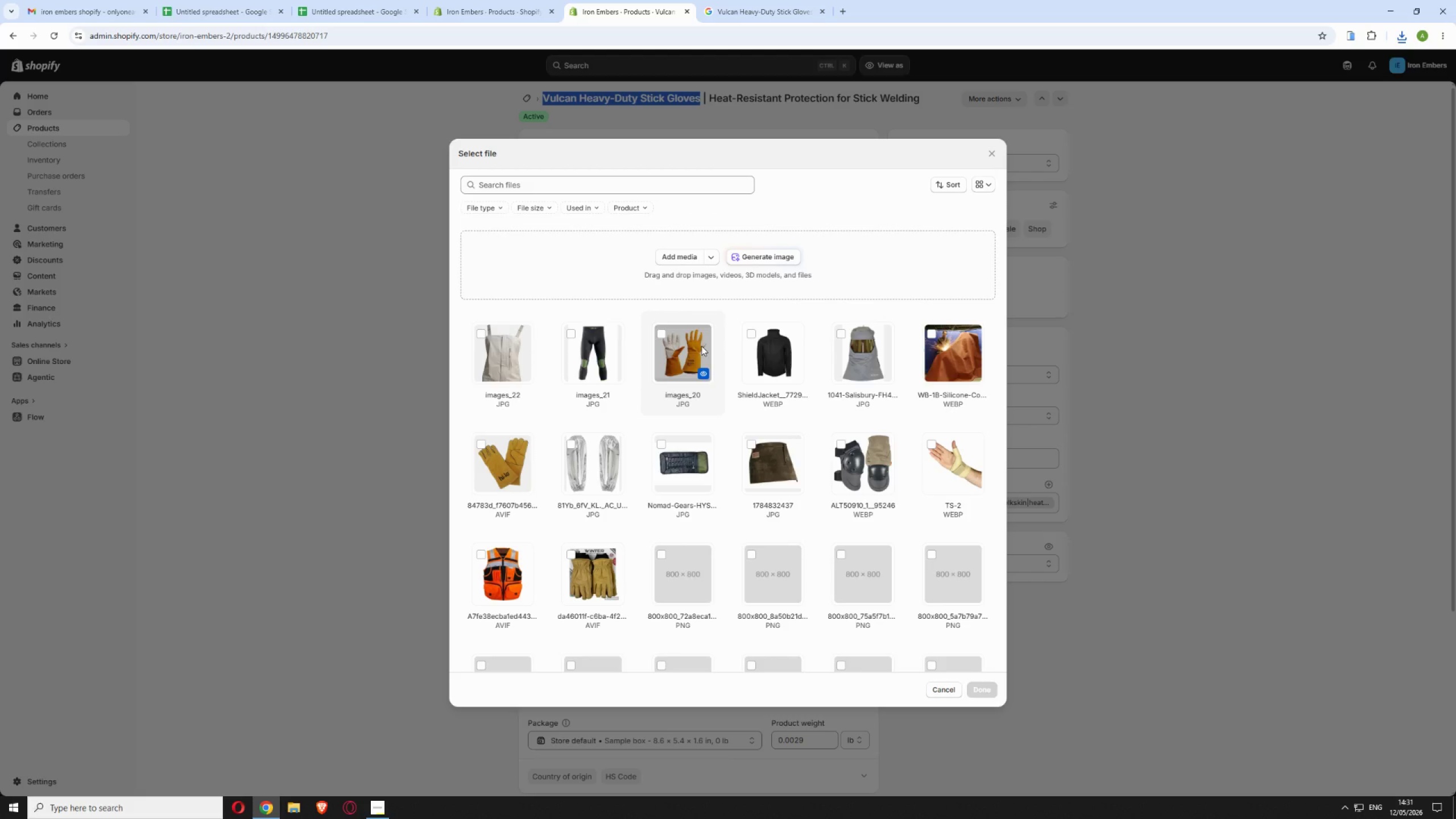 
mouse_move([676, 259])
 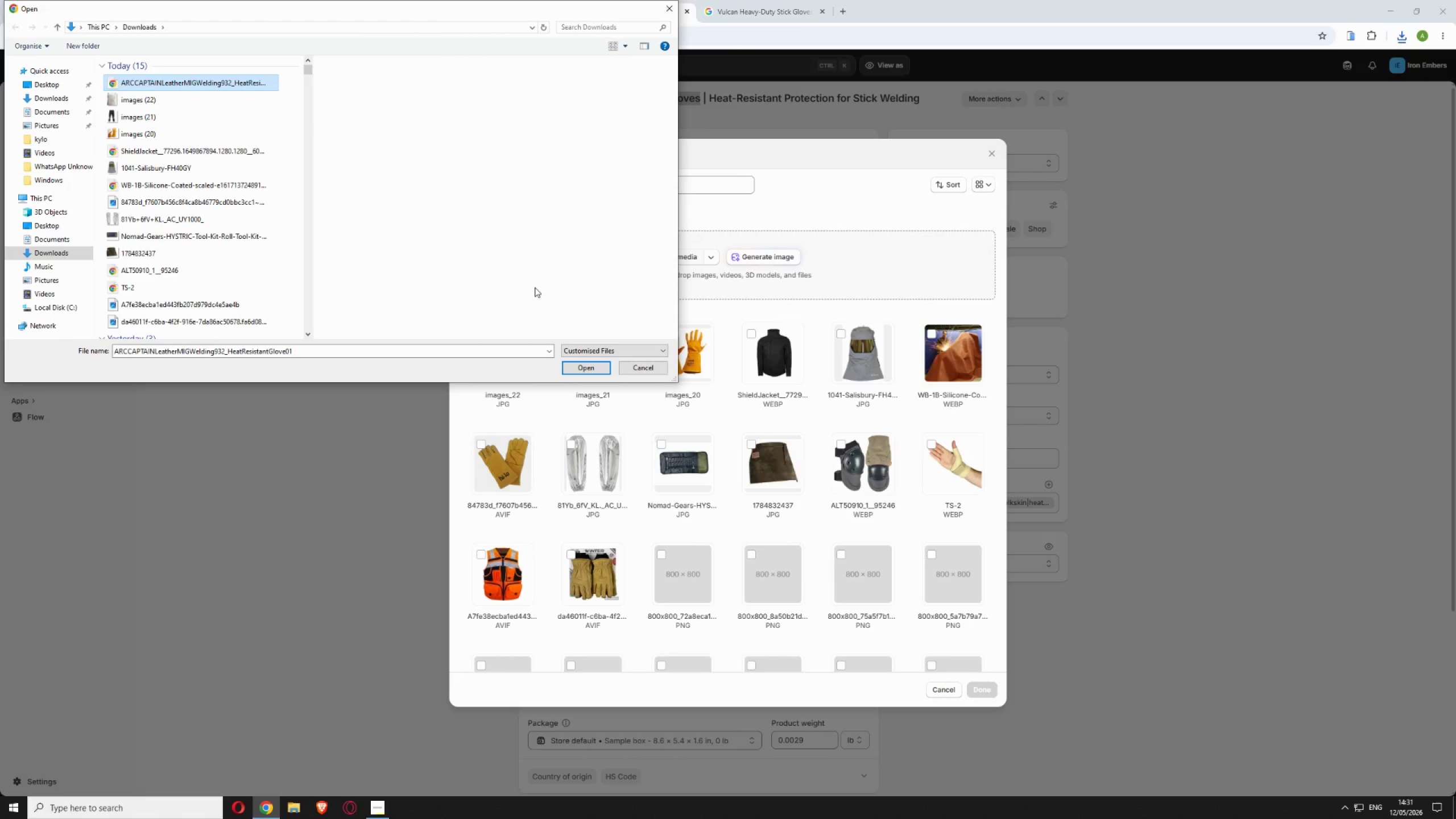 
left_click([573, 371])
 